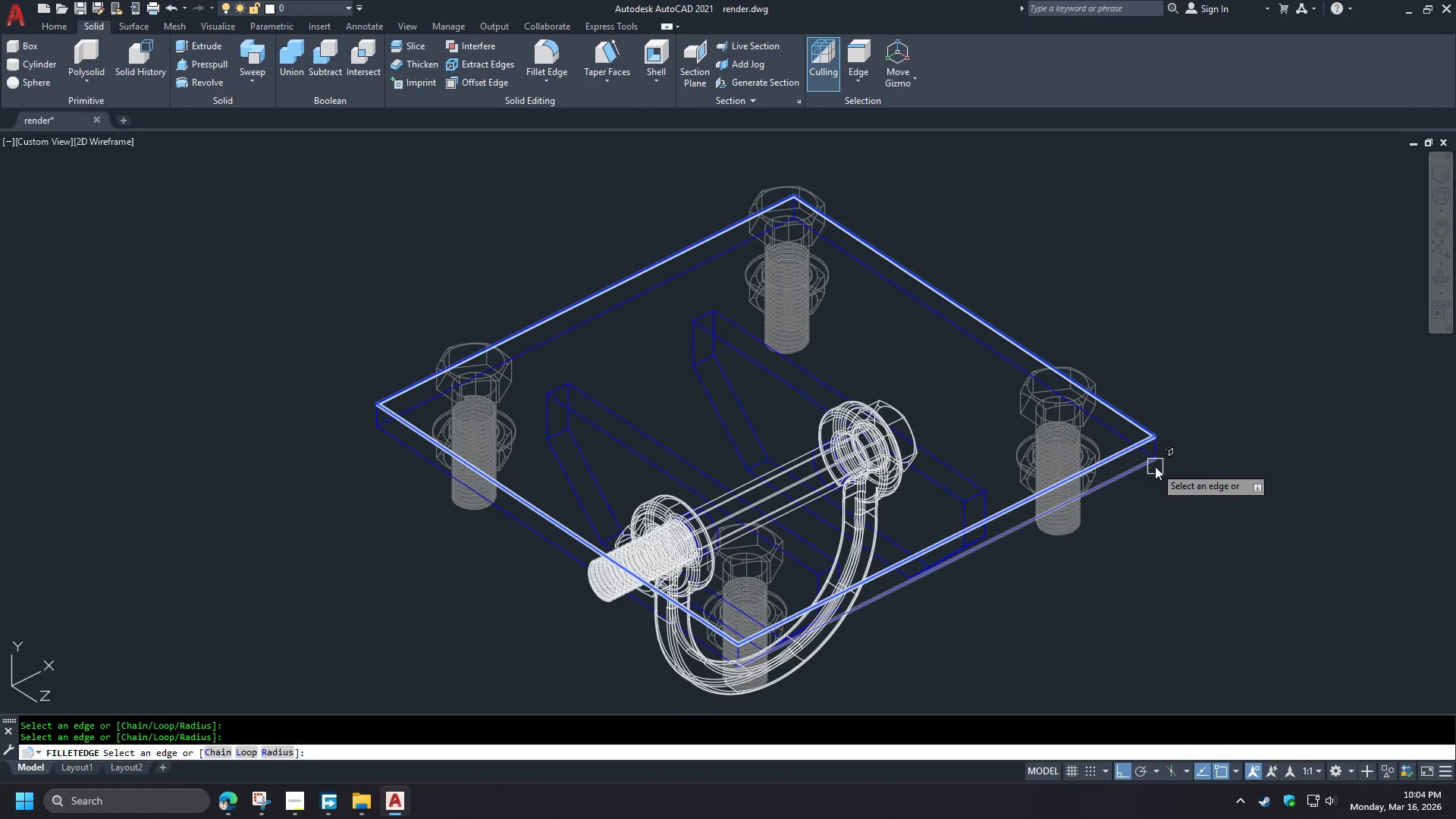 
scroll: coordinate [1156, 461], scroll_direction: up, amount: 1.0
 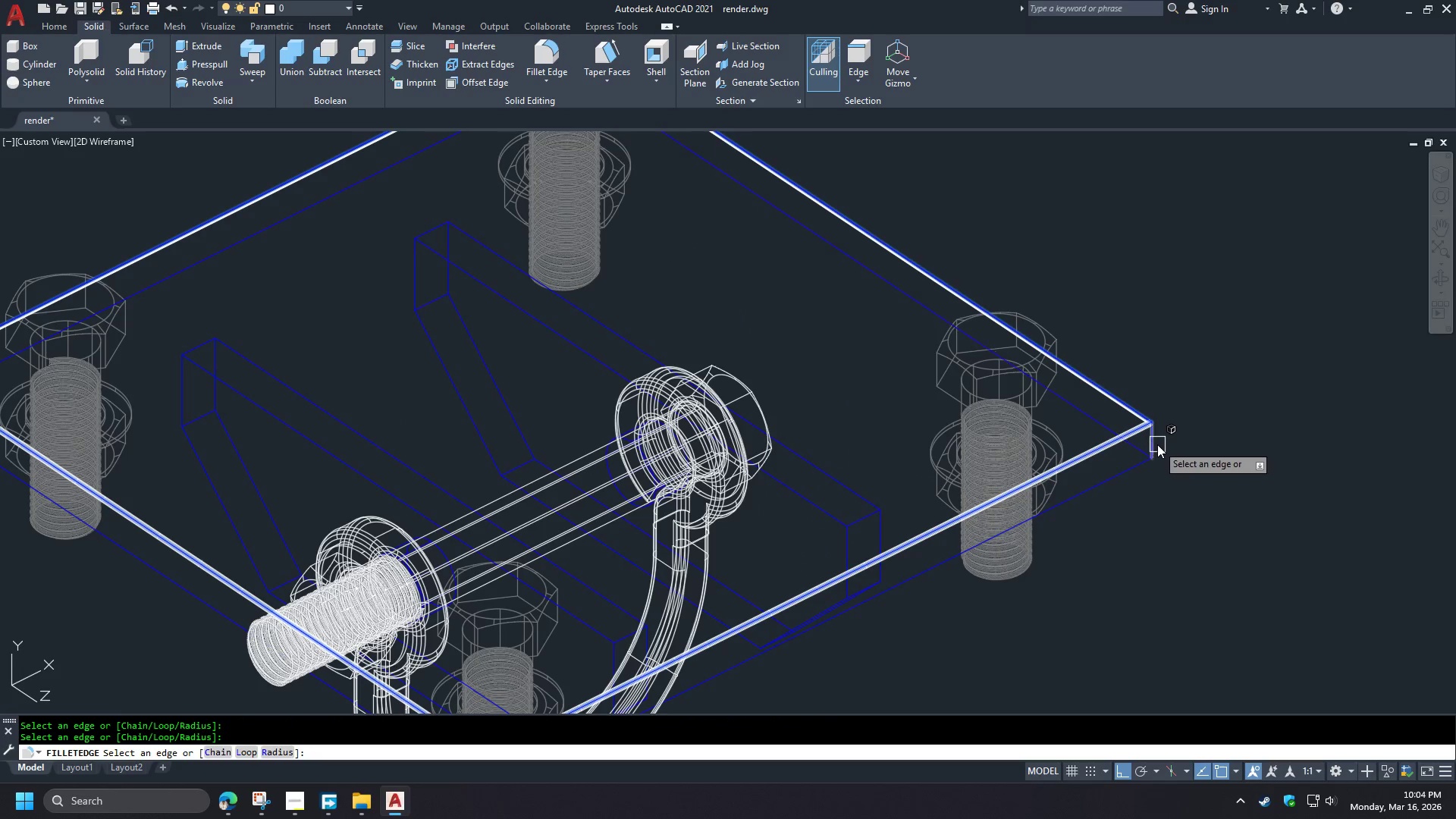 
left_click([1157, 444])
 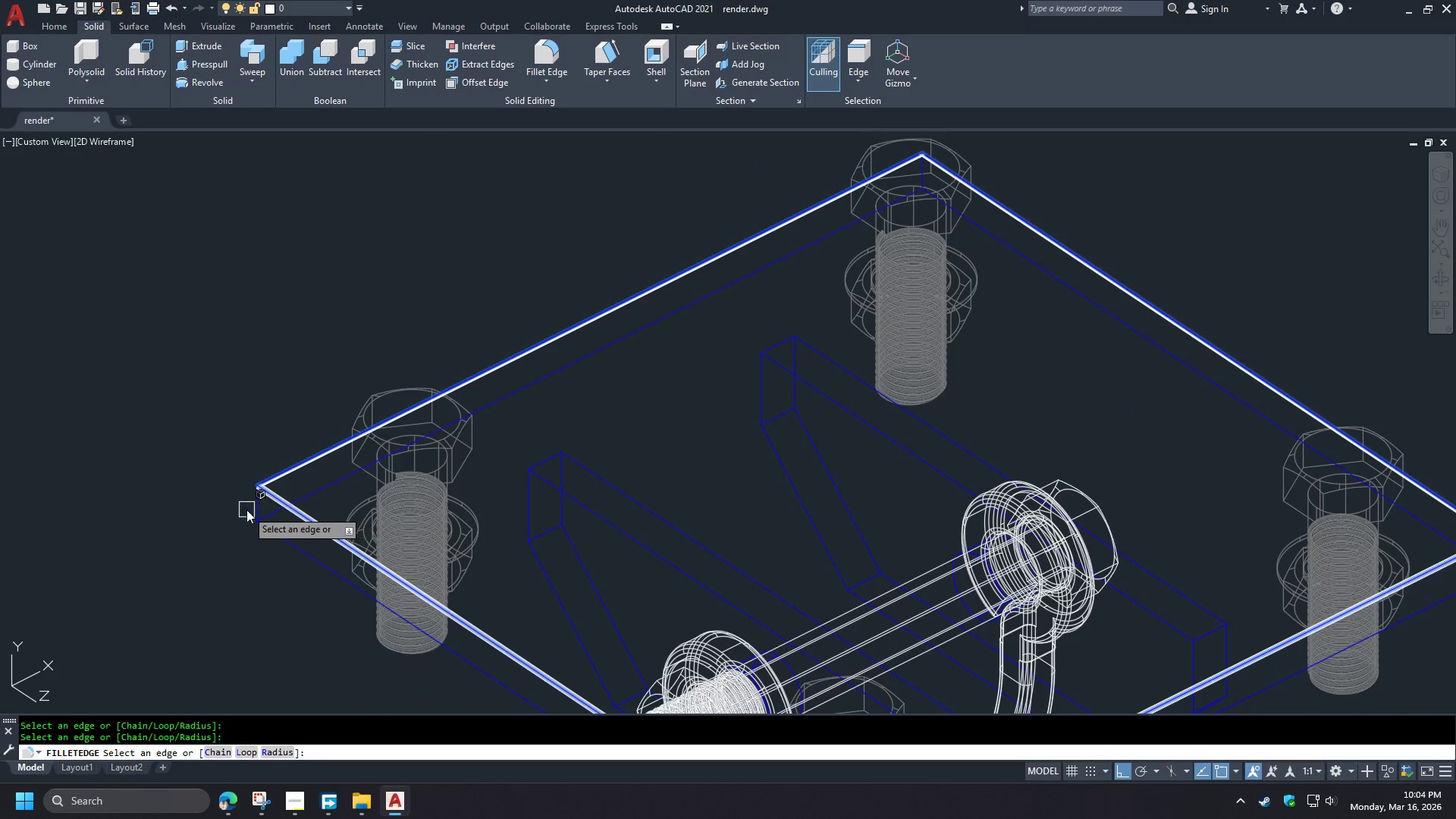 
left_click([256, 507])
 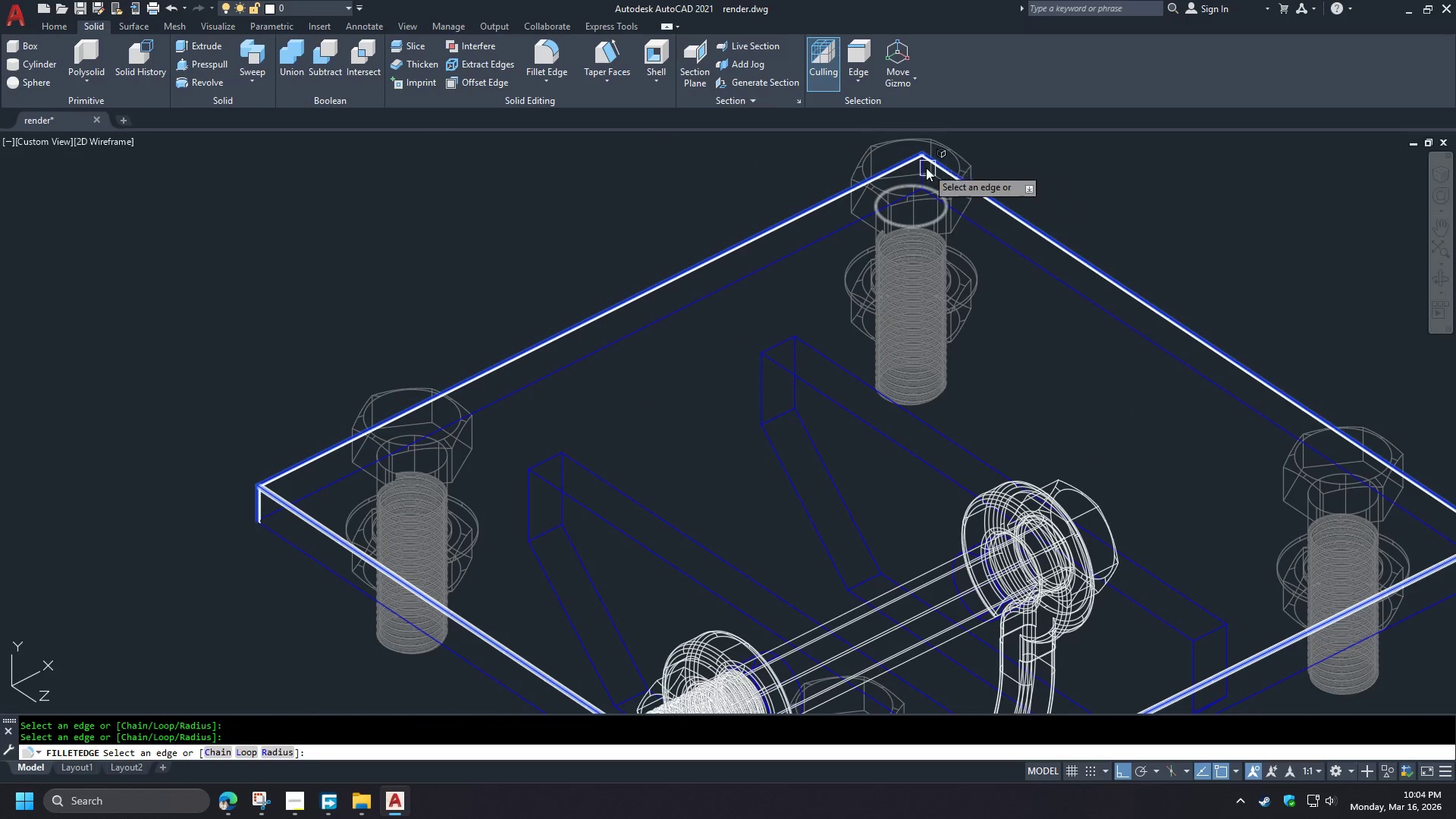 
scroll: coordinate [919, 164], scroll_direction: up, amount: 5.0
 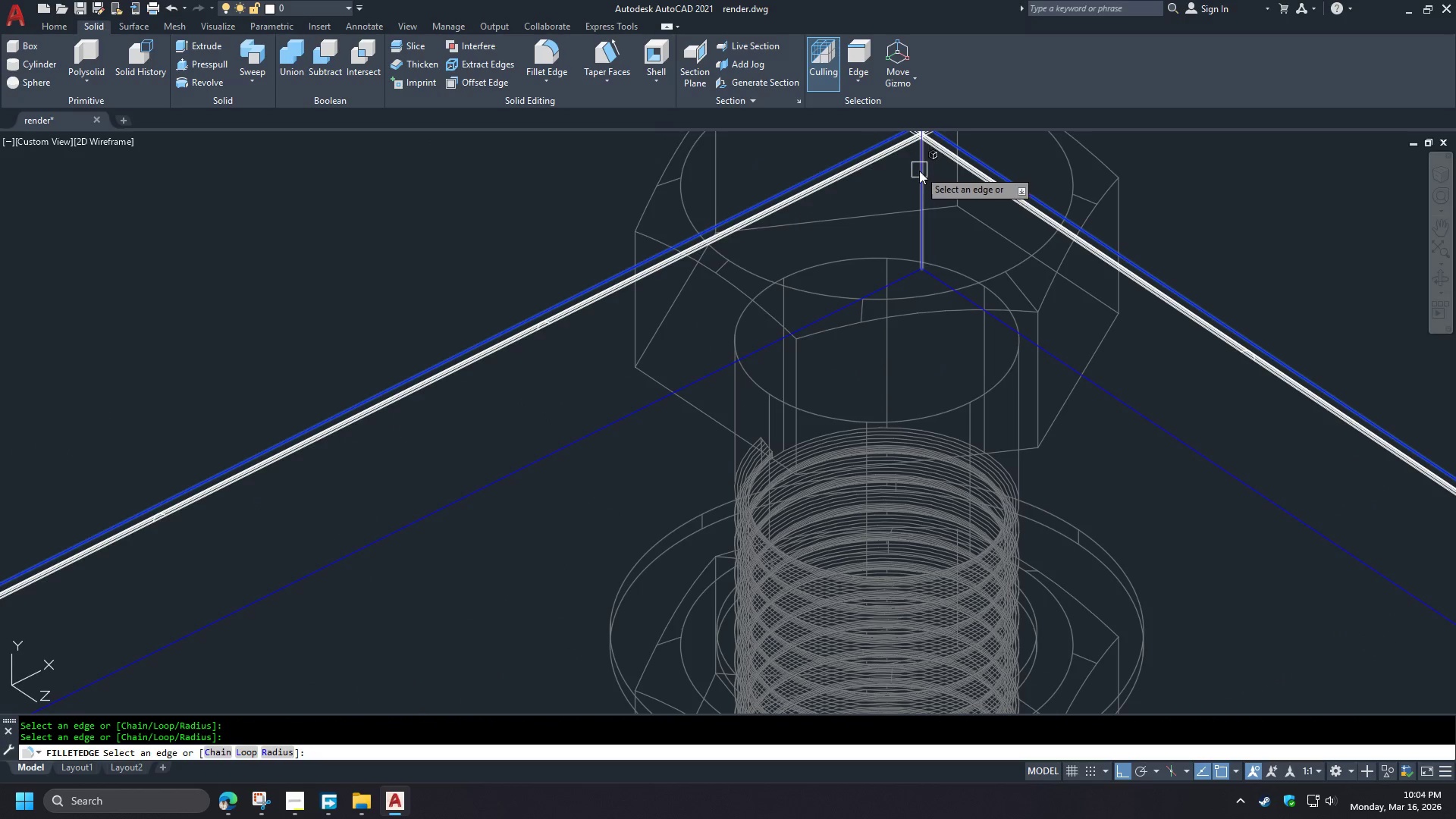 
left_click([919, 171])
 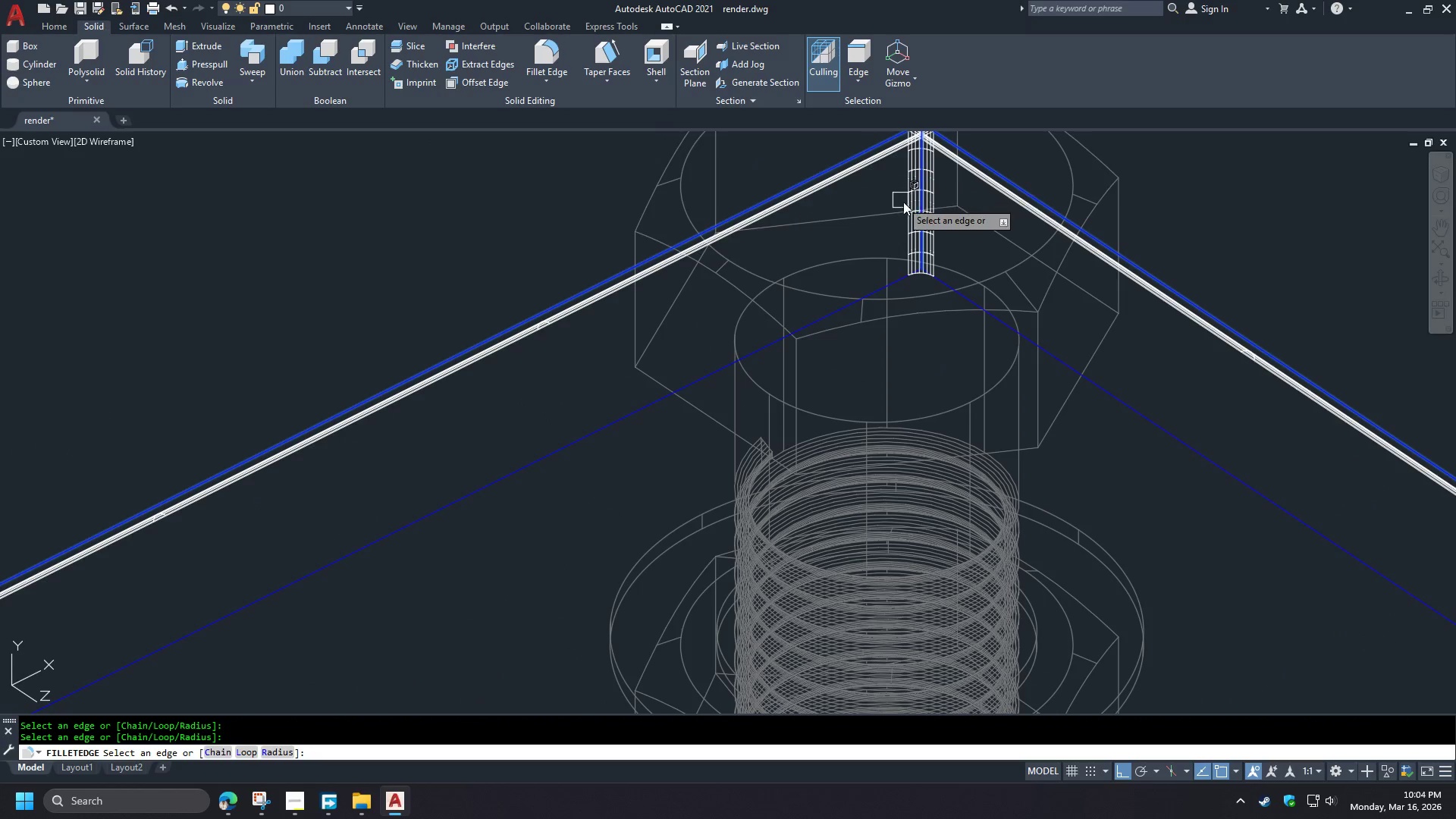 
scroll: coordinate [928, 187], scroll_direction: down, amount: 4.0
 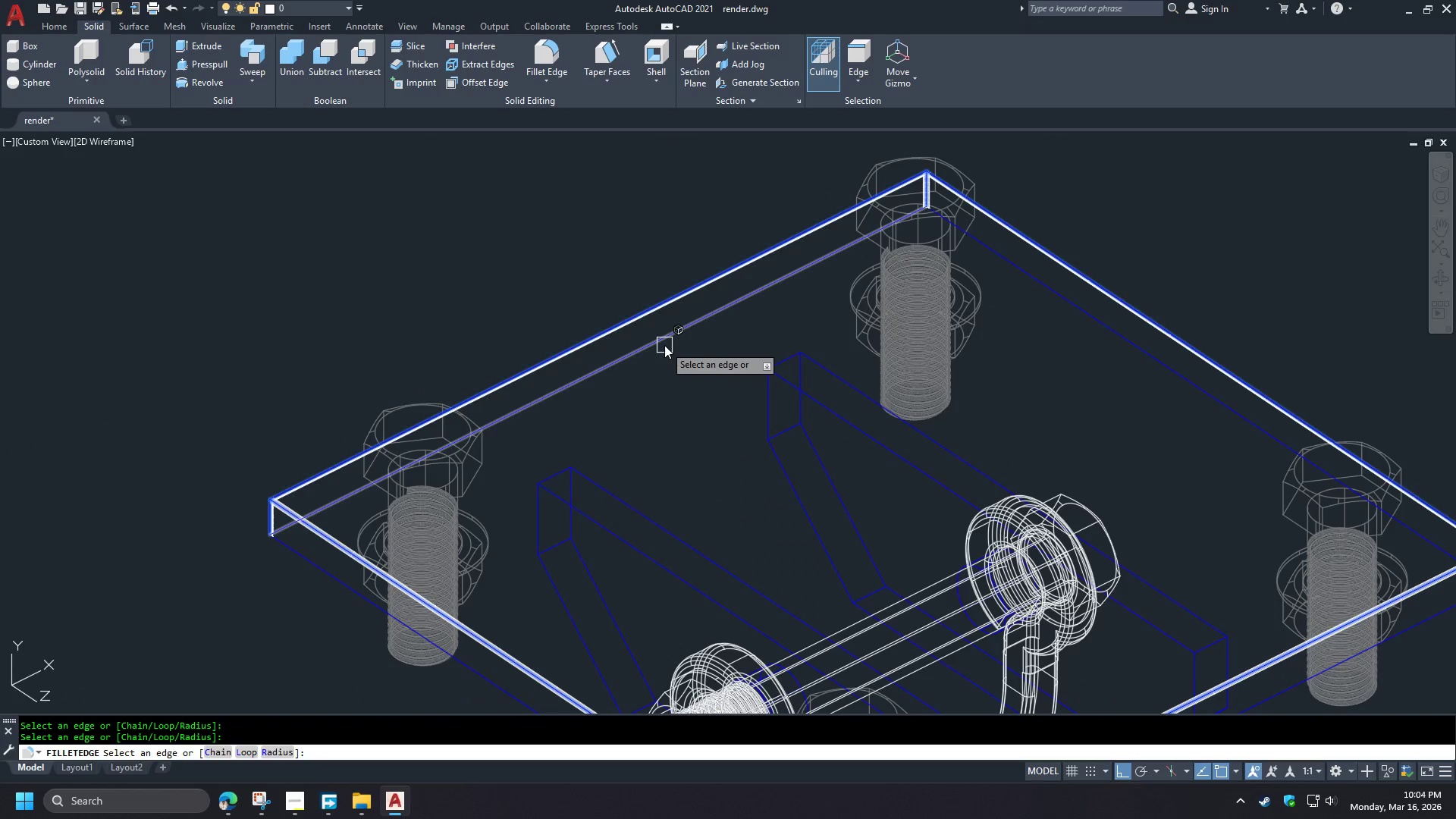 
left_click([664, 345])
 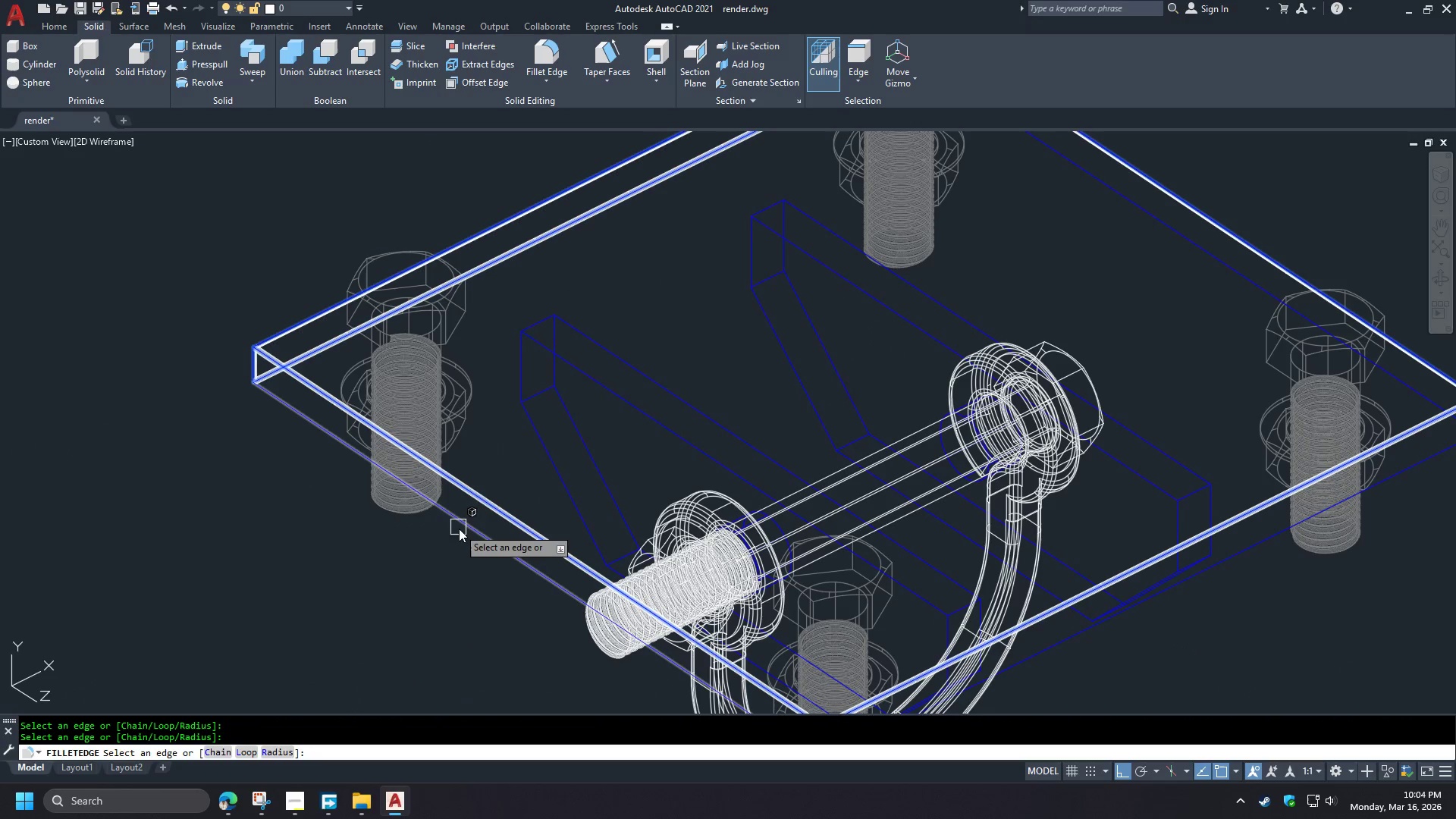 
left_click([463, 532])
 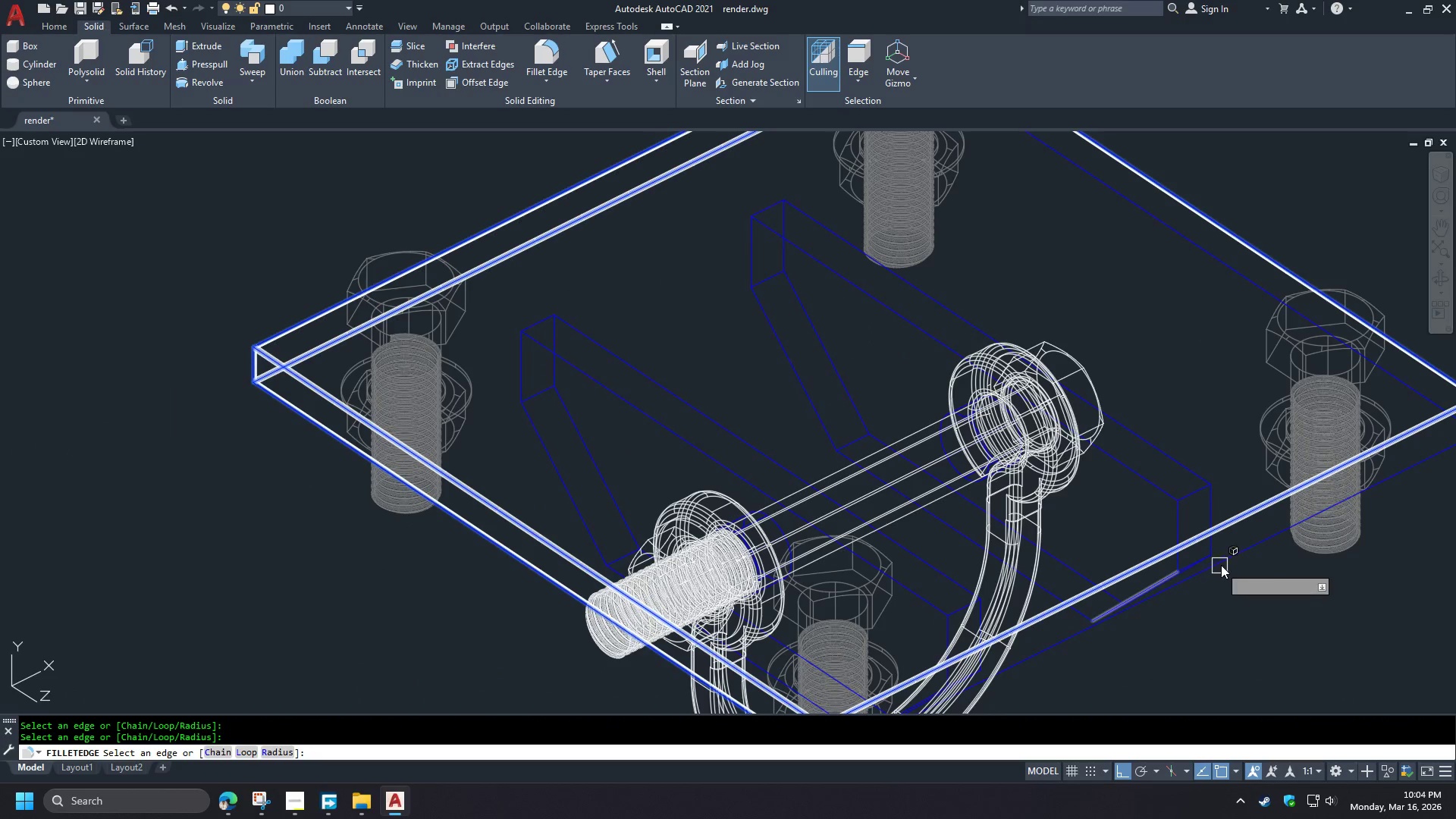 
left_click([1238, 556])
 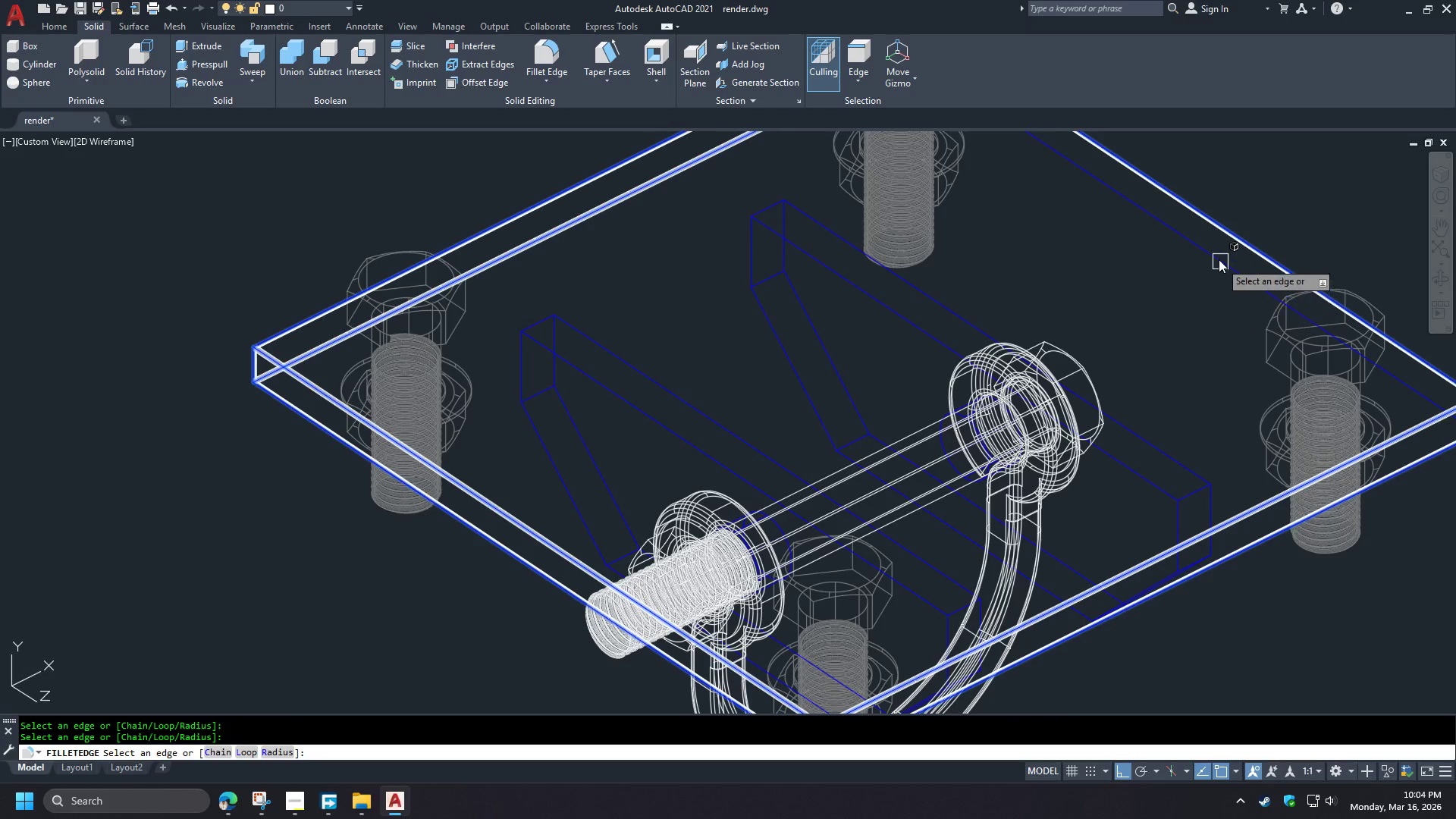 
left_click([1216, 254])
 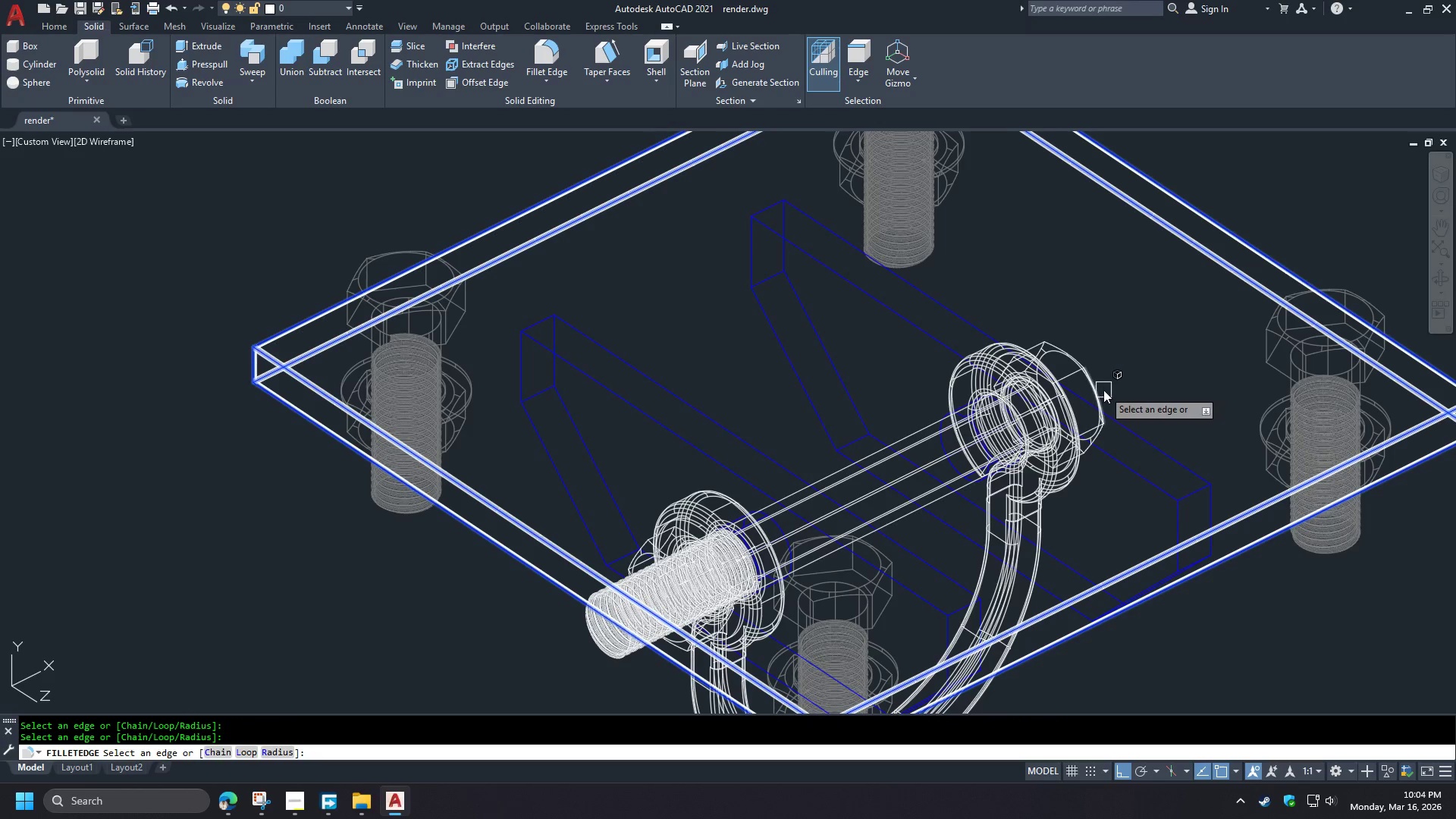 
scroll: coordinate [1103, 390], scroll_direction: none, amount: 0.0
 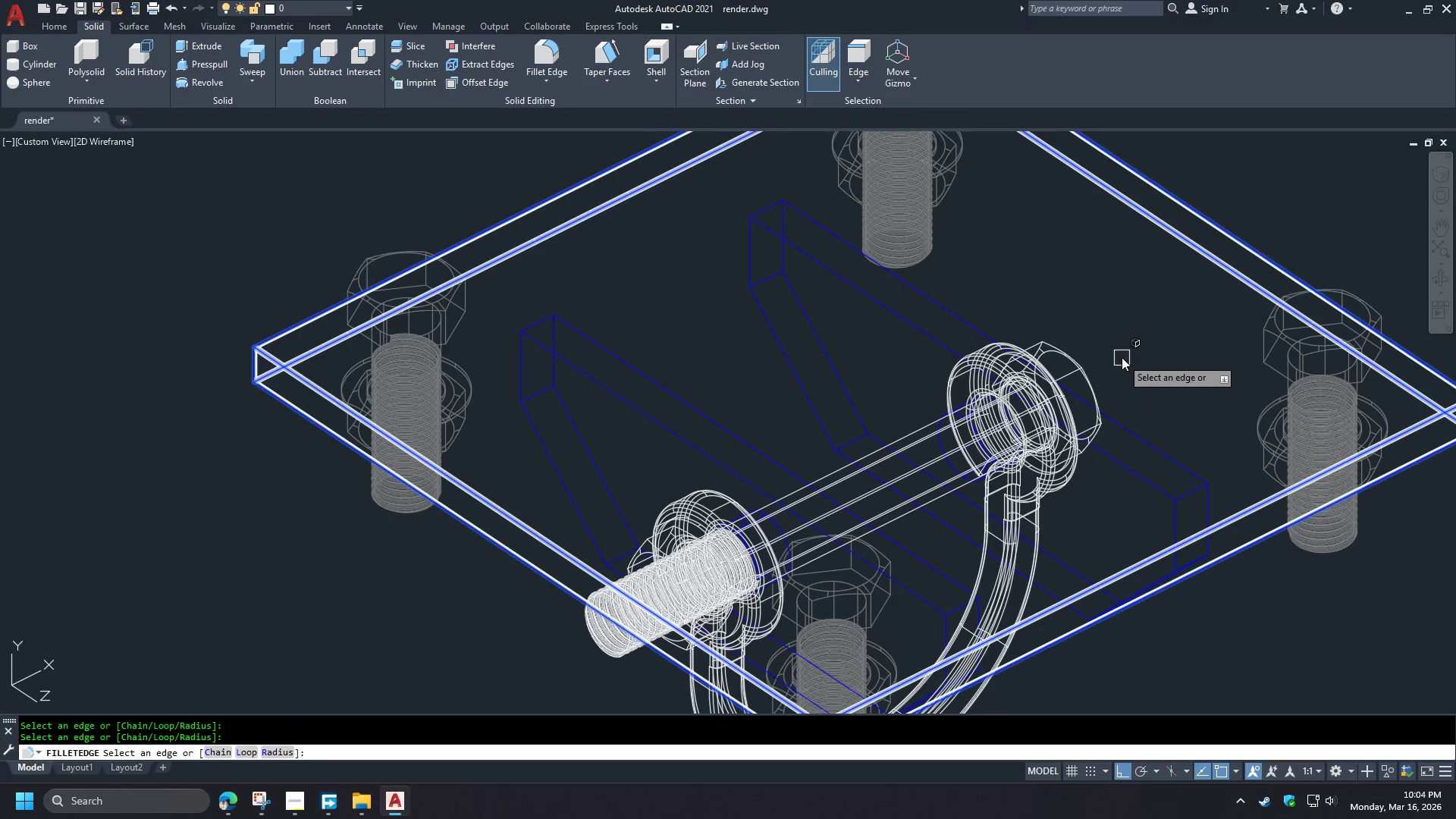 
scroll: coordinate [1122, 356], scroll_direction: down, amount: 1.0
 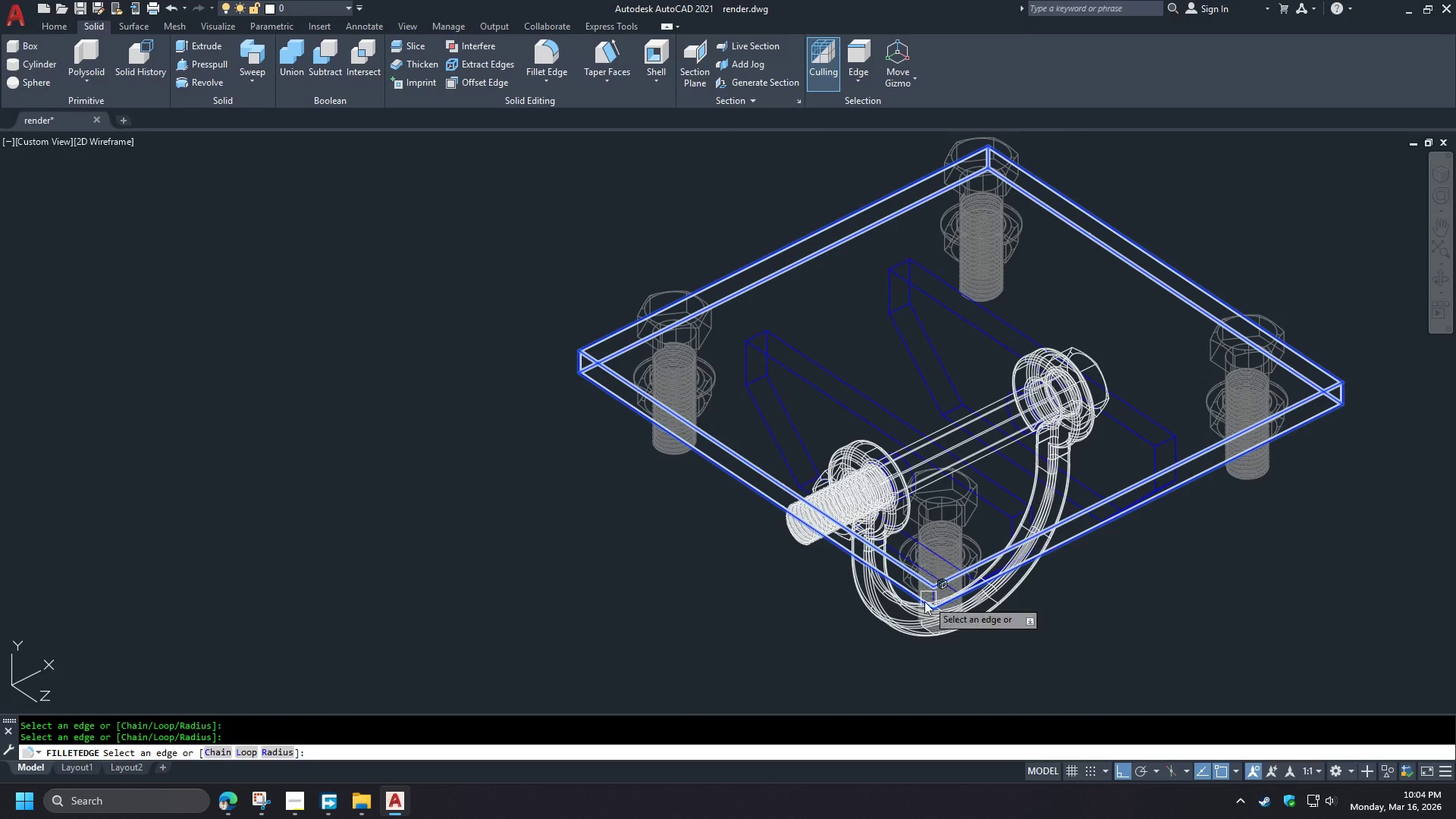 
scroll: coordinate [918, 607], scroll_direction: up, amount: 3.0
 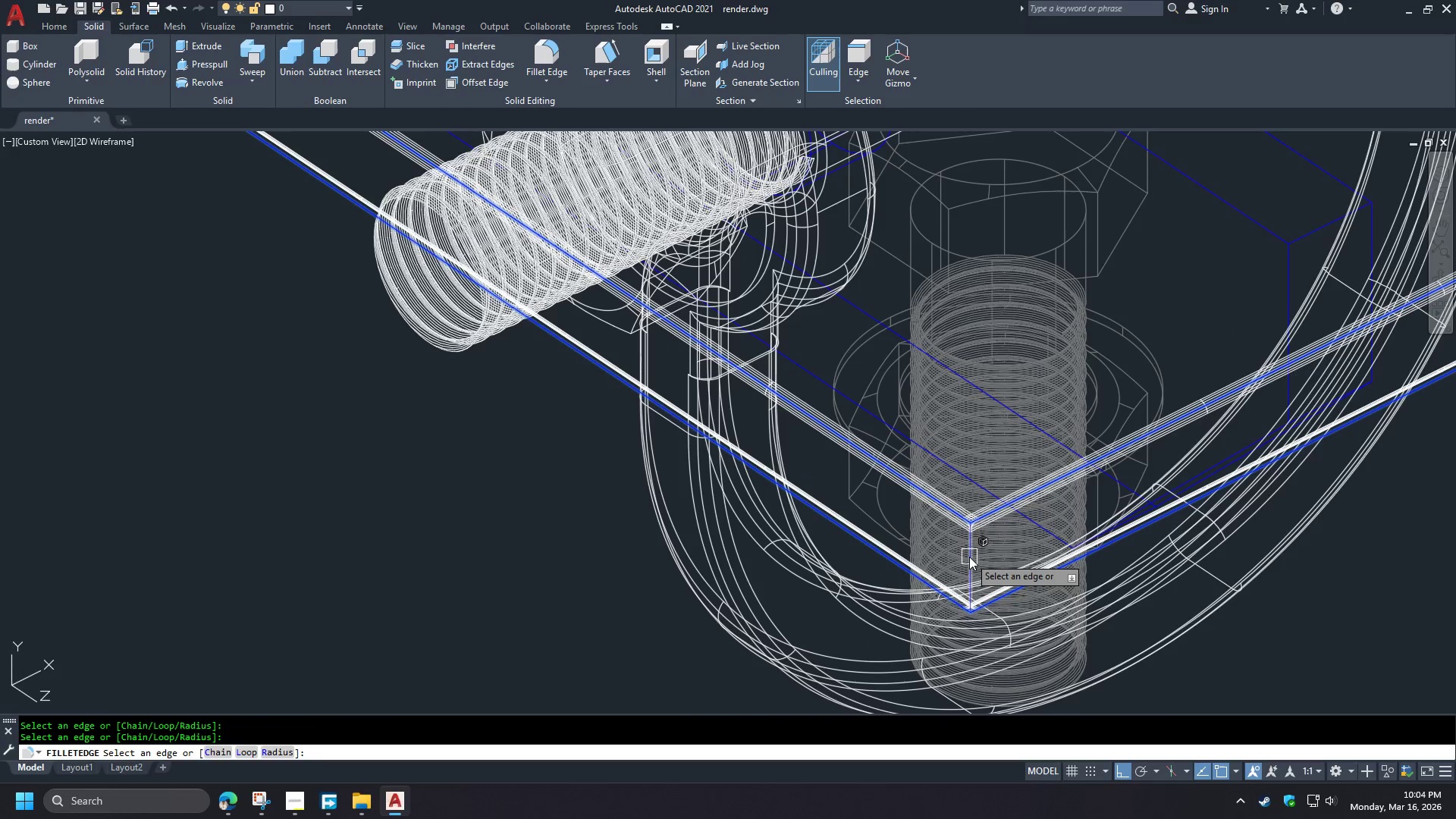 
left_click([969, 557])
 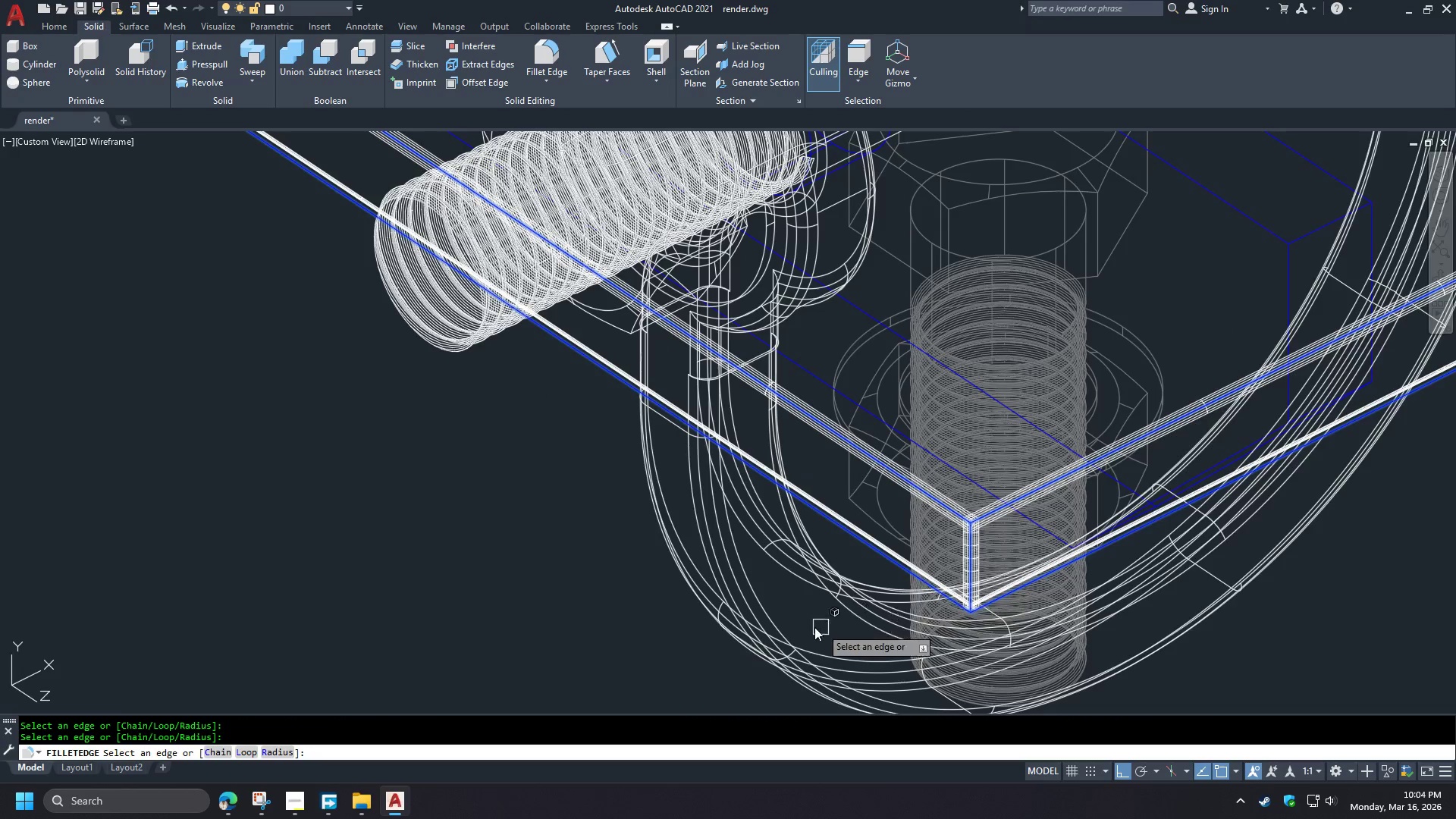 
scroll: coordinate [878, 589], scroll_direction: down, amount: 5.0
 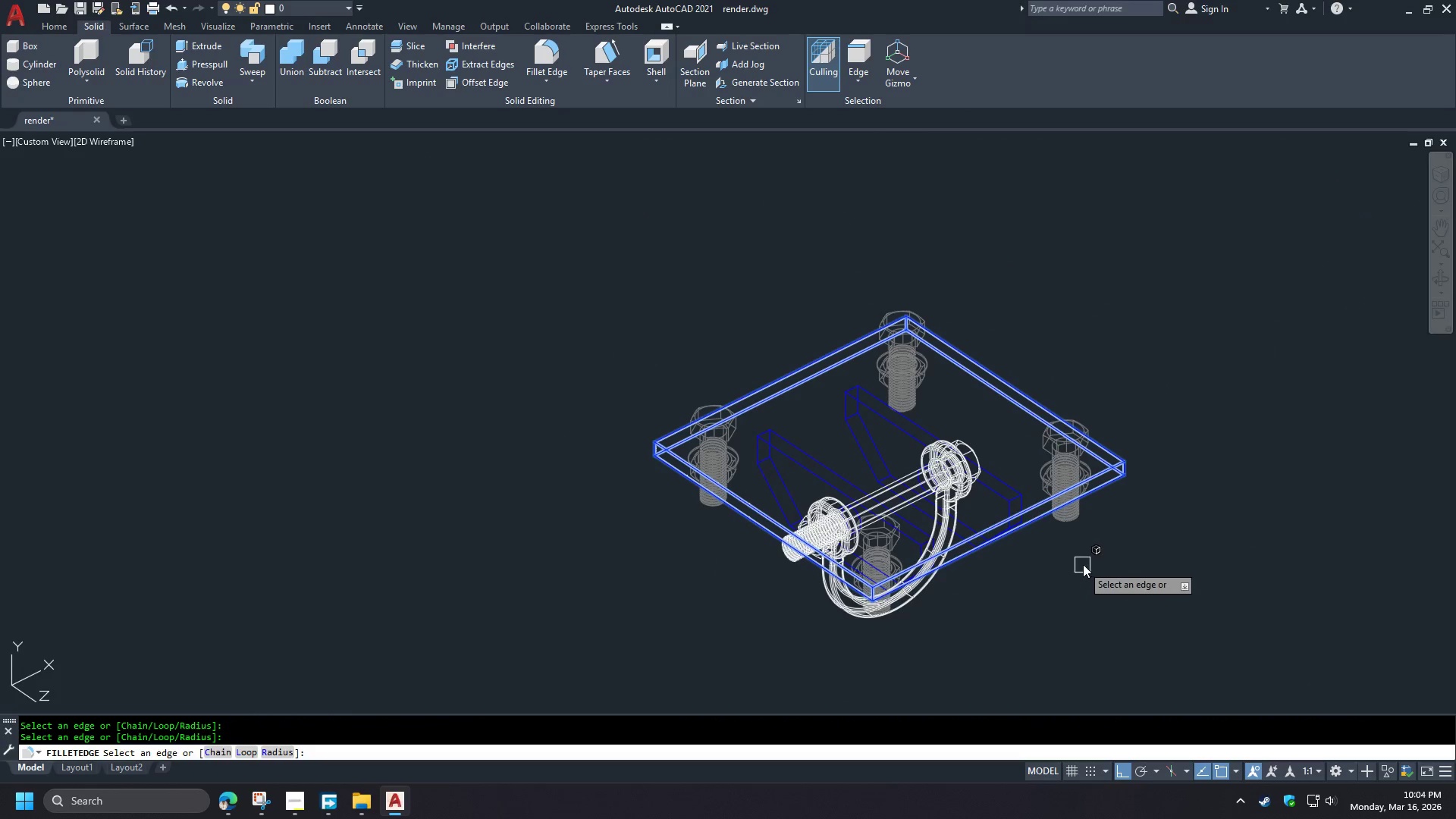 
scroll: coordinate [1060, 543], scroll_direction: up, amount: 1.0
 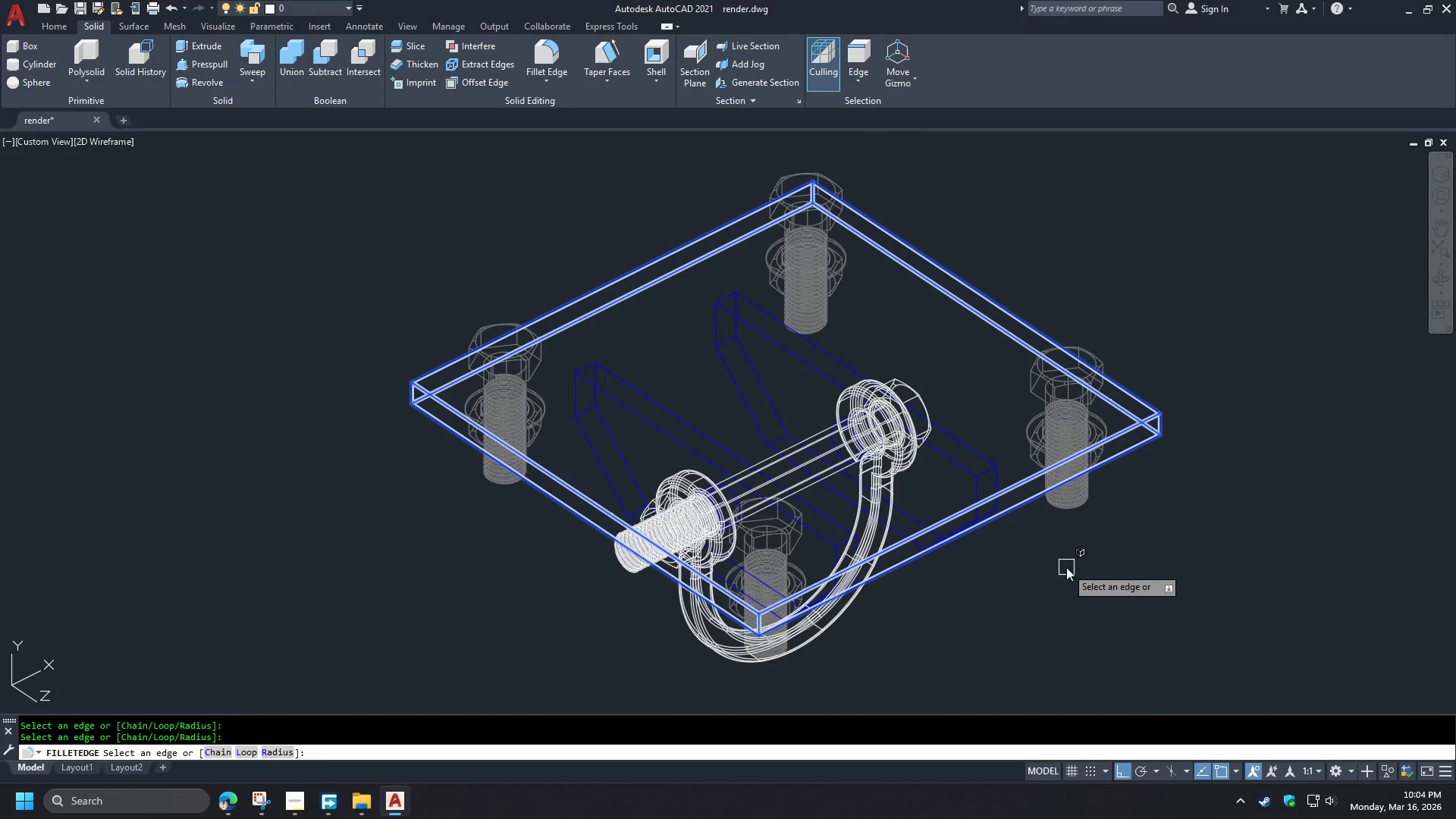 
key(Space)
 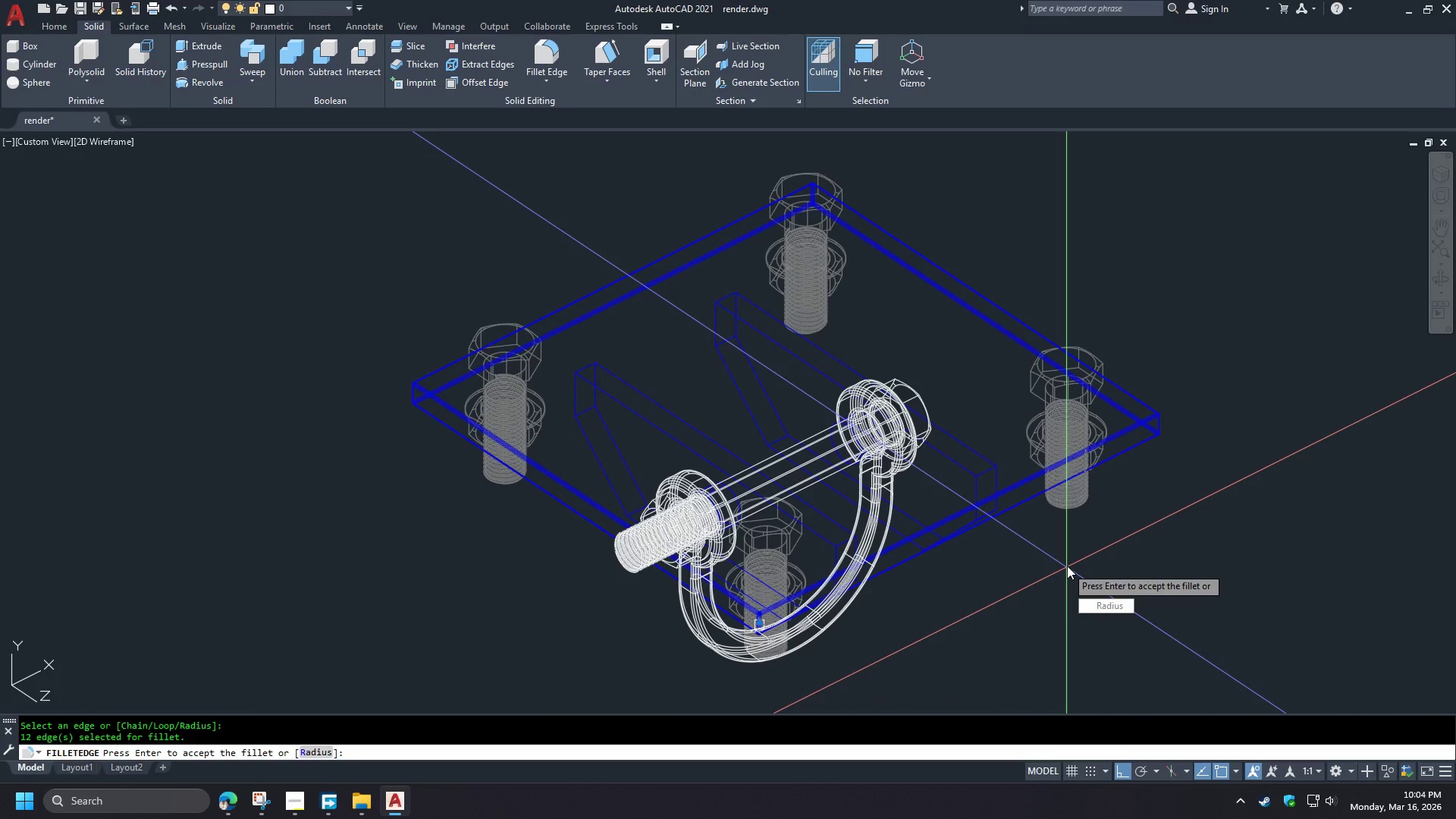 
key(Space)
 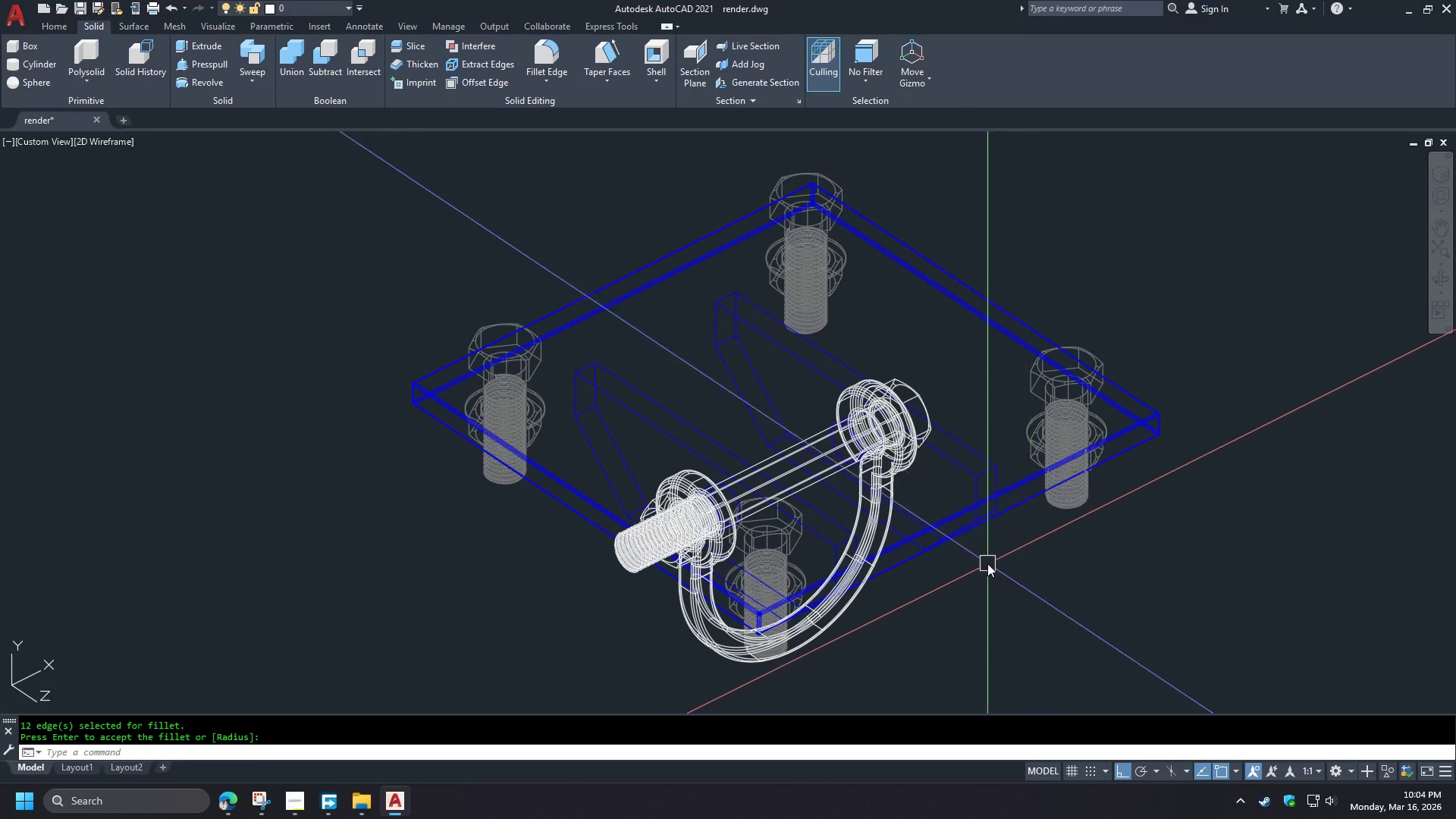 
hold_key(key=ShiftLeft, duration=1.5)
 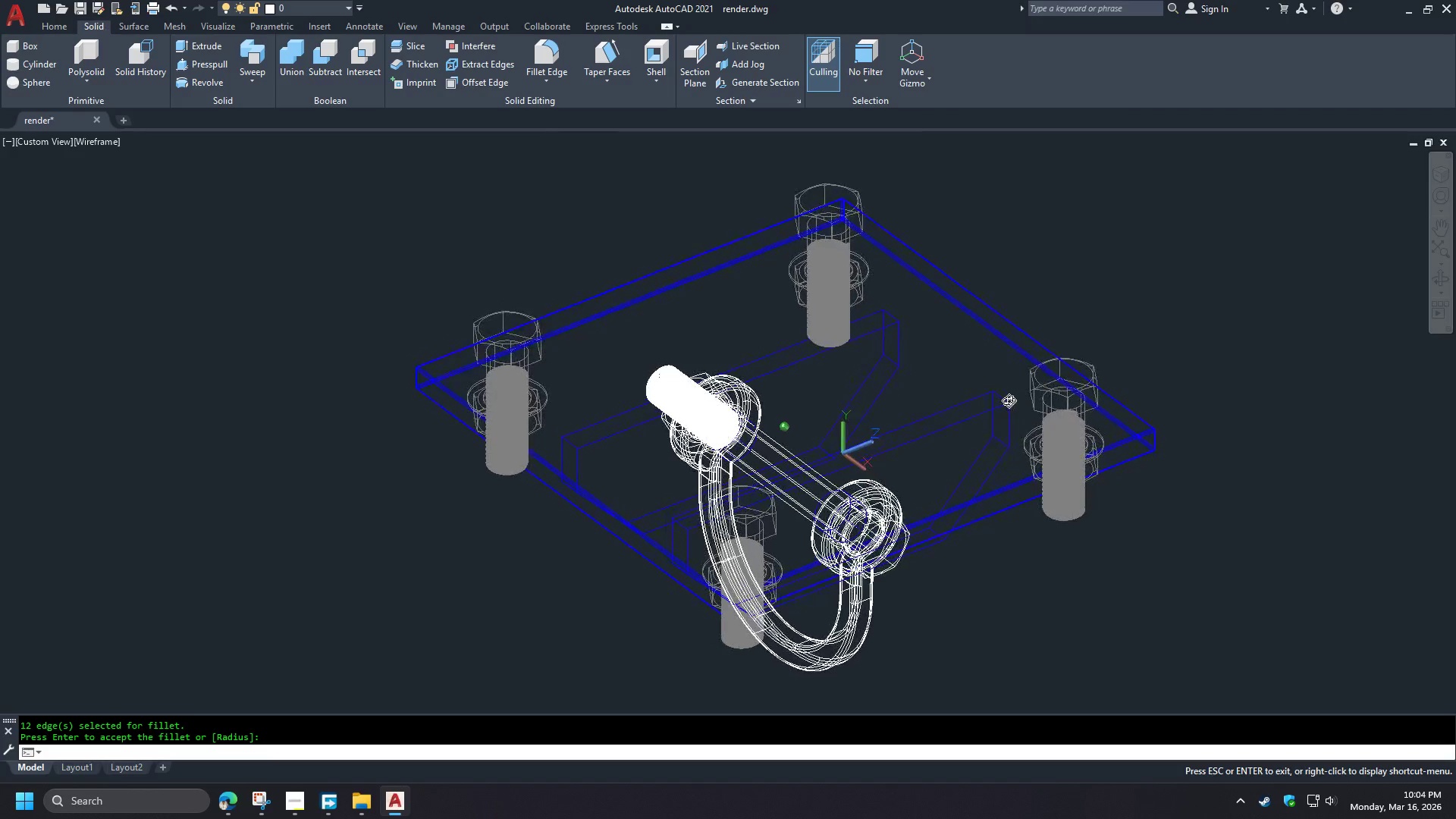 
hold_key(key=ShiftLeft, duration=0.78)
 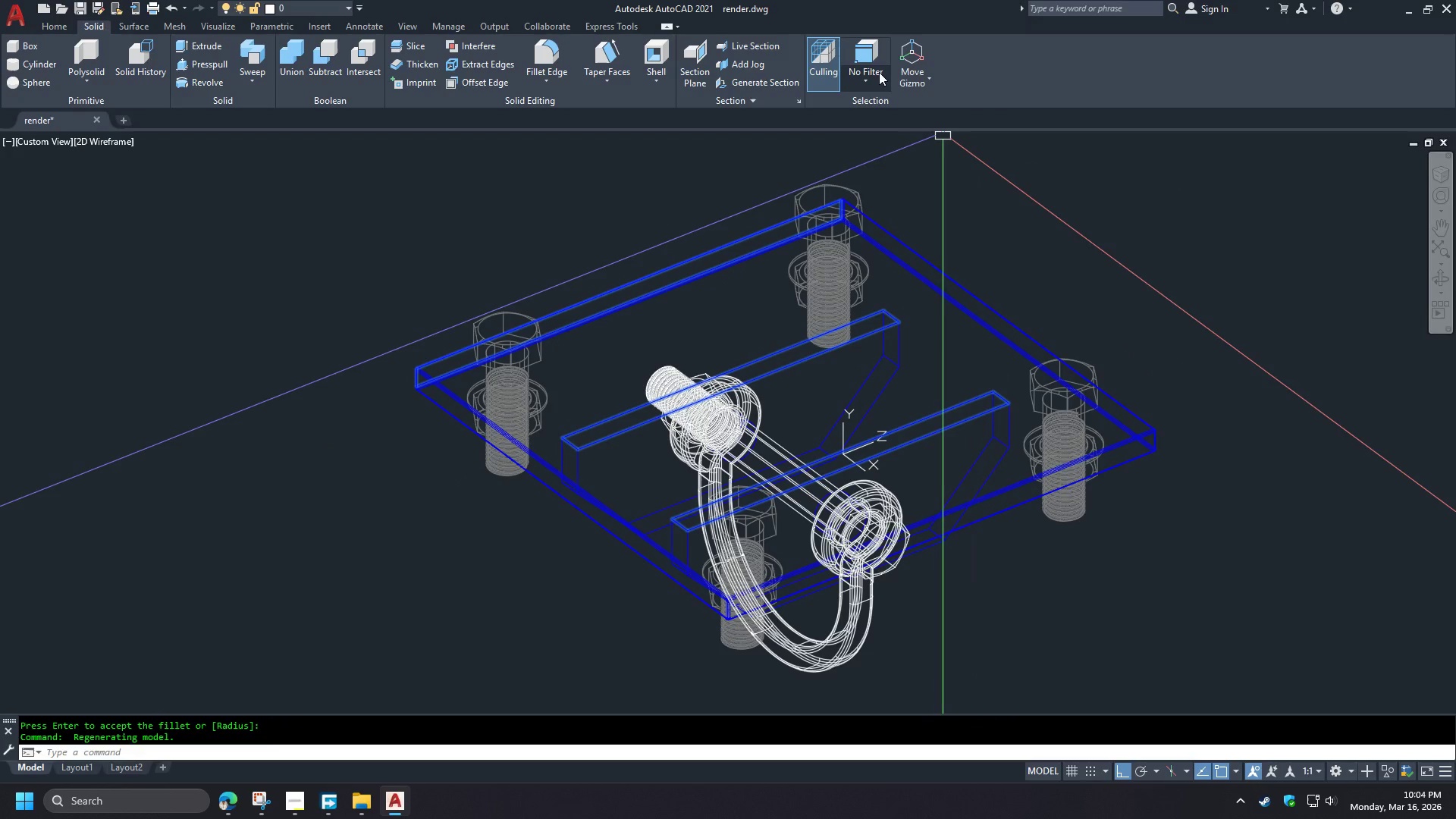 
left_click([871, 72])
 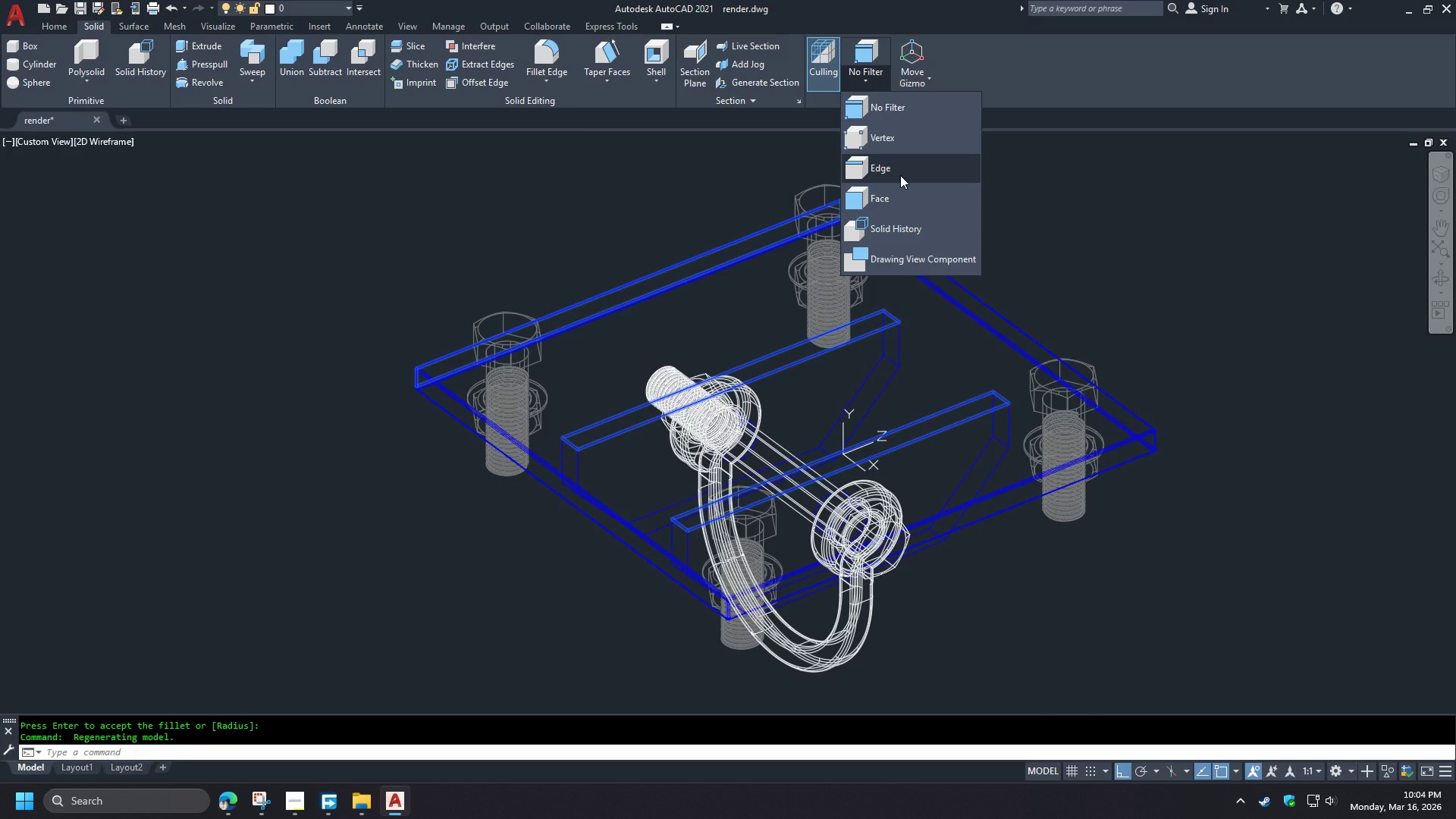 
left_click([900, 175])
 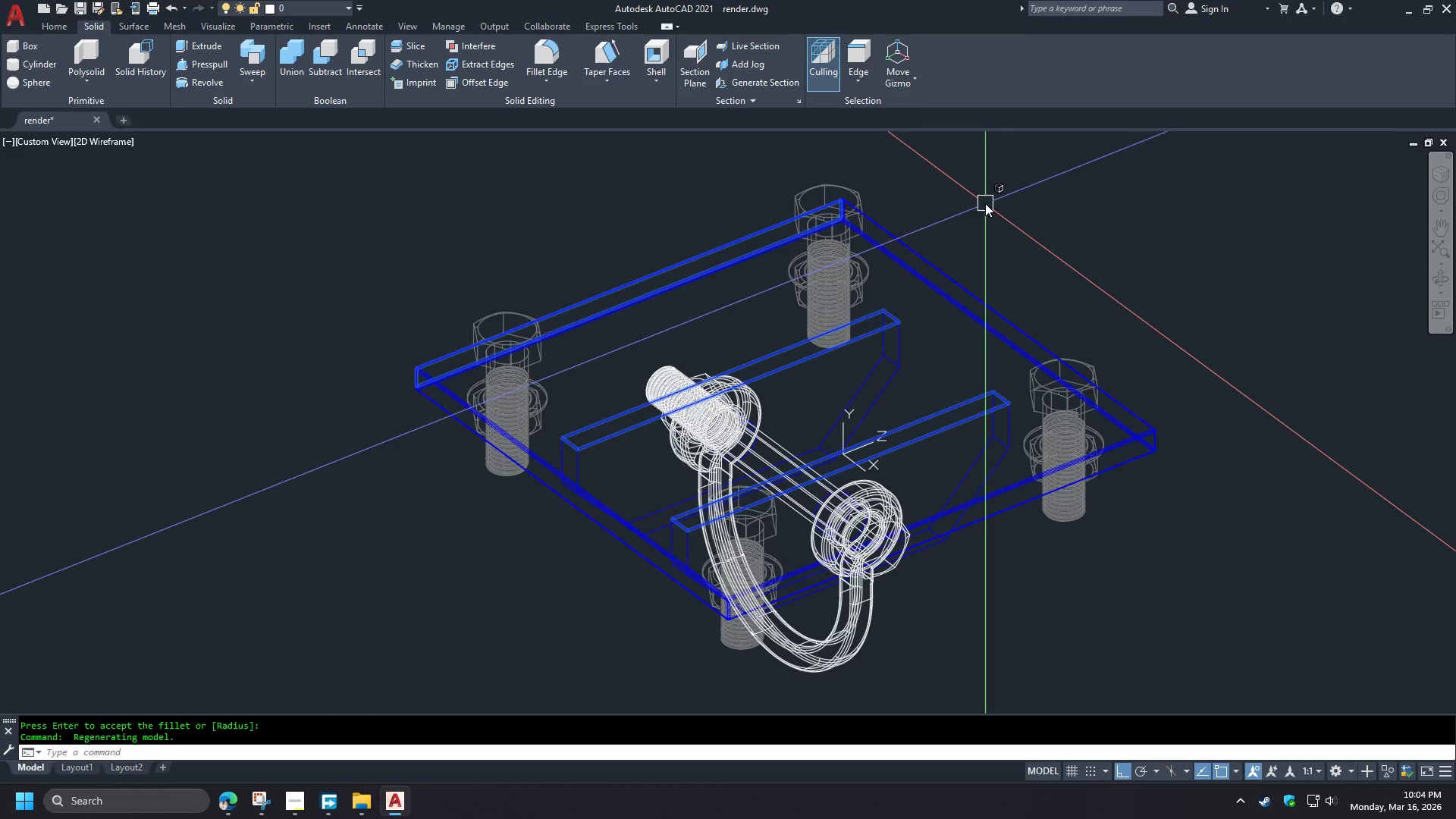 
type(fil)
 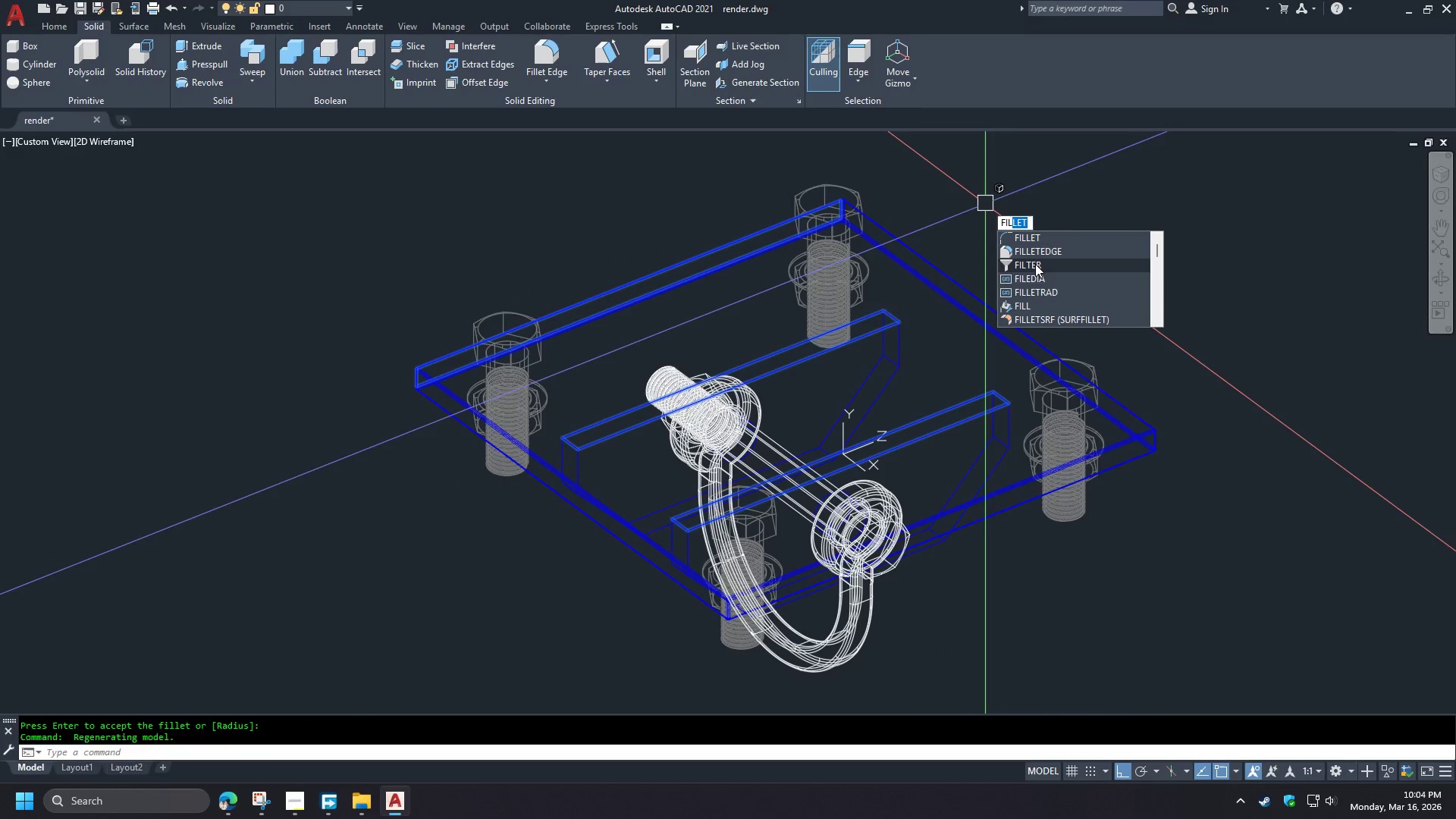 
left_click([1040, 250])
 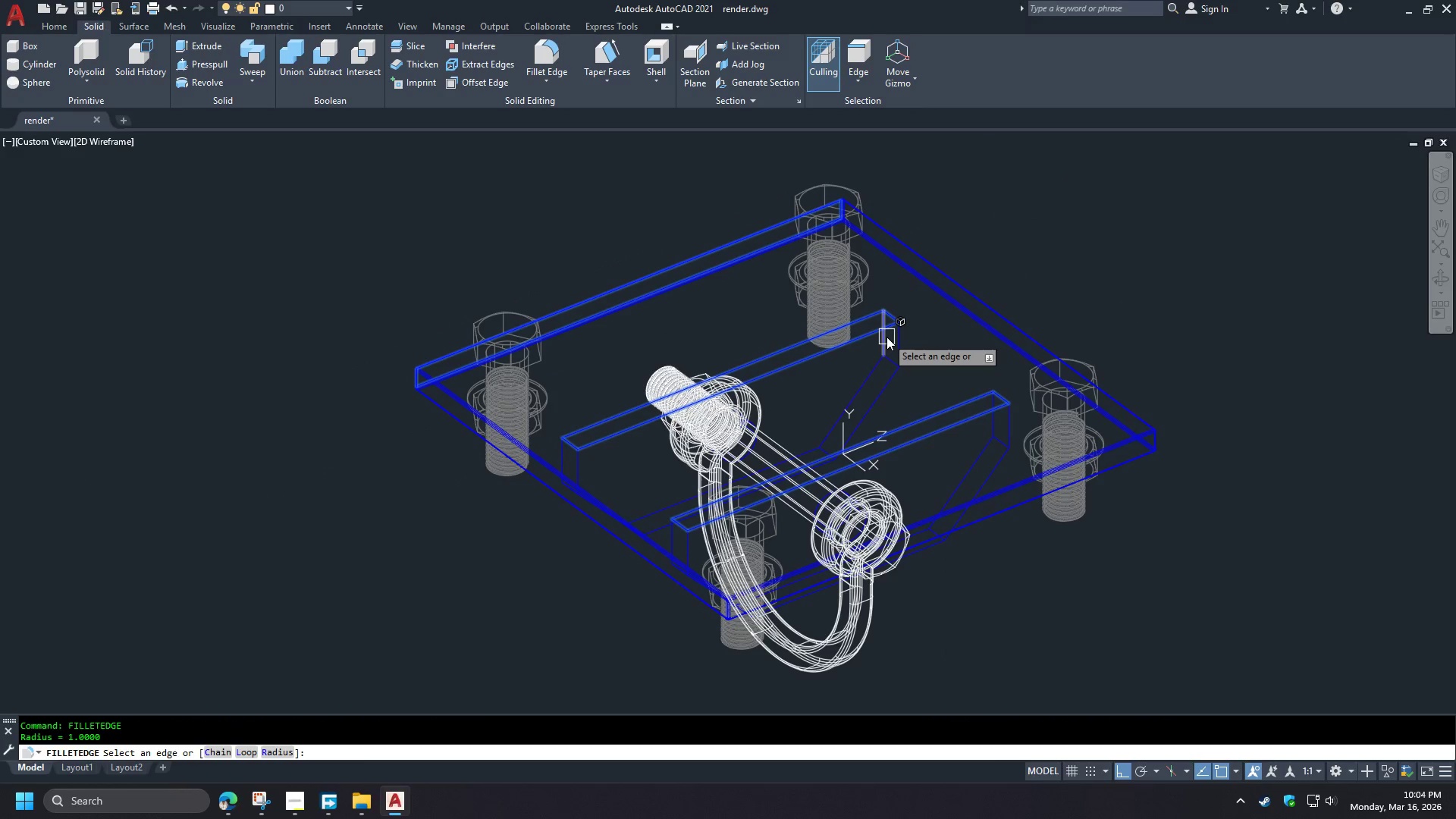 
left_click([886, 340])
 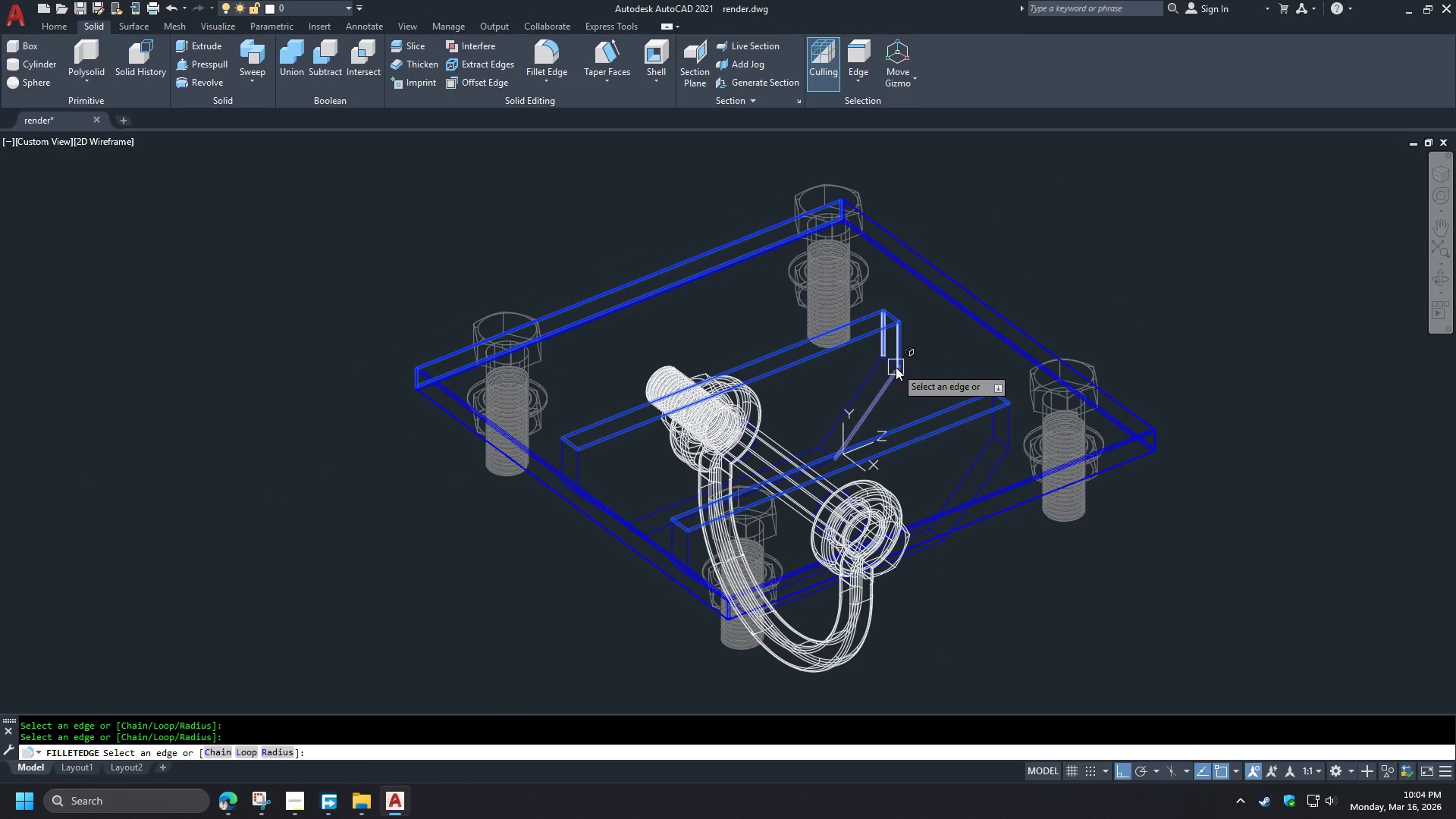 
left_click_drag(start_coordinate=[928, 410], to_coordinate=[904, 377])
 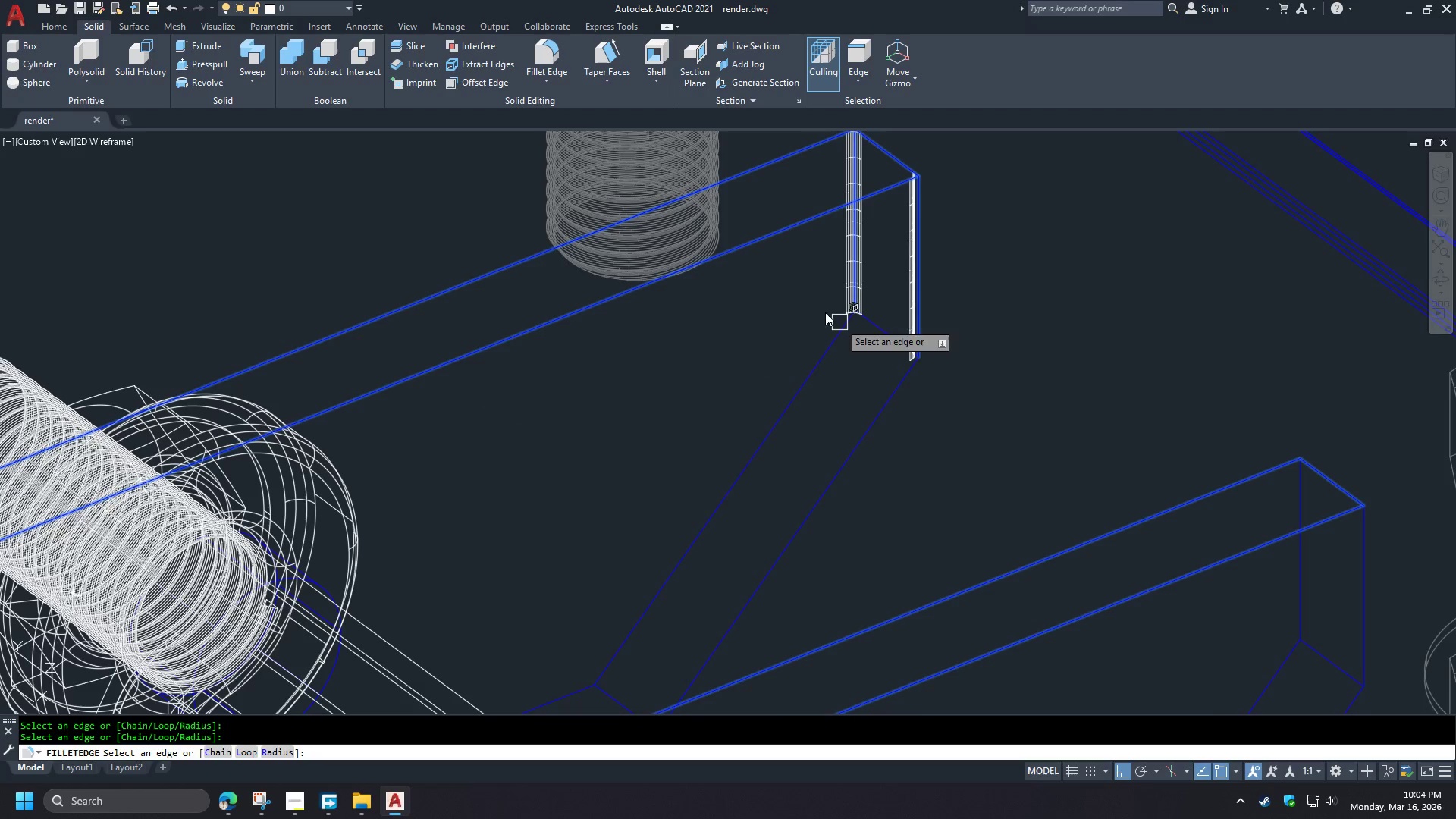 
scroll: coordinate [891, 369], scroll_direction: up, amount: 3.0
 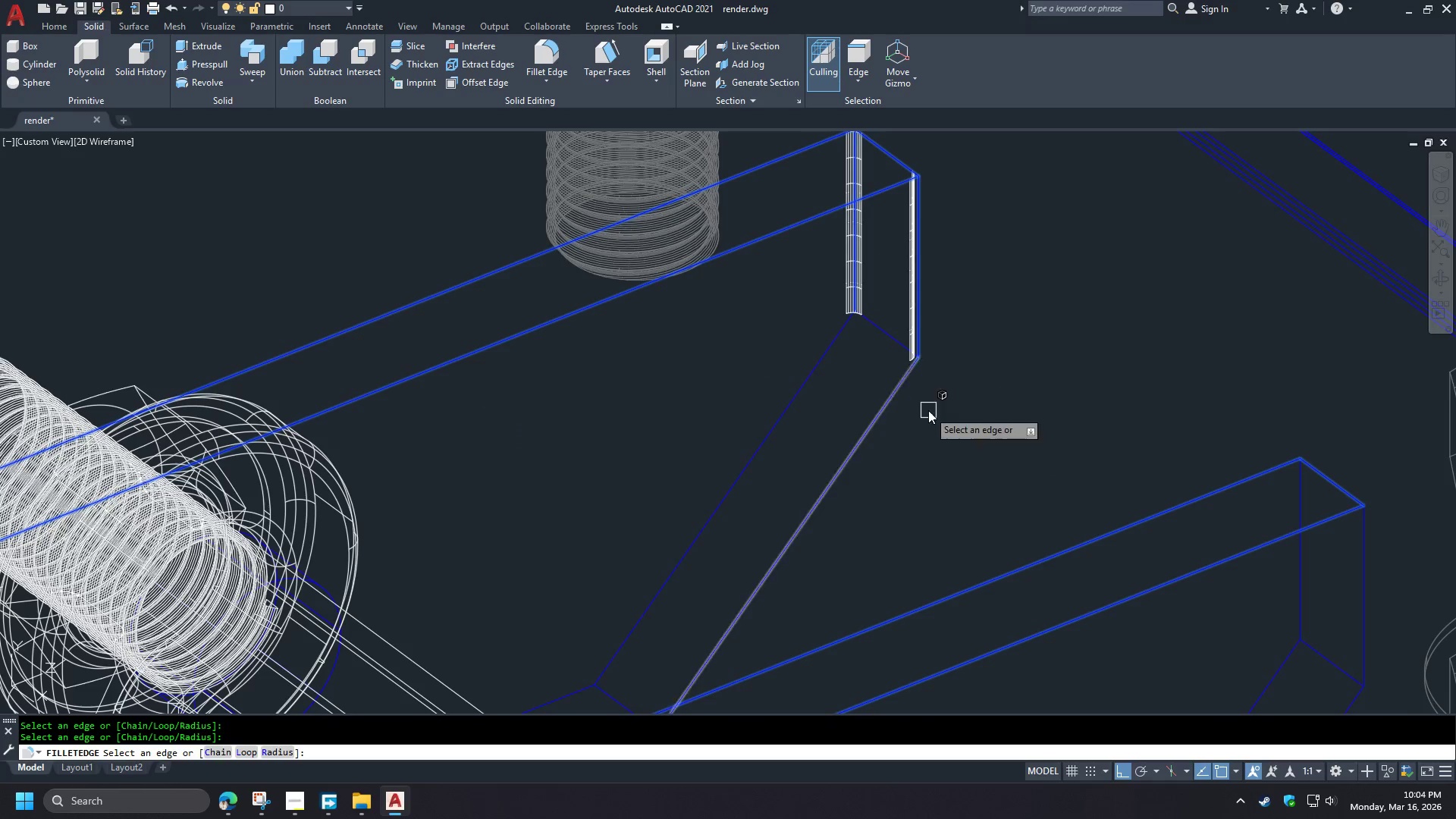 
double_click([799, 297])
 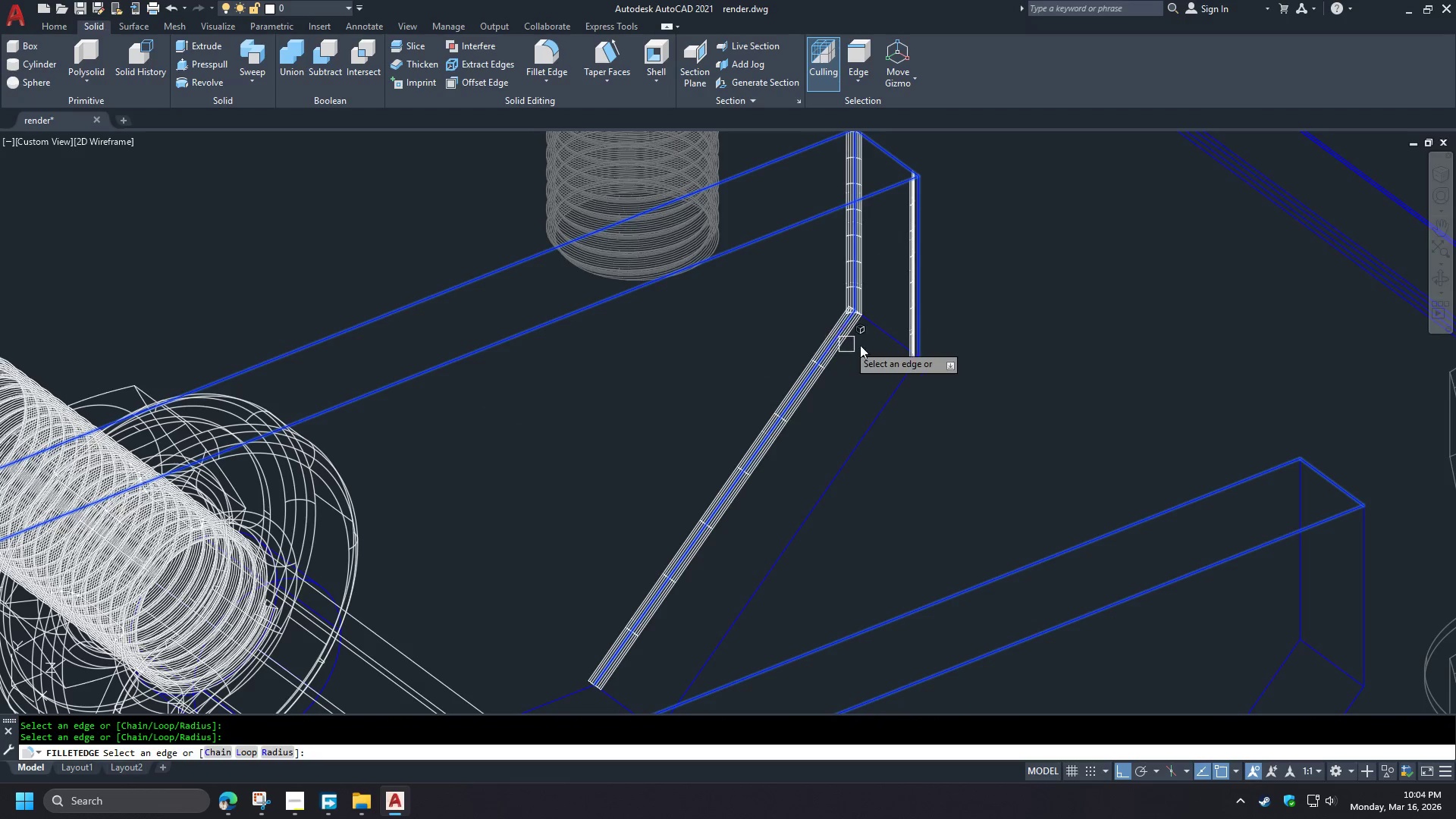 
left_click_drag(start_coordinate=[882, 334], to_coordinate=[880, 337])
 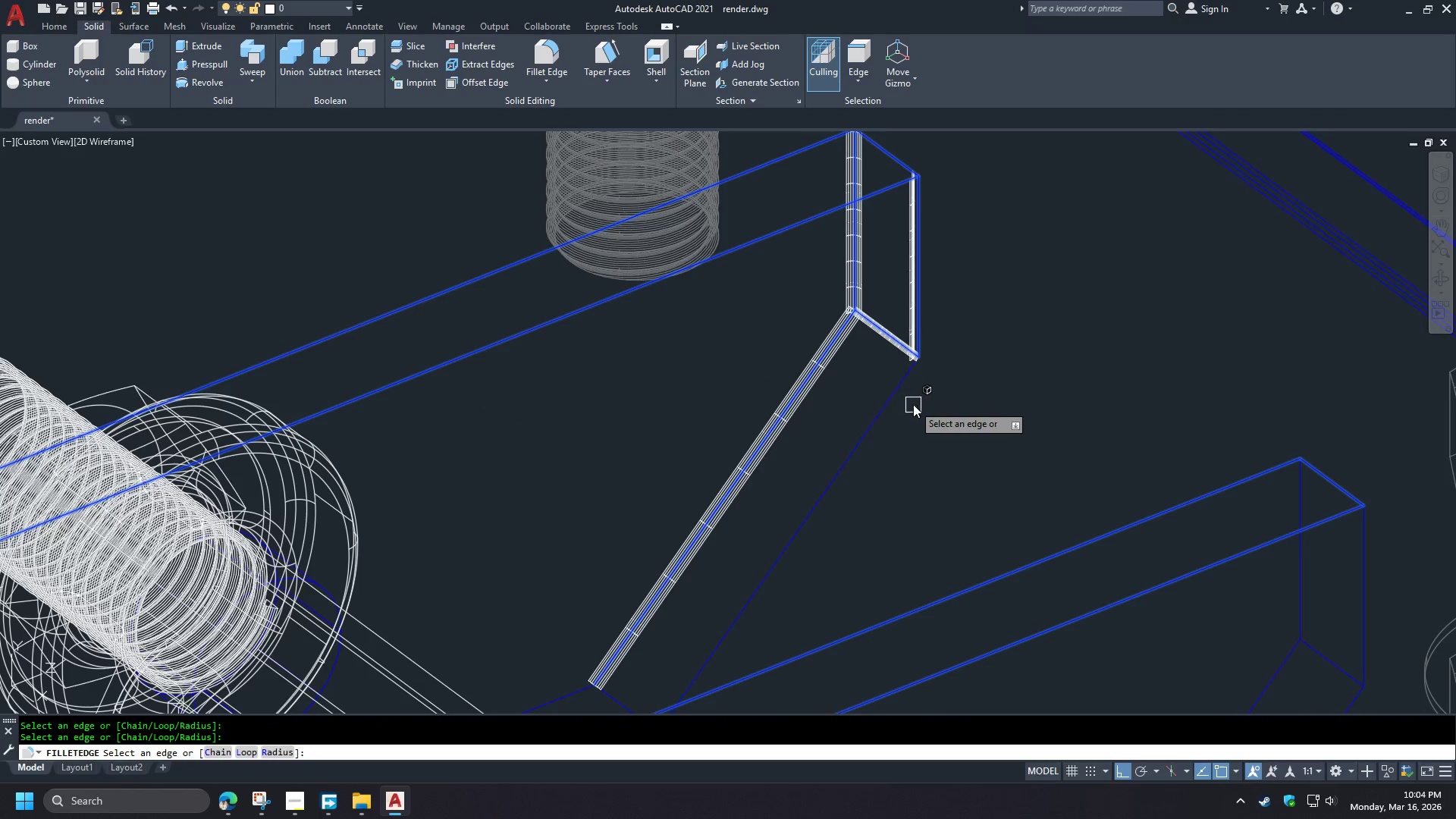 
triple_click([883, 406])
 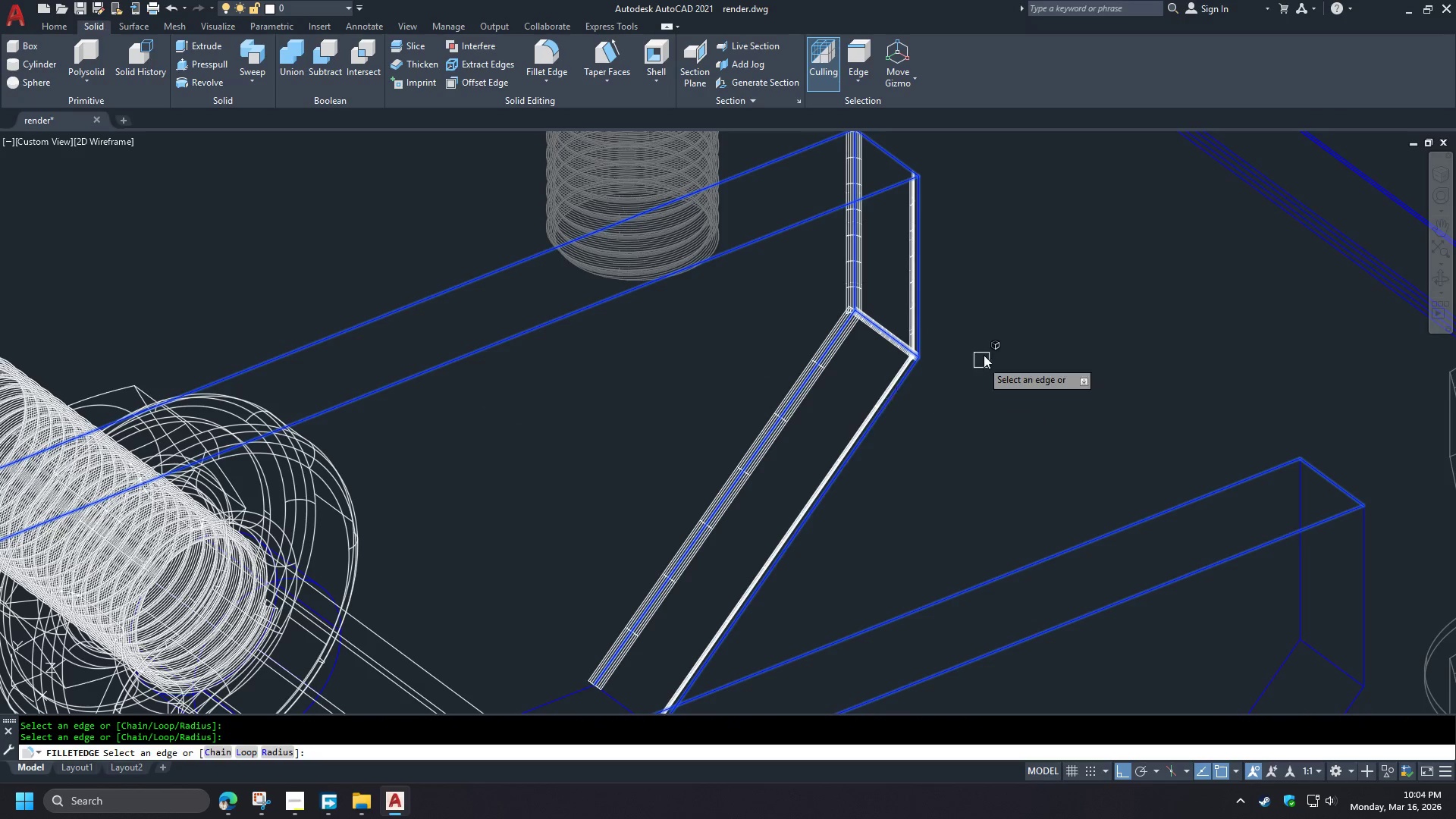 
scroll: coordinate [991, 290], scroll_direction: down, amount: 1.0
 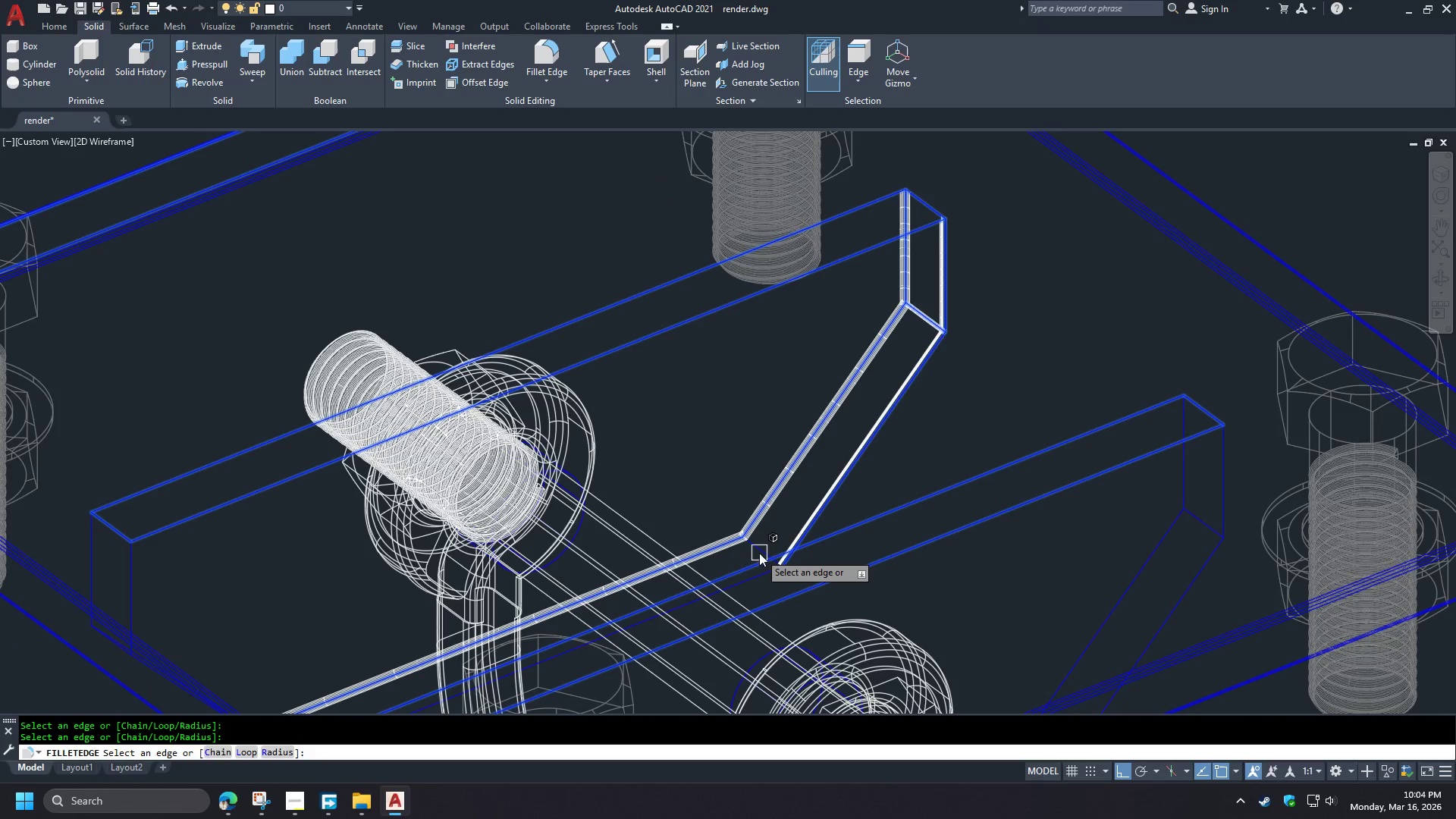 
left_click([762, 550])
 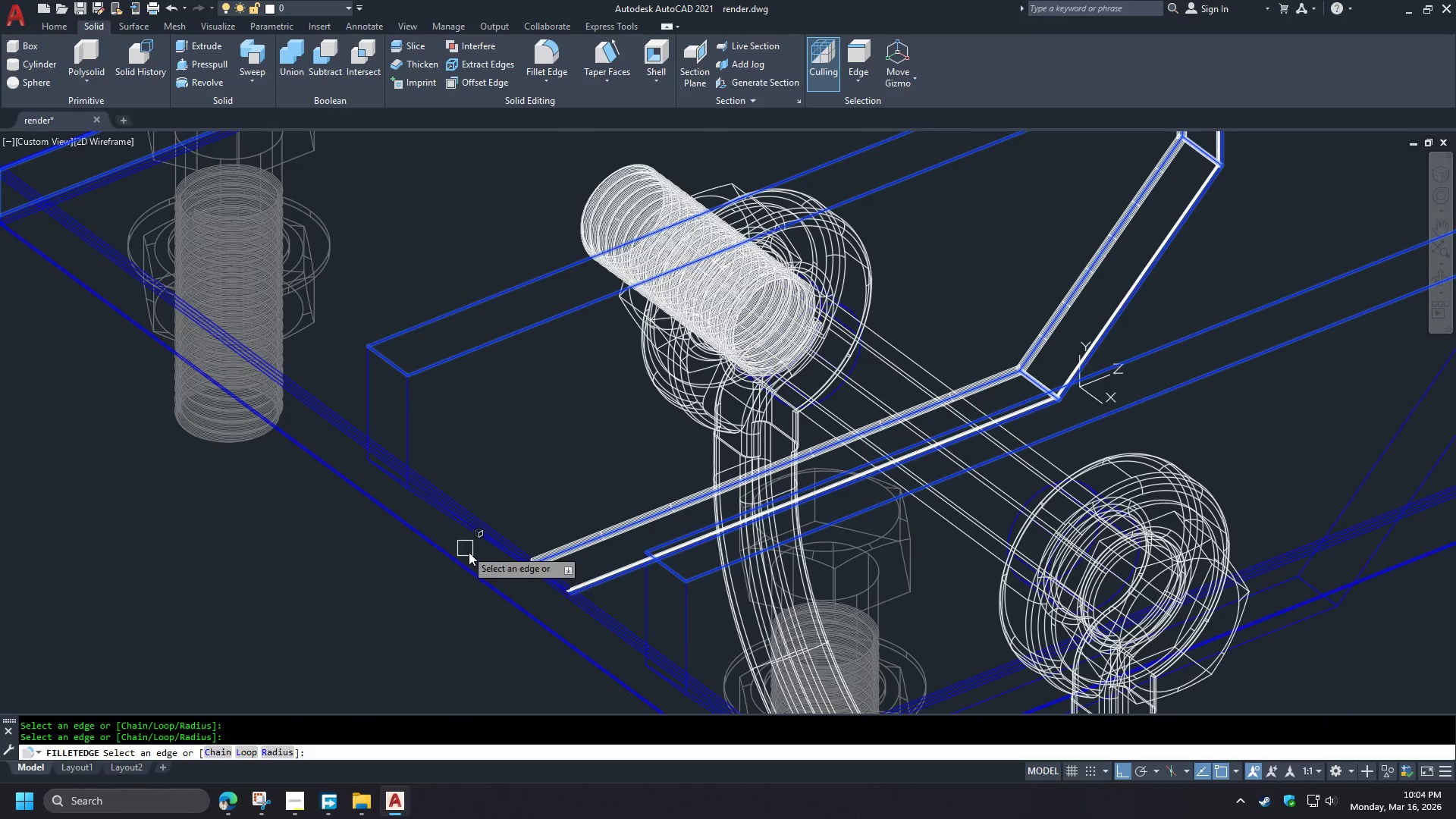 
hold_key(key=ShiftLeft, duration=1.06)
 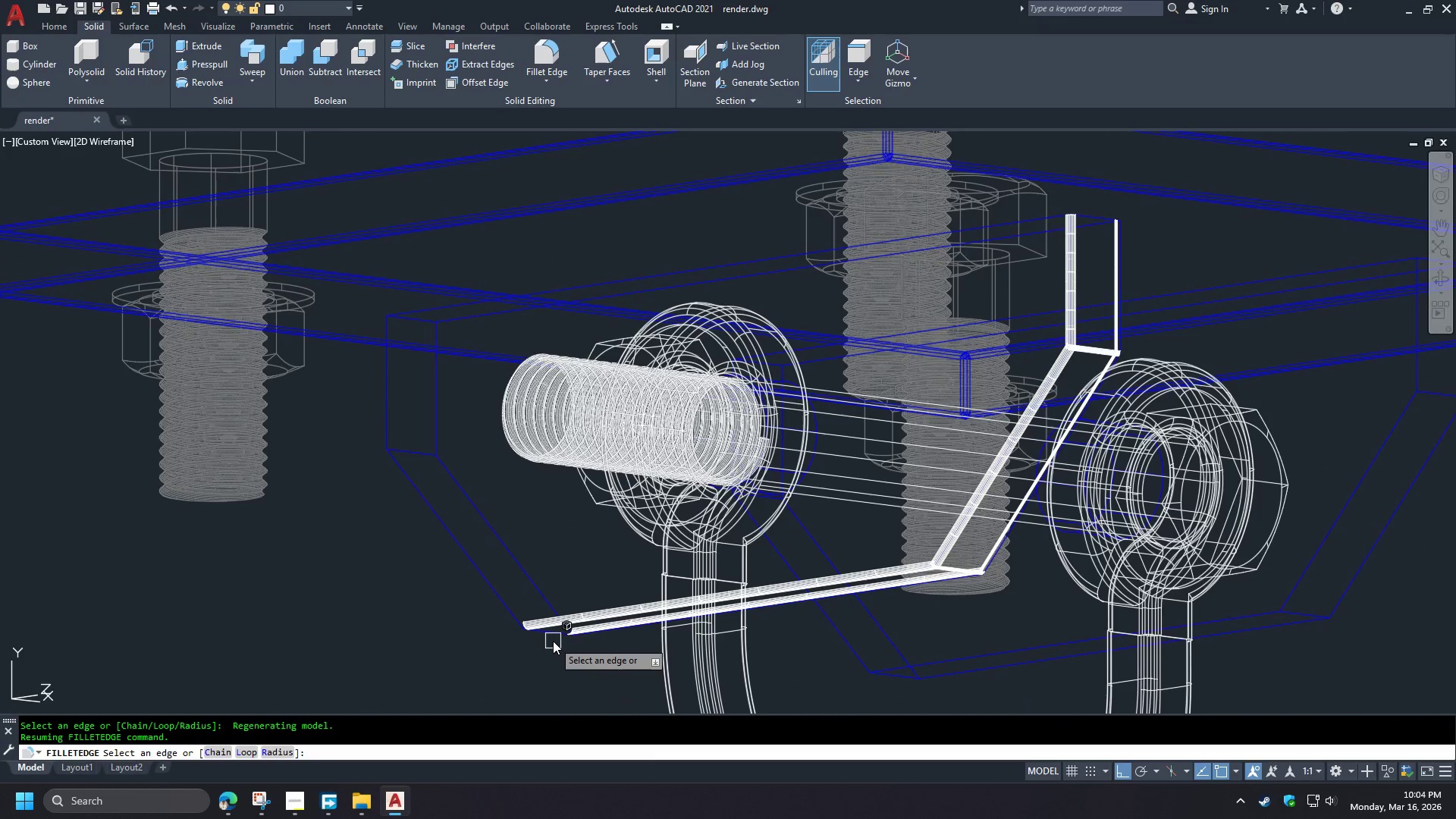 
scroll: coordinate [553, 641], scroll_direction: up, amount: 2.0
 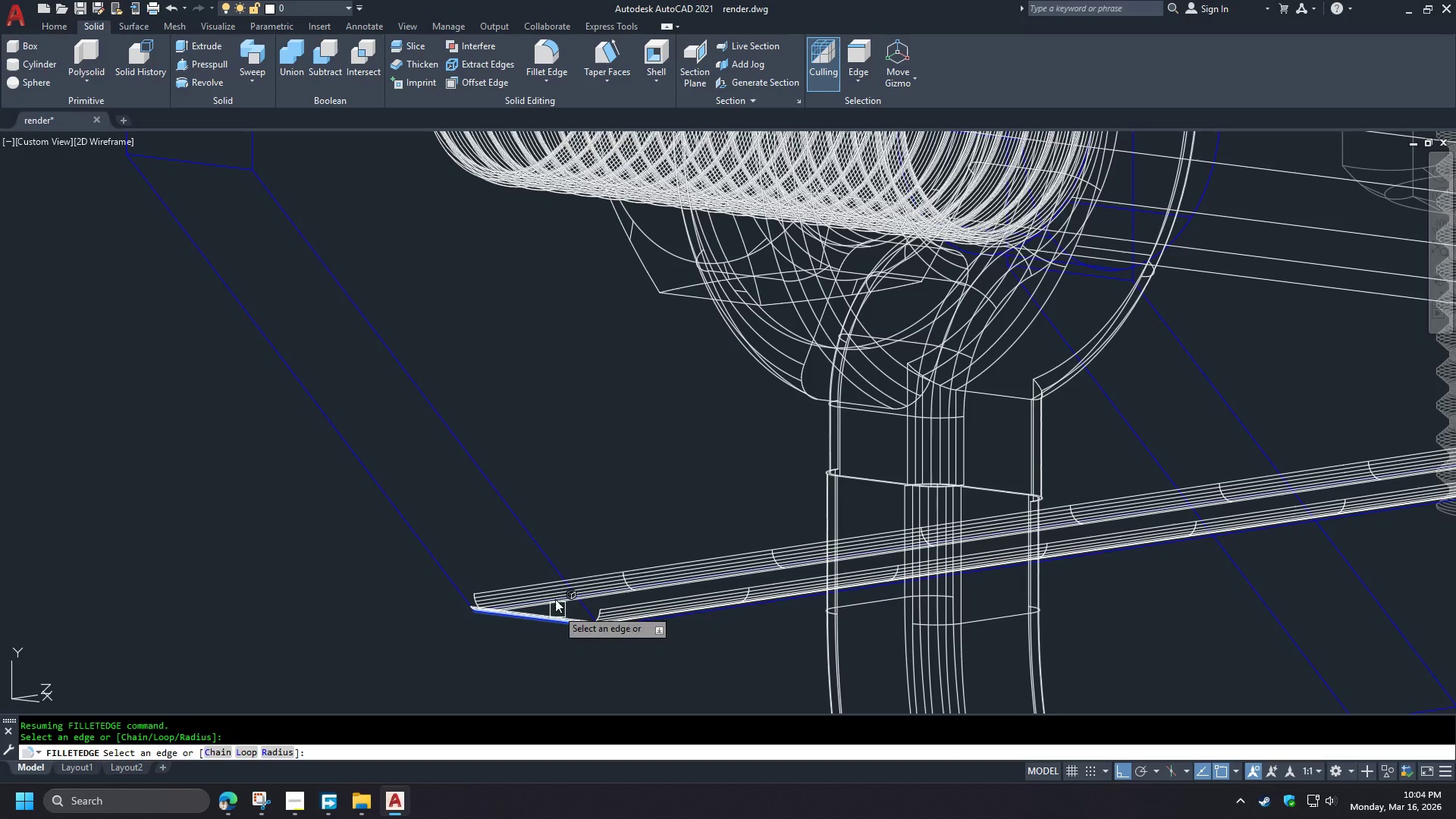 
double_click([535, 541])
 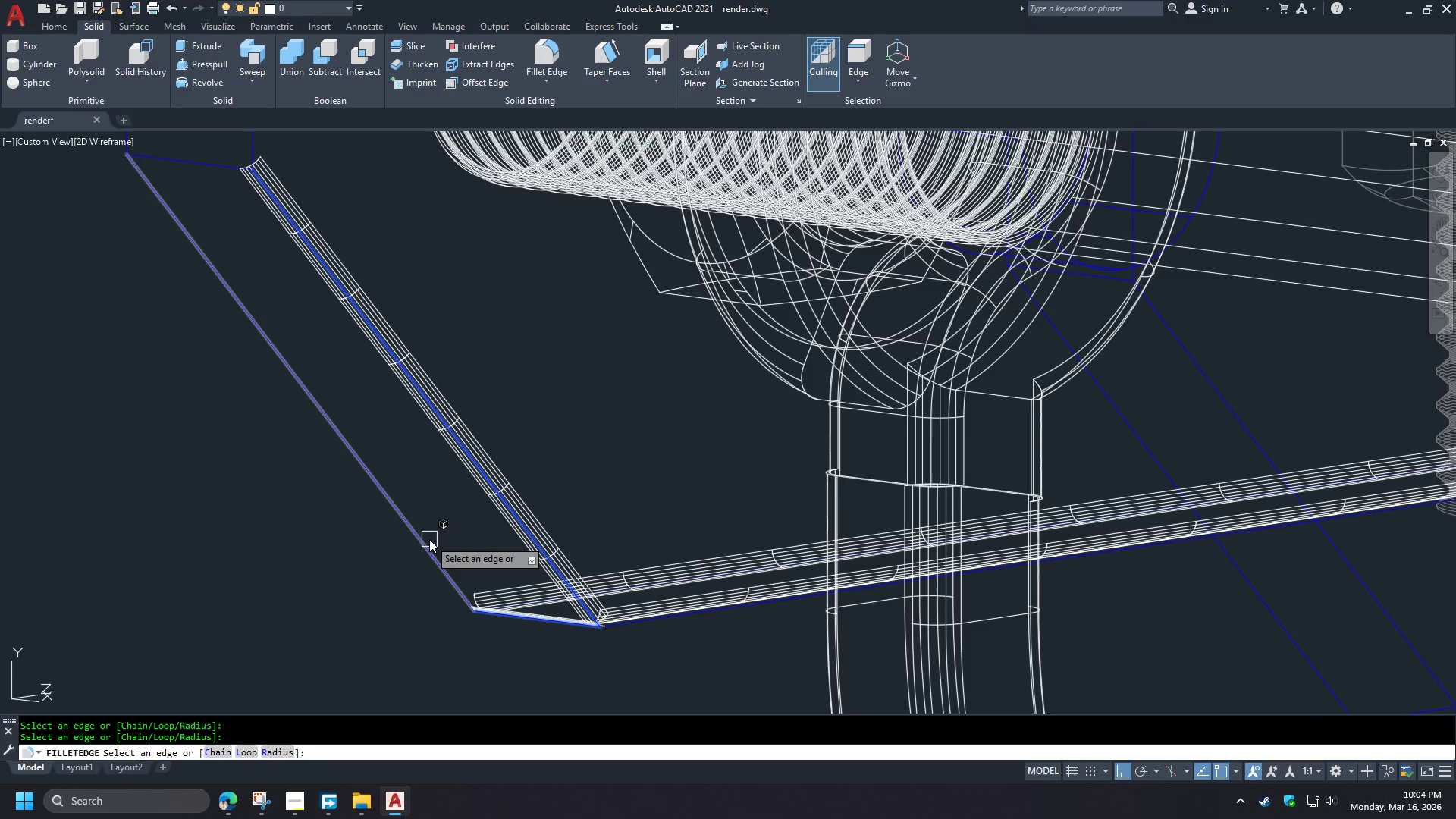 
triple_click([429, 539])
 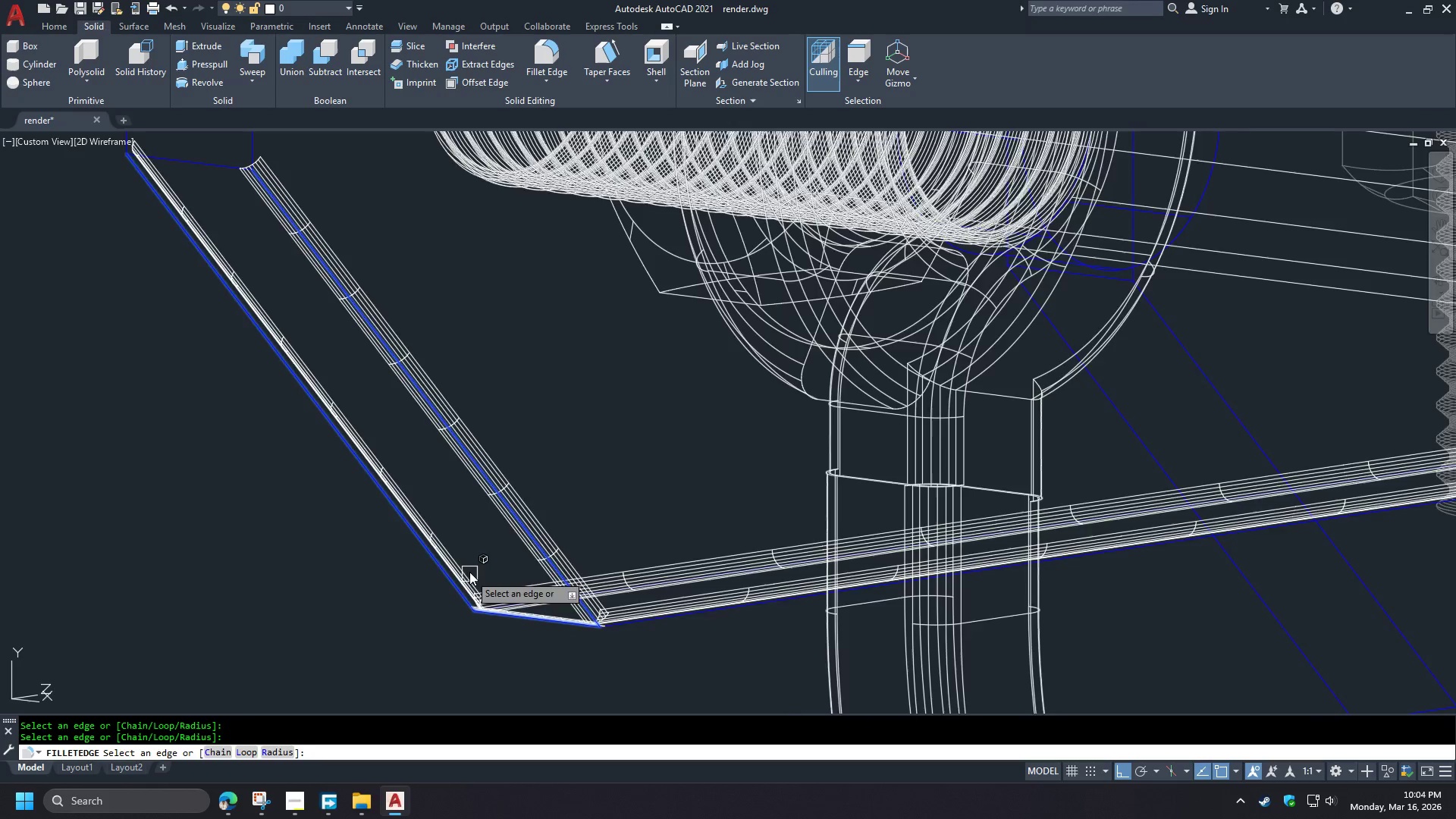 
scroll: coordinate [473, 549], scroll_direction: none, amount: 0.0
 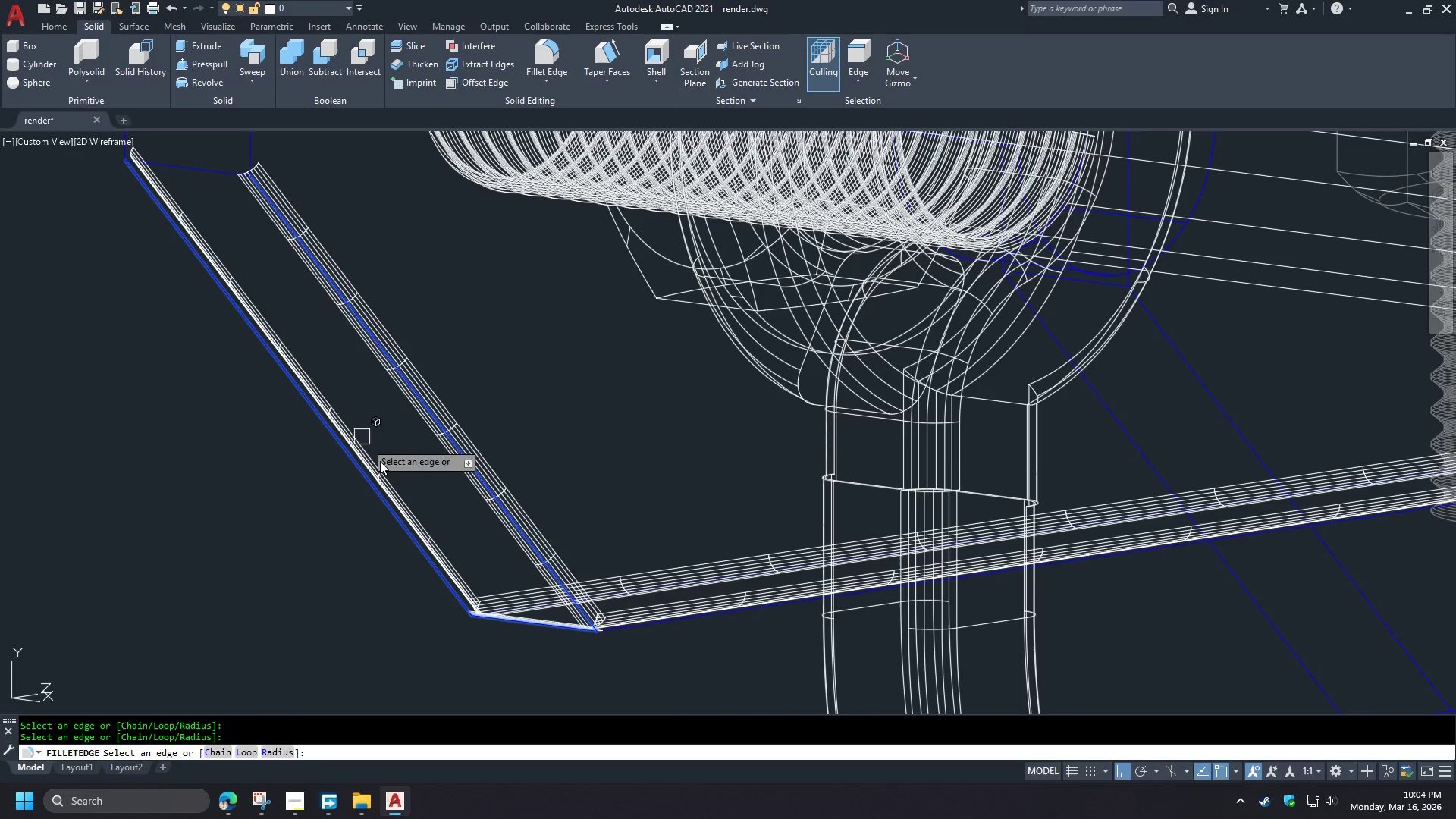 
scroll: coordinate [445, 525], scroll_direction: down, amount: 4.0
 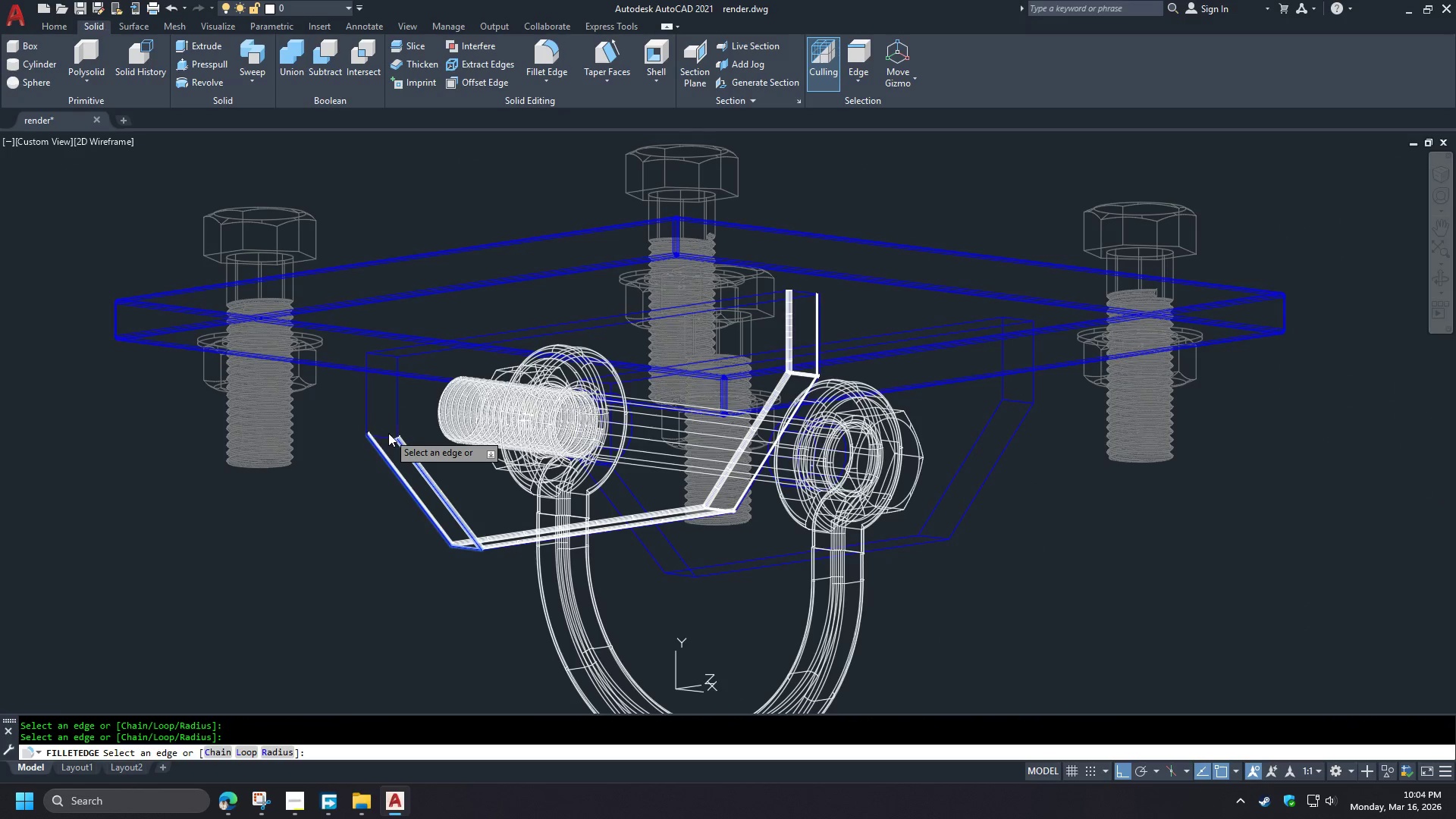 
double_click([393, 415])
 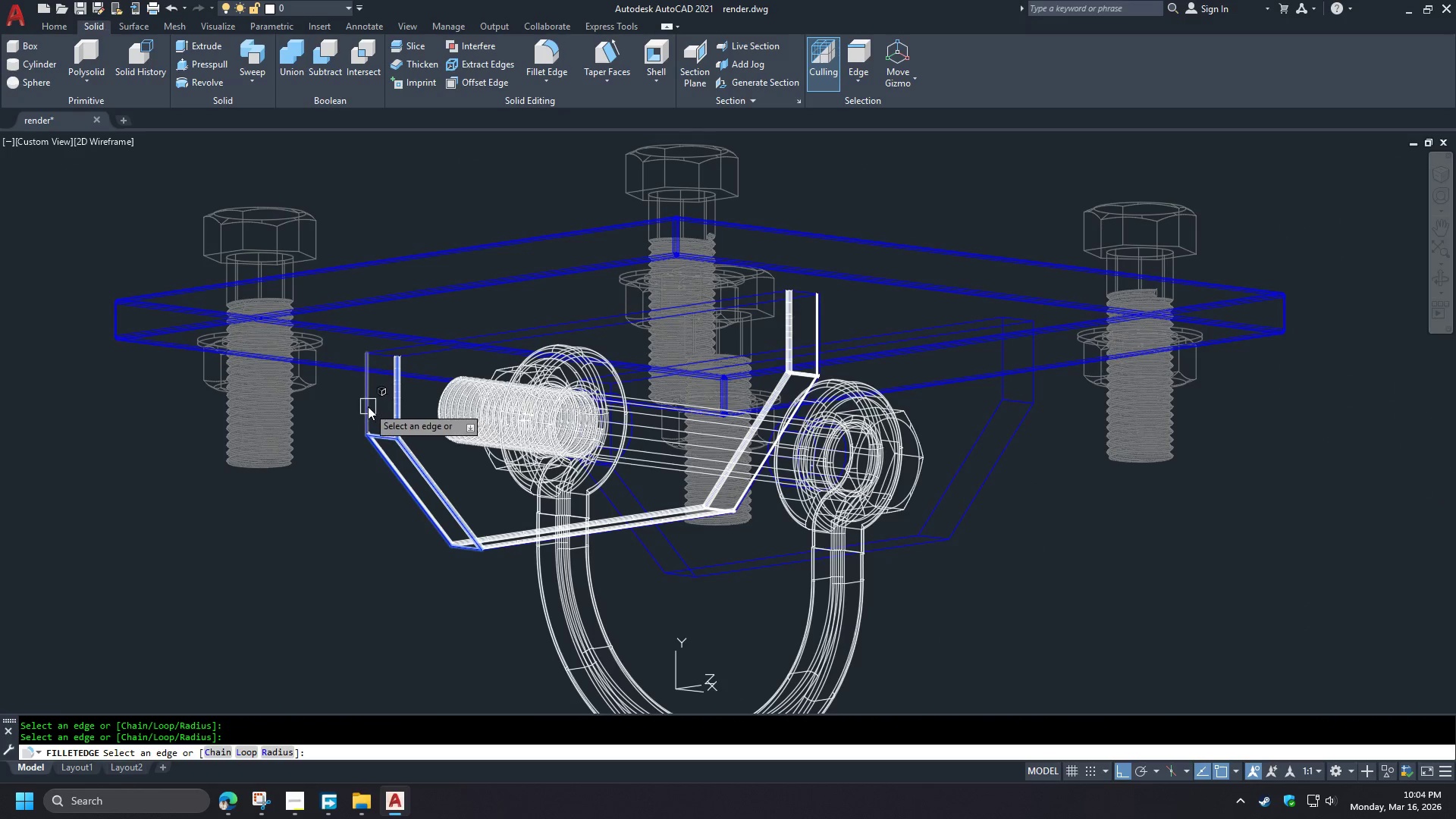 
triple_click([368, 406])
 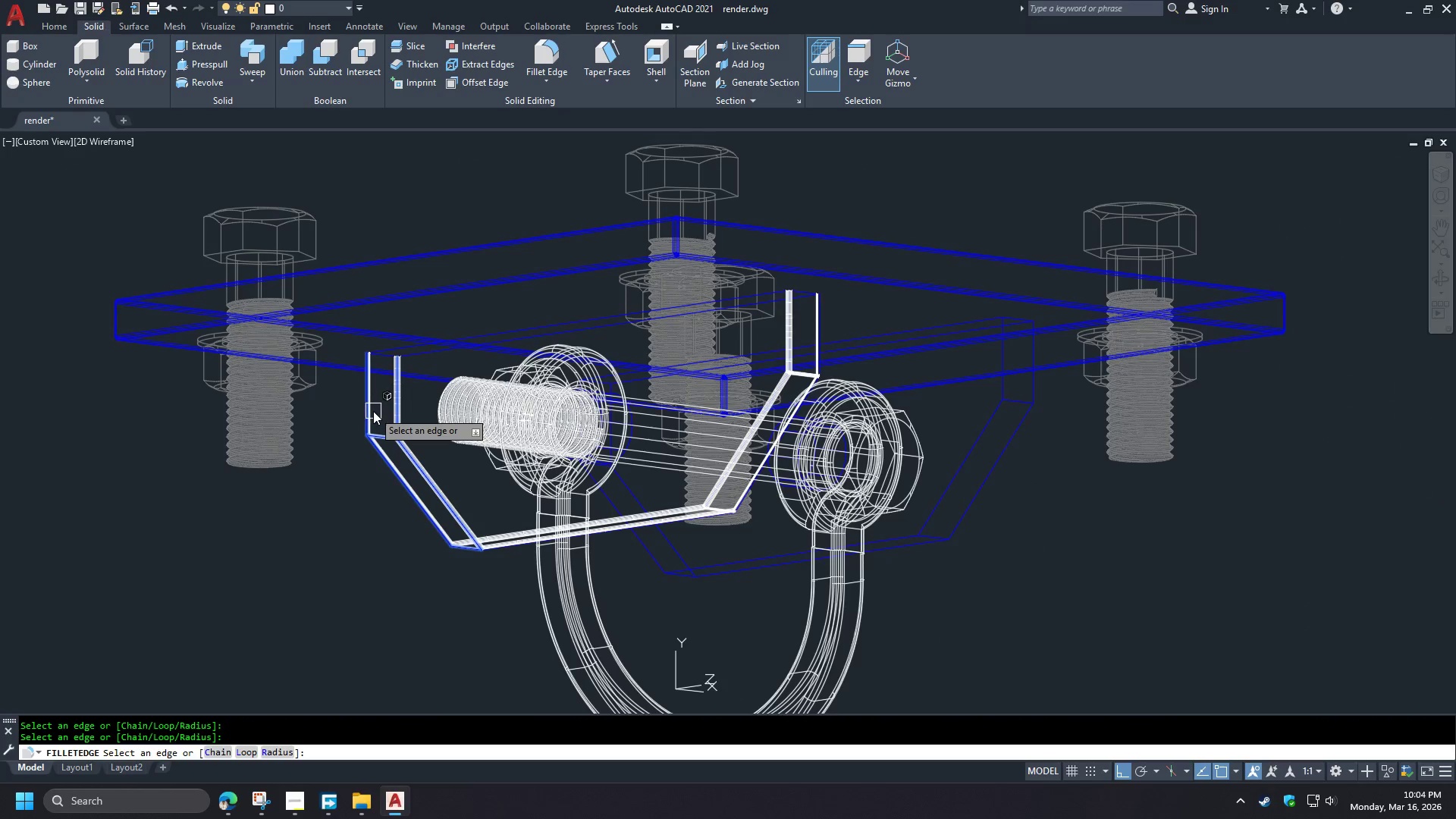 
key(Space)
 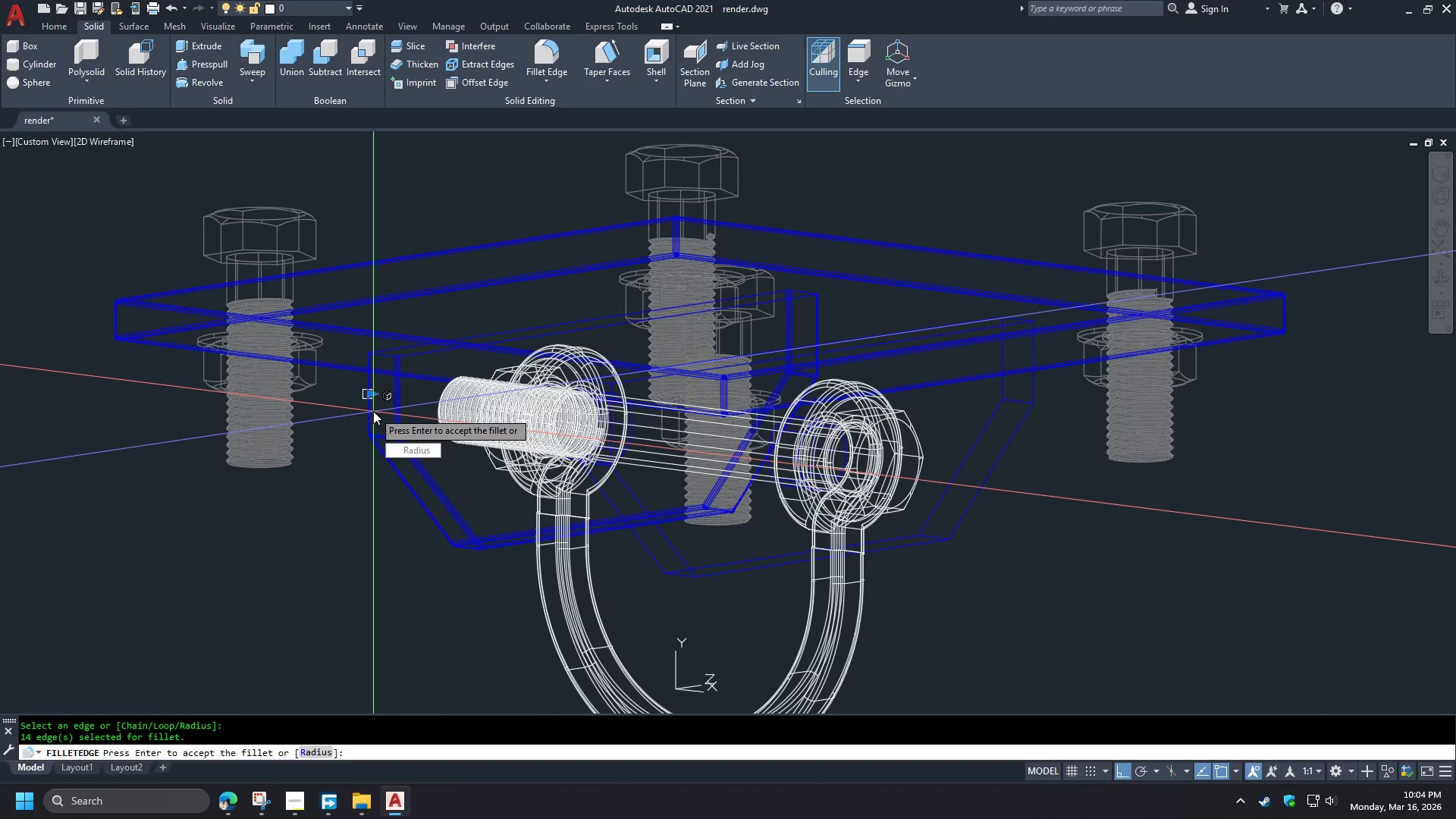 
key(Space)
 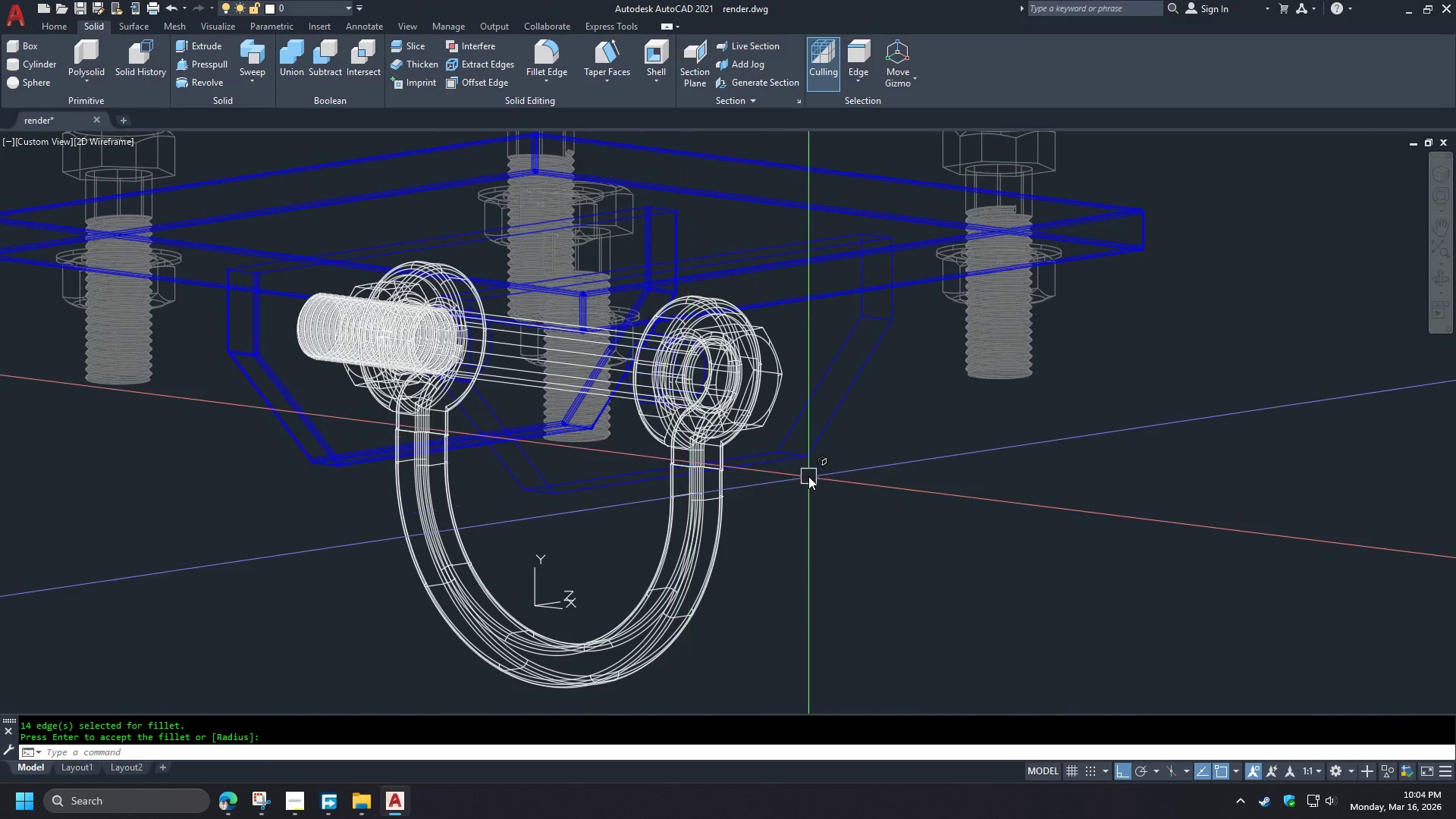 
key(Space)
 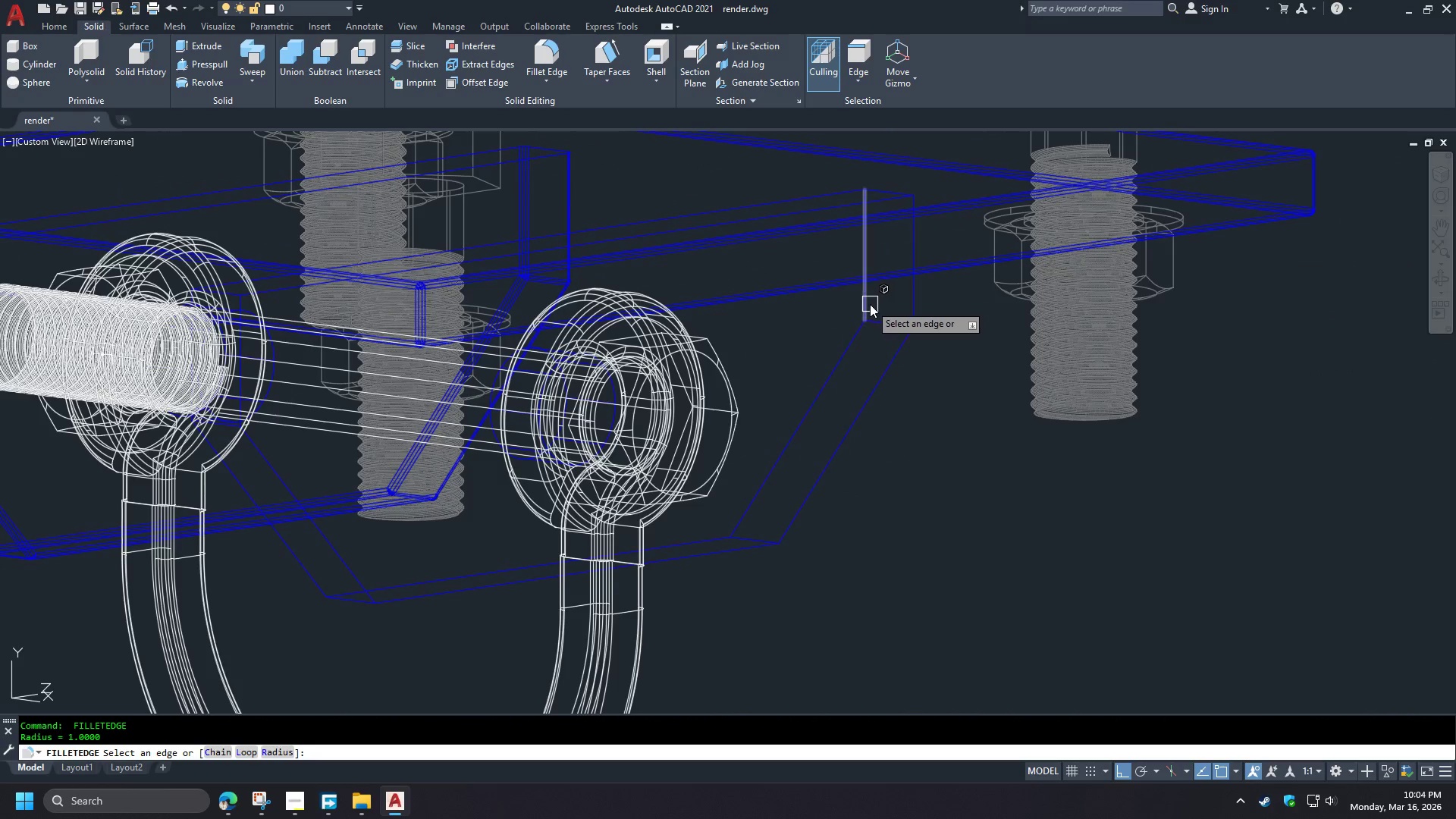 
scroll: coordinate [855, 308], scroll_direction: up, amount: 1.0
 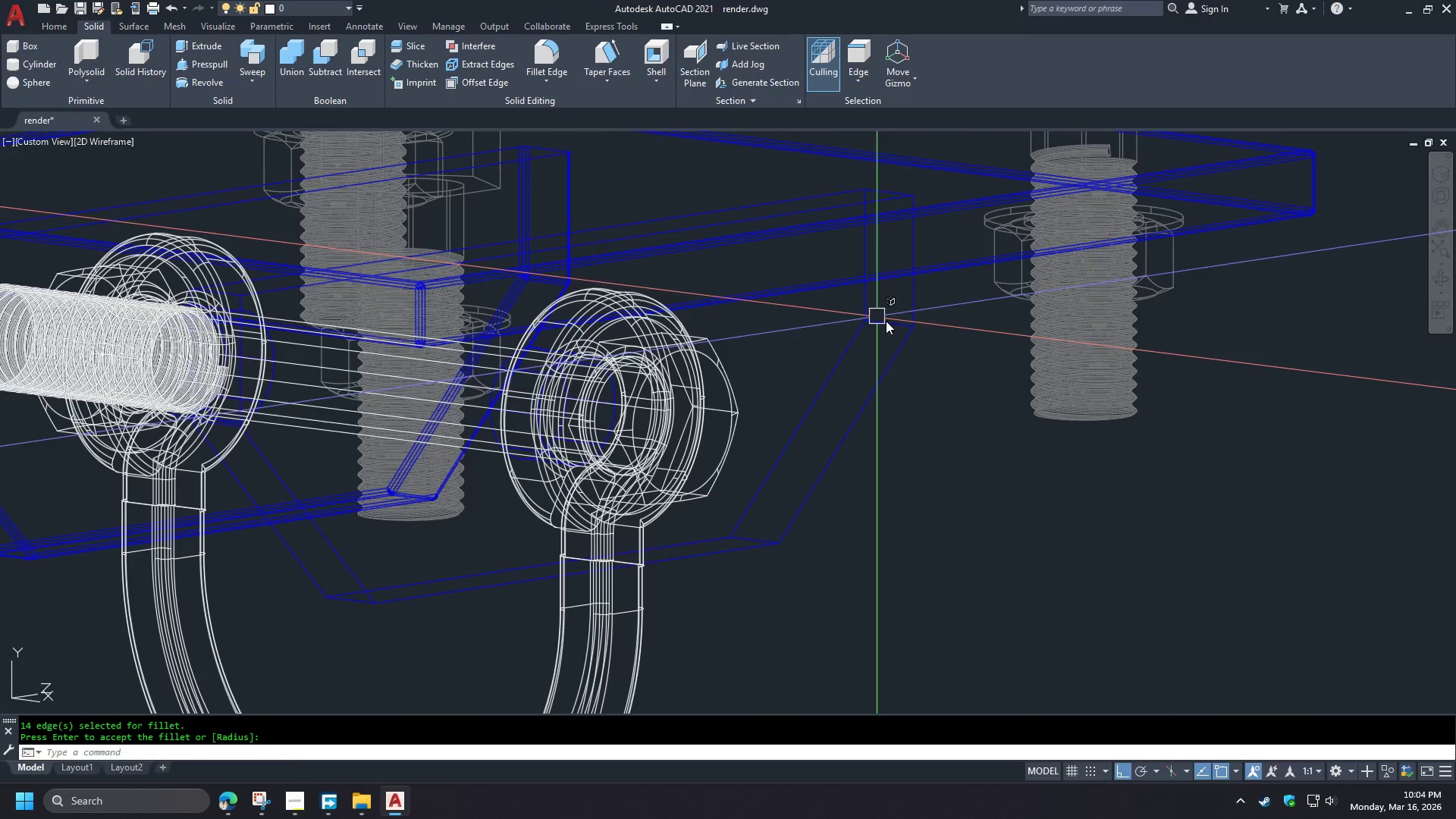 
left_click([870, 303])
 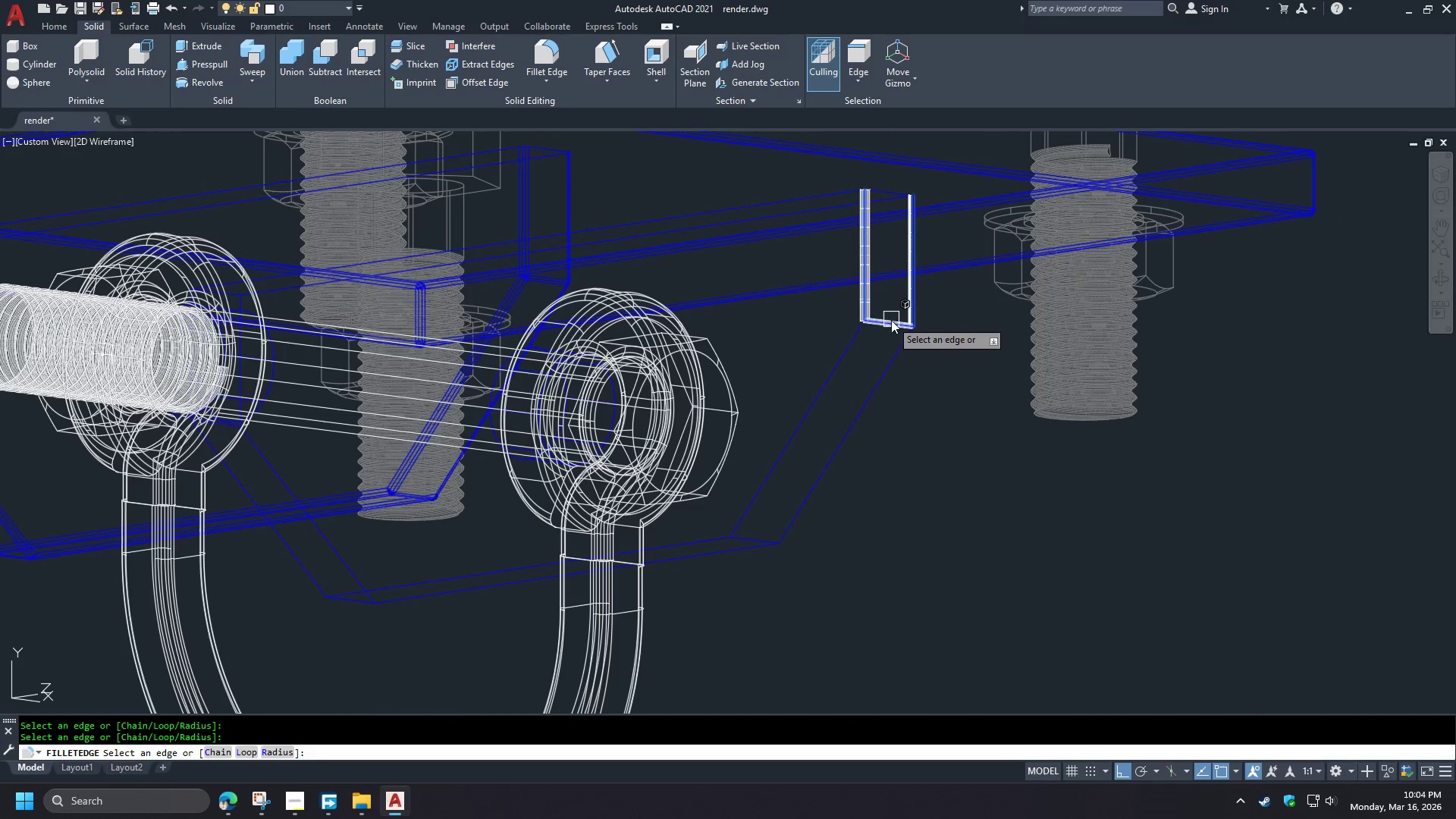 
triple_click([891, 369])
 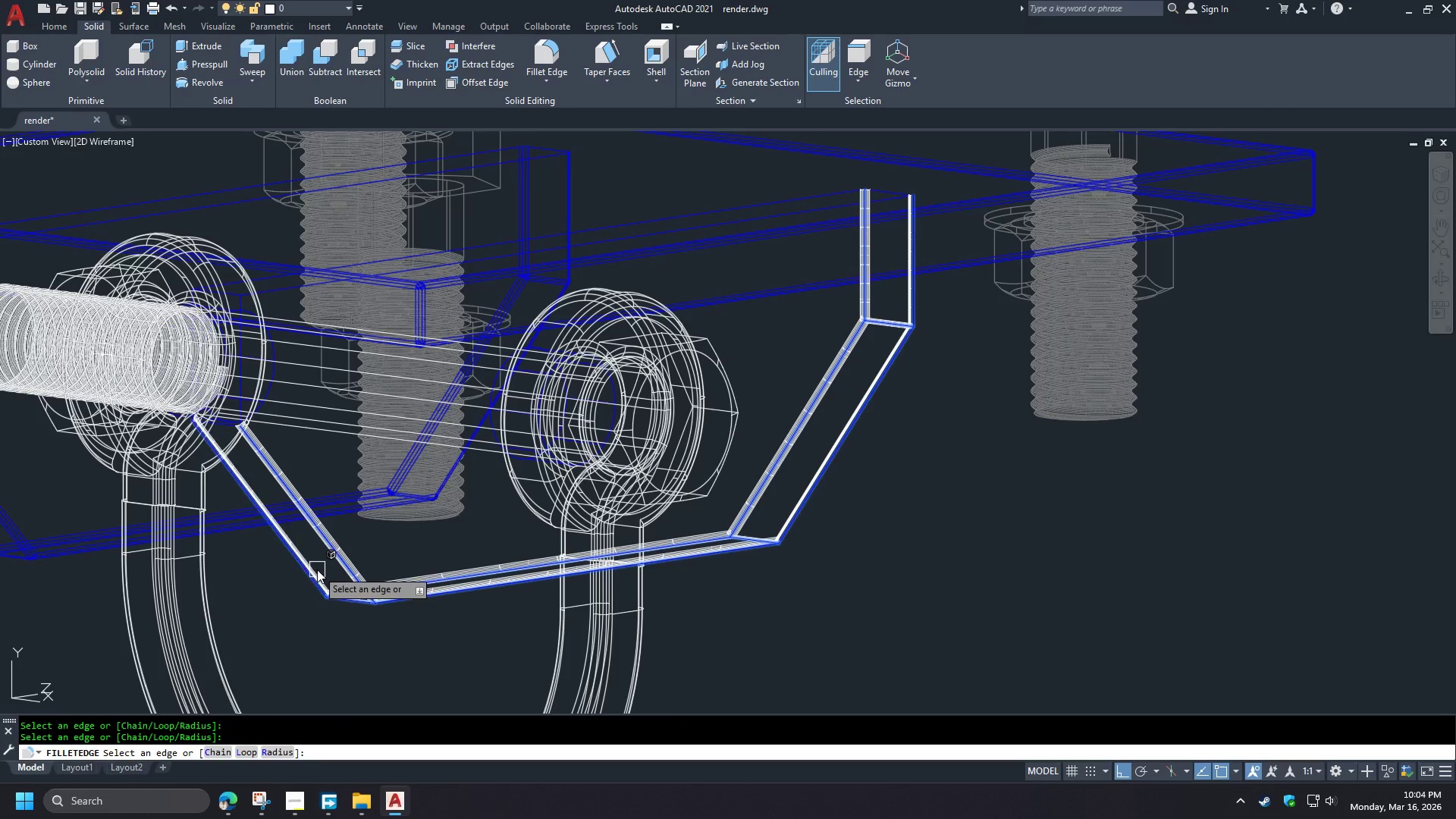 
hold_key(key=ShiftLeft, duration=1.5)
 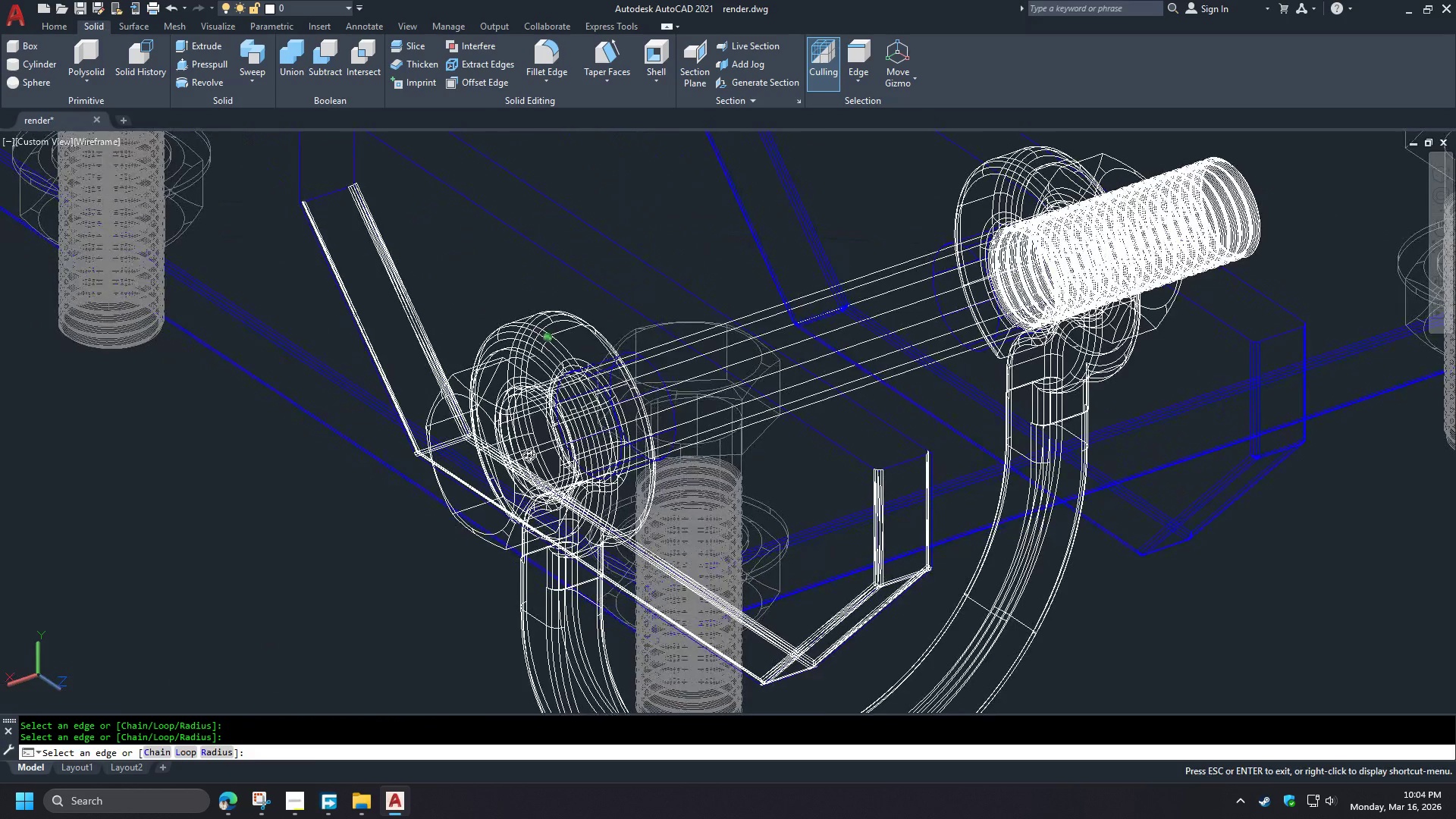 
key(Shift+ShiftLeft)
 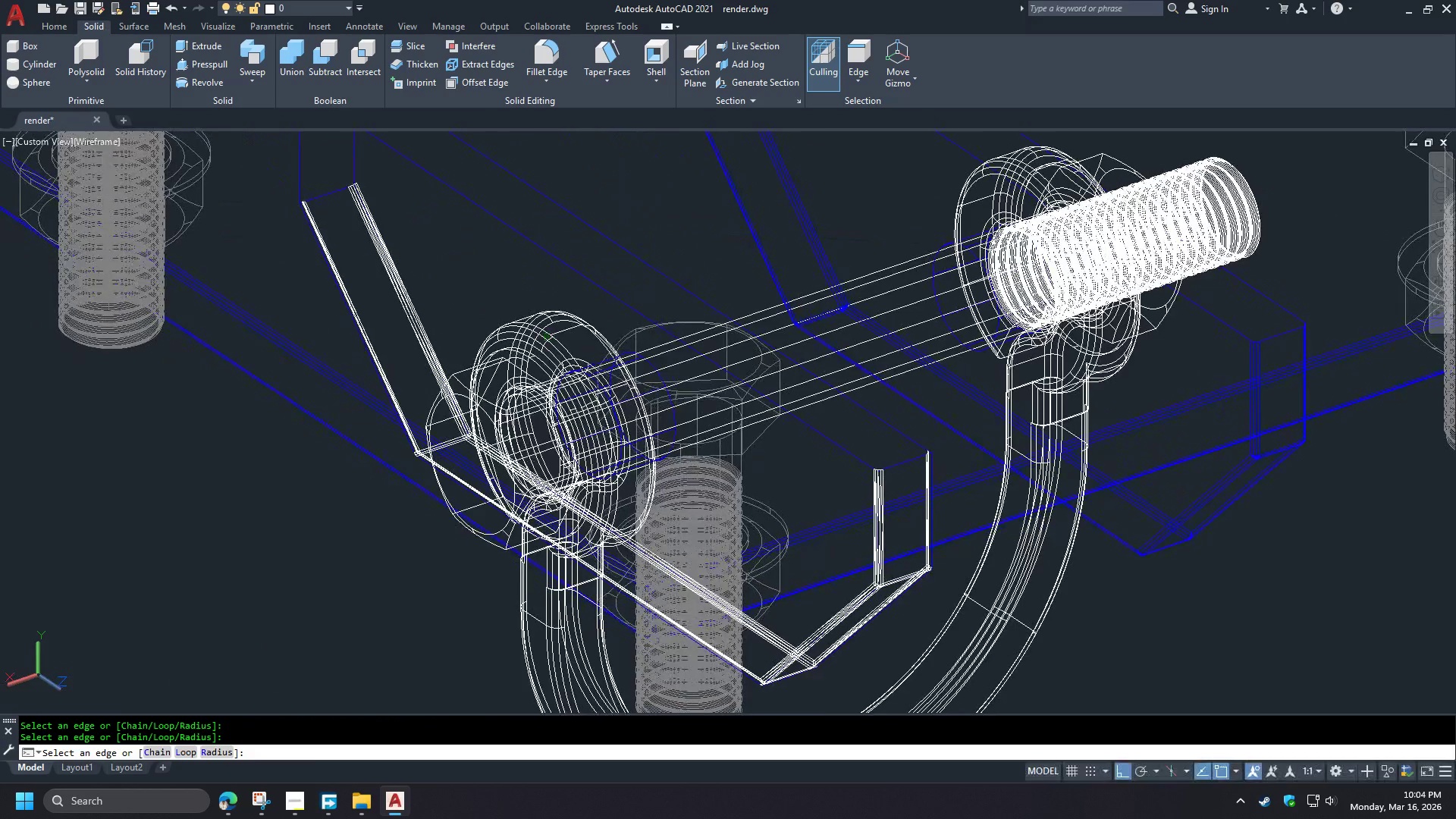 
key(Shift+ShiftLeft)
 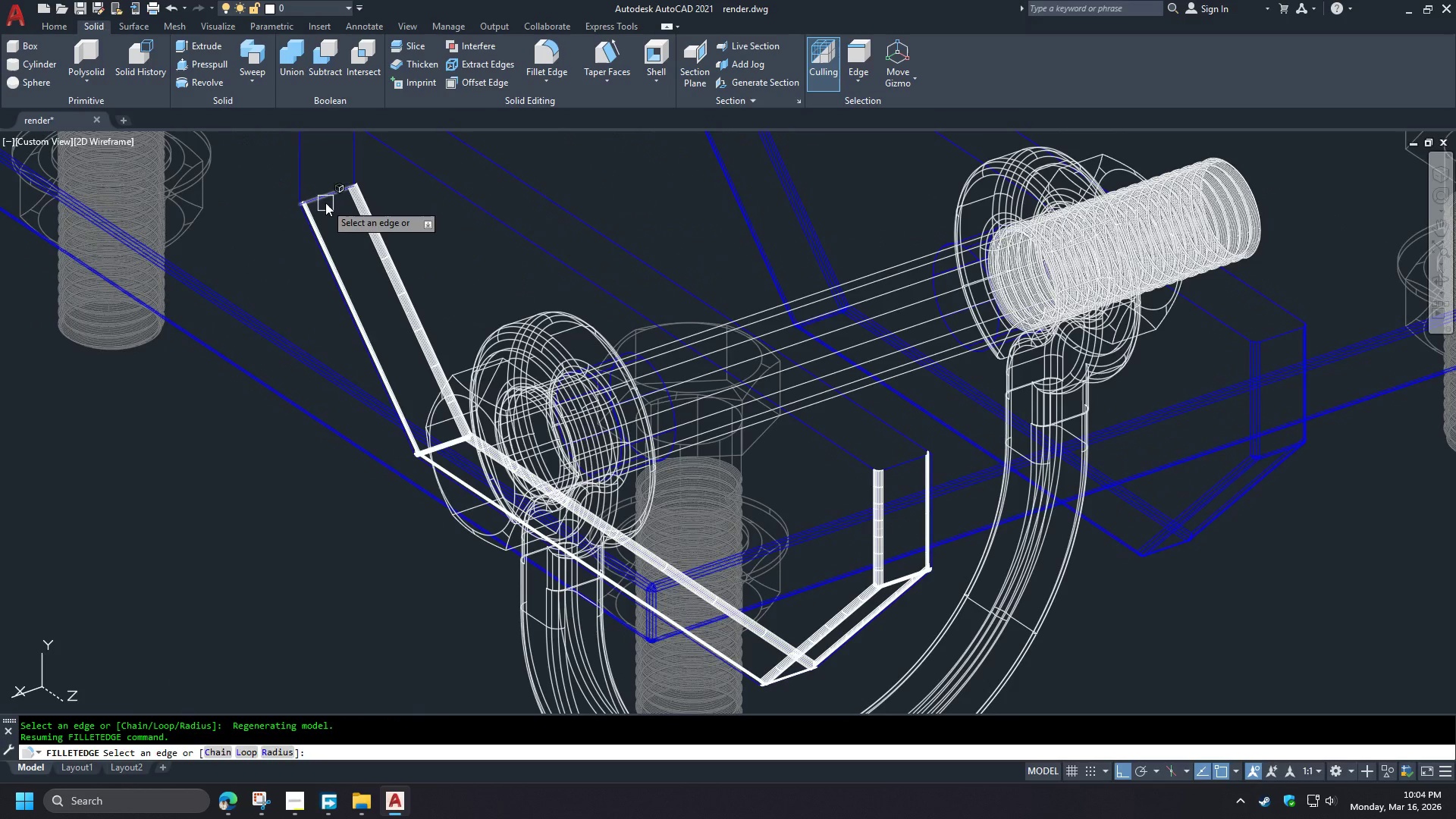 
left_click([328, 191])
 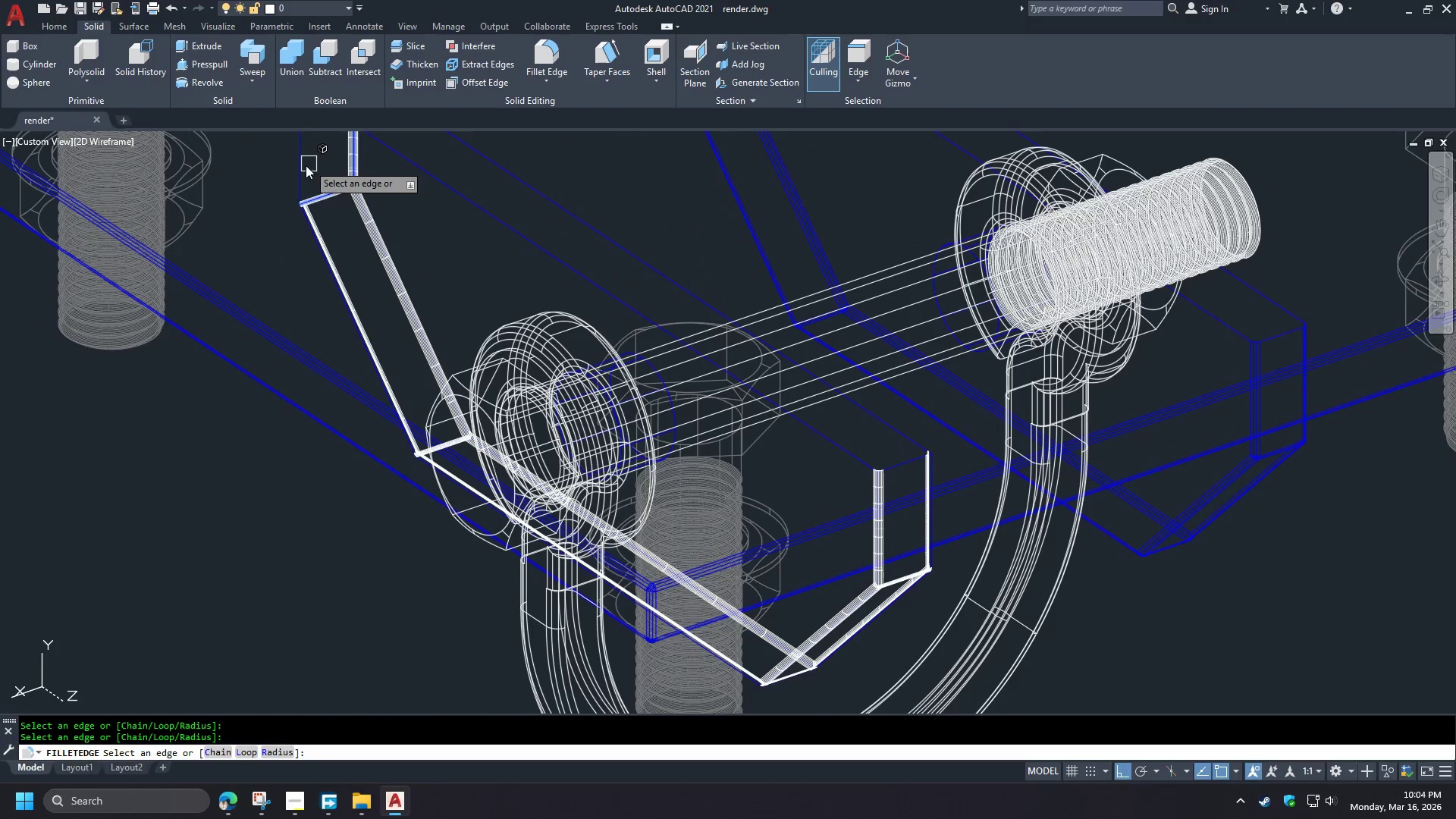 
triple_click([304, 165])
 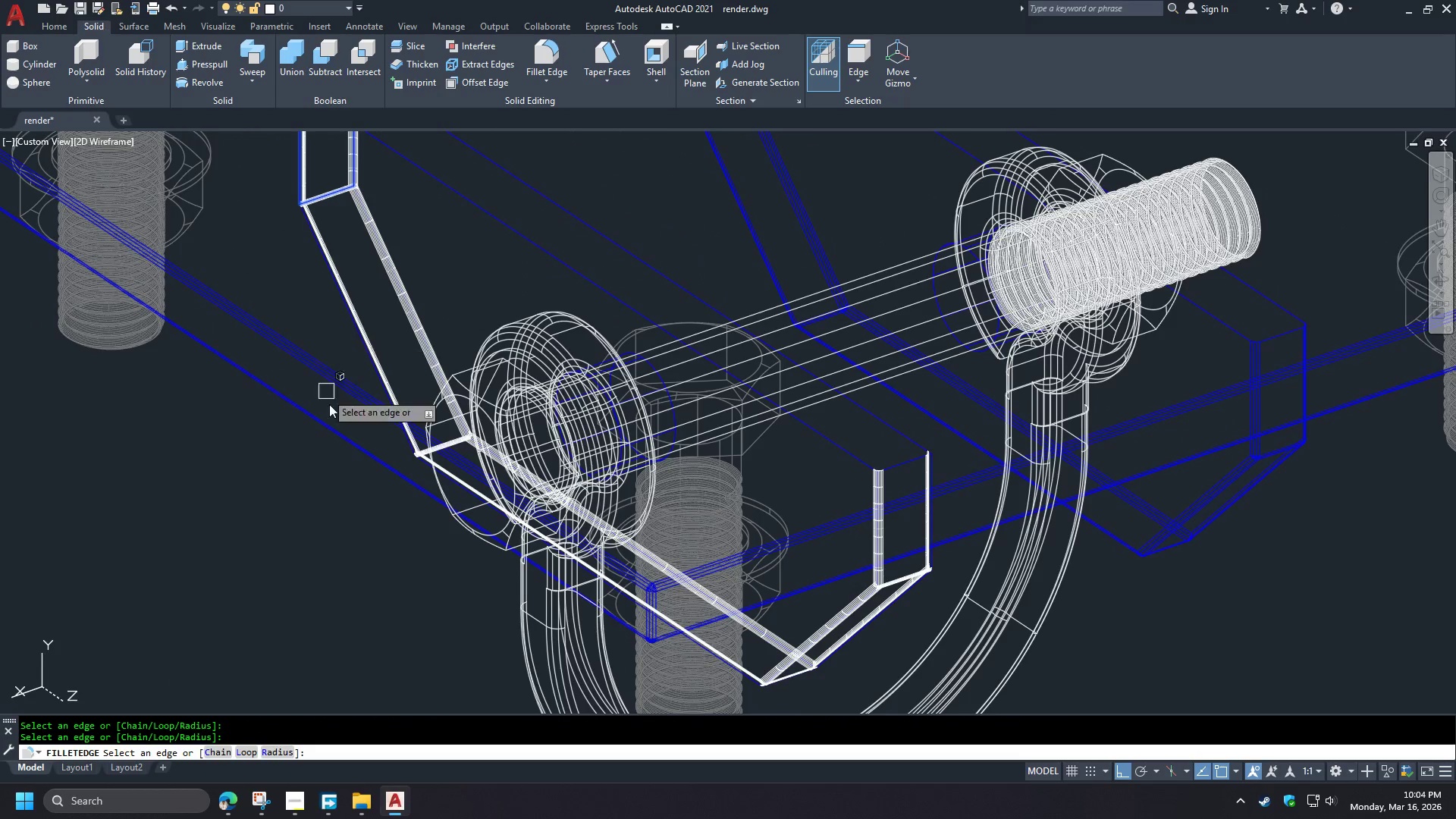 
scroll: coordinate [341, 435], scroll_direction: down, amount: 2.0
 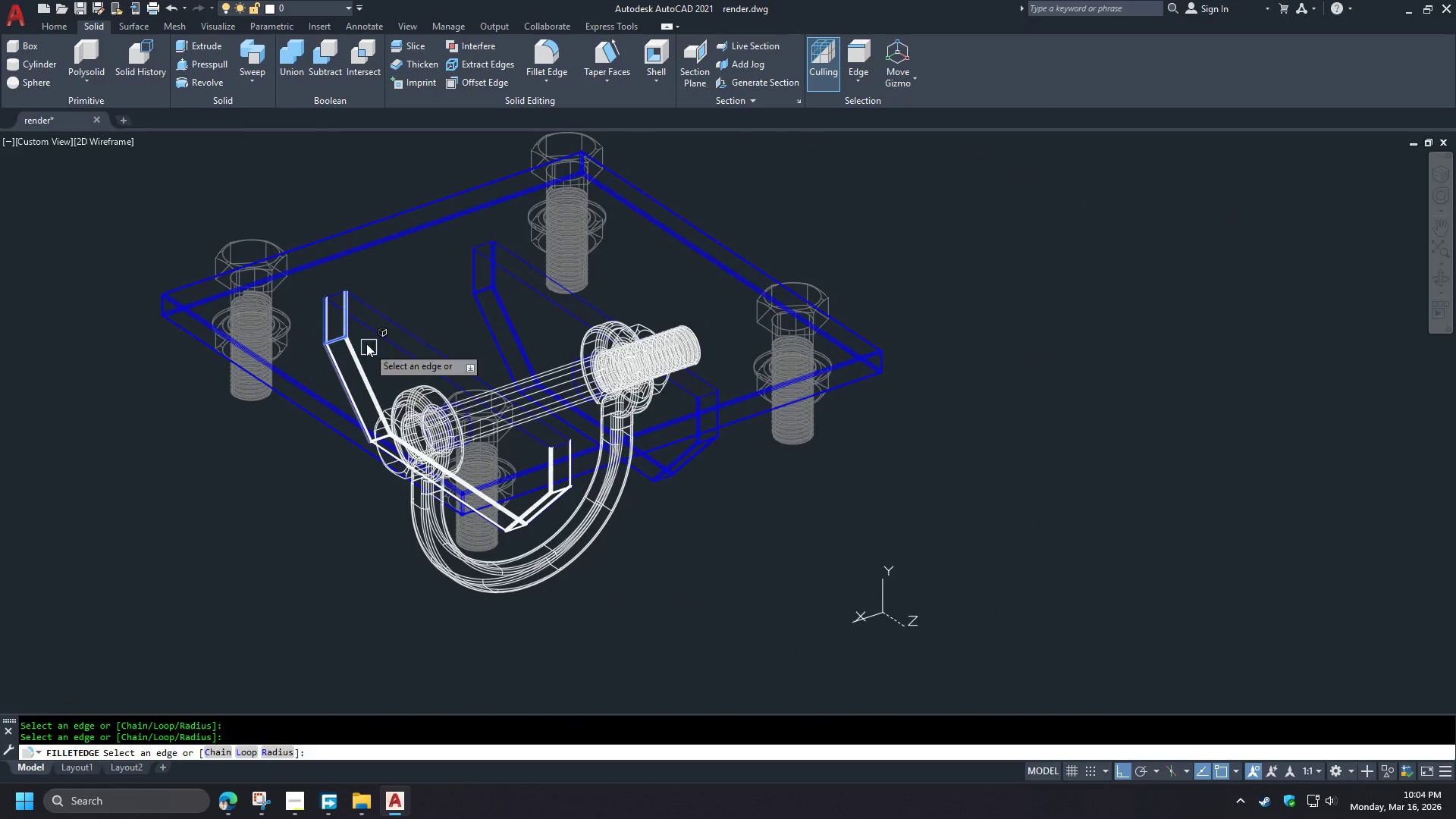 
scroll: coordinate [357, 303], scroll_direction: up, amount: 1.0
 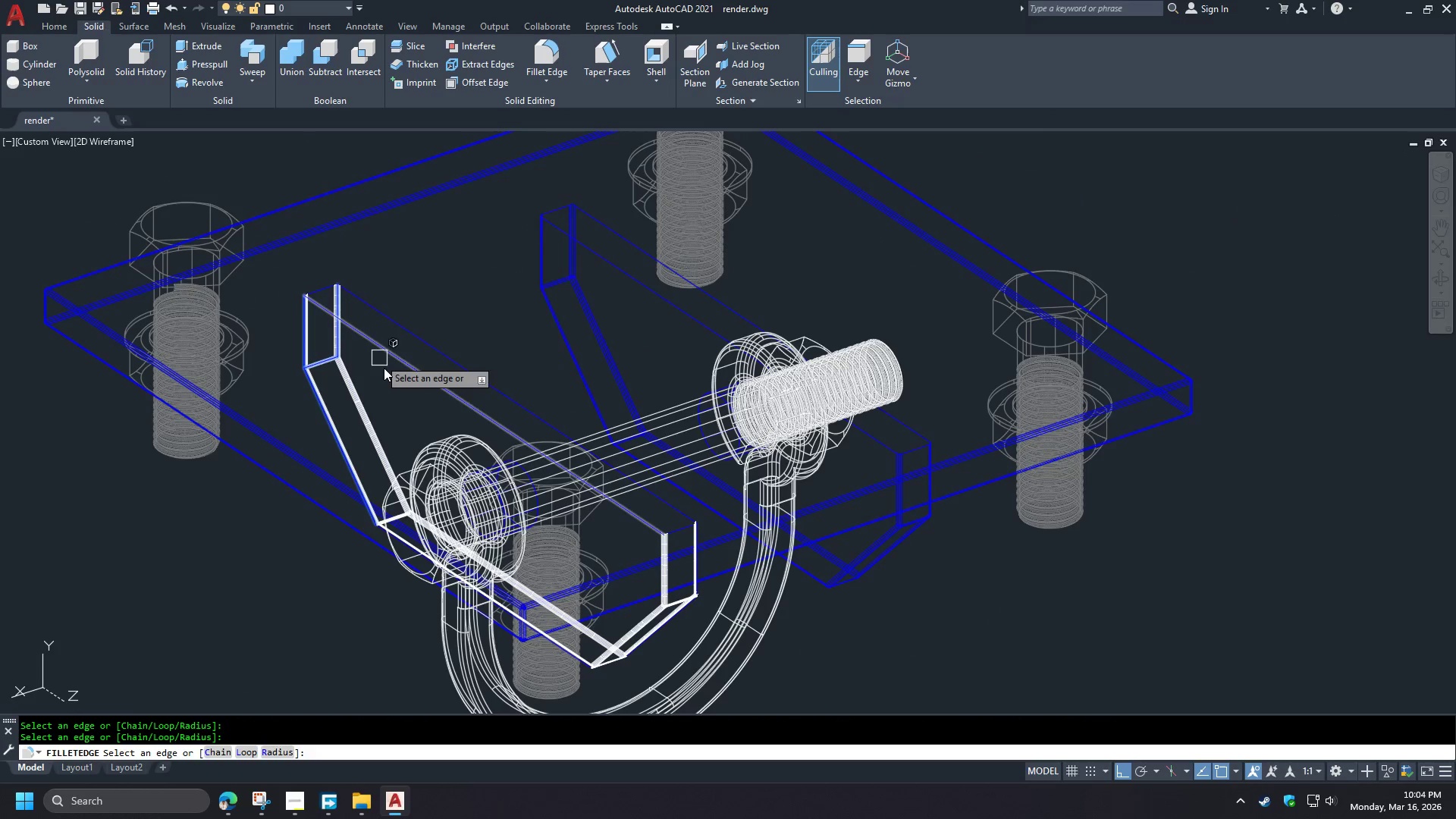 
key(Space)
 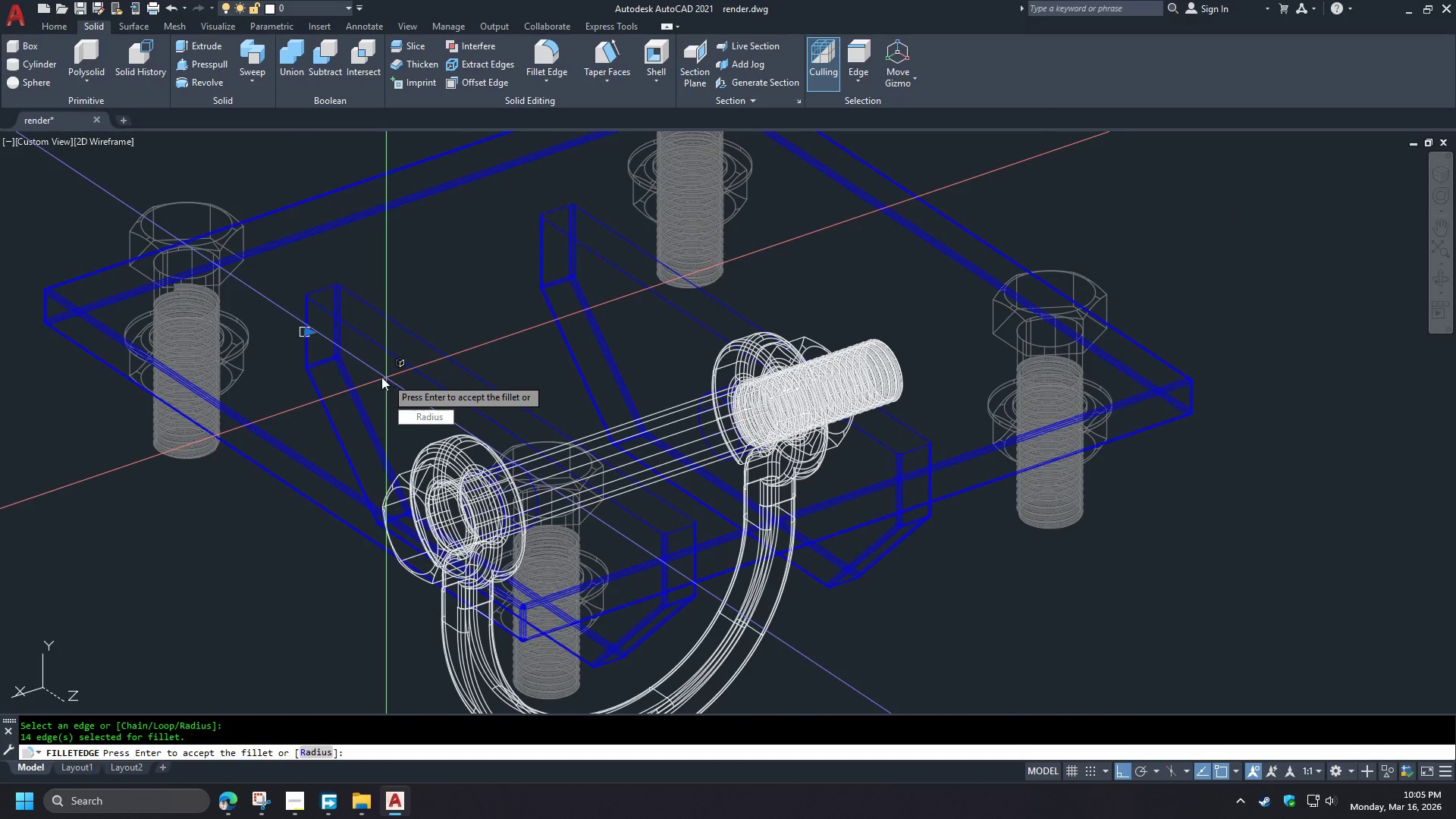 
key(Space)
 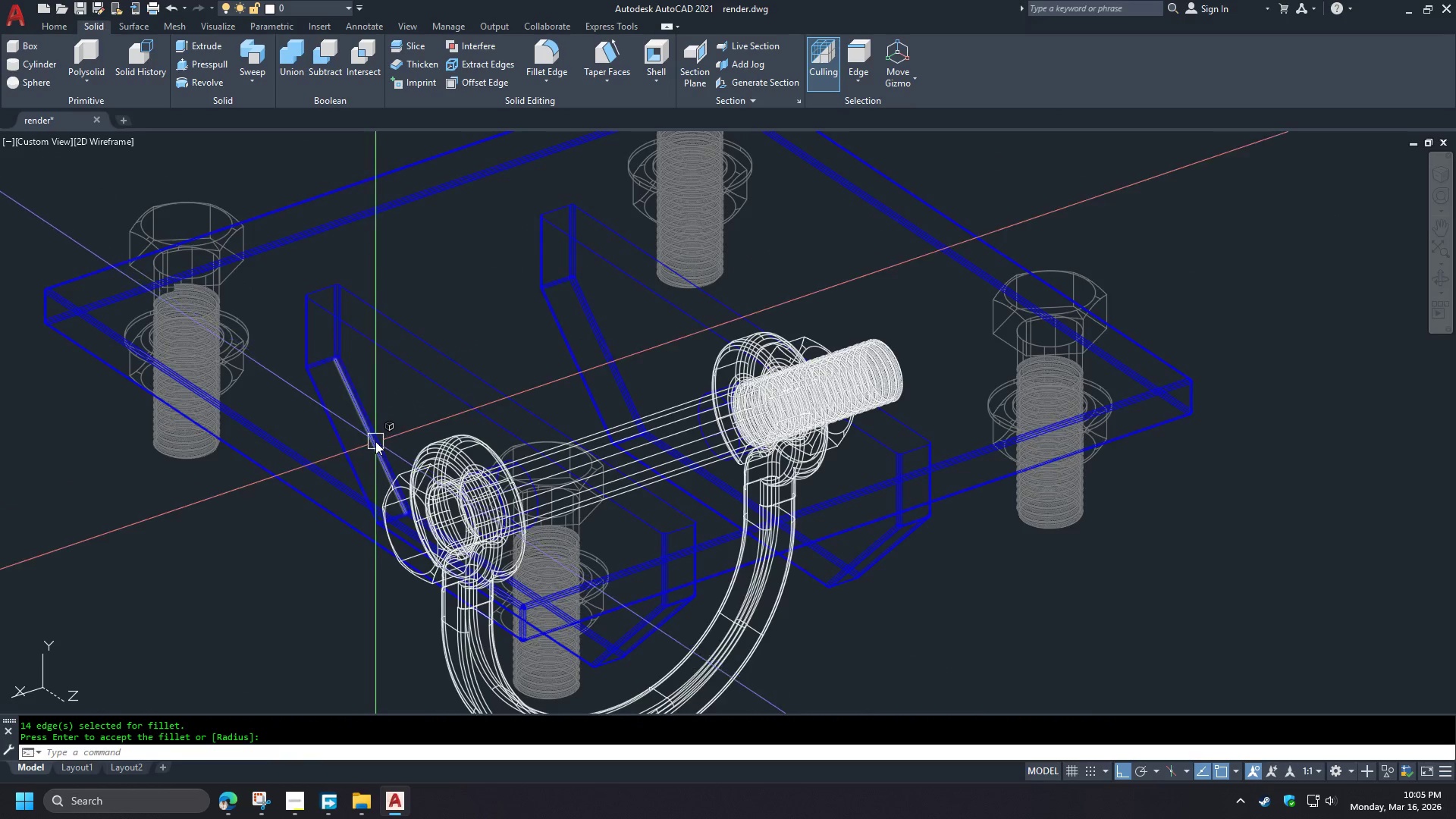 
hold_key(key=ShiftLeft, duration=1.5)
 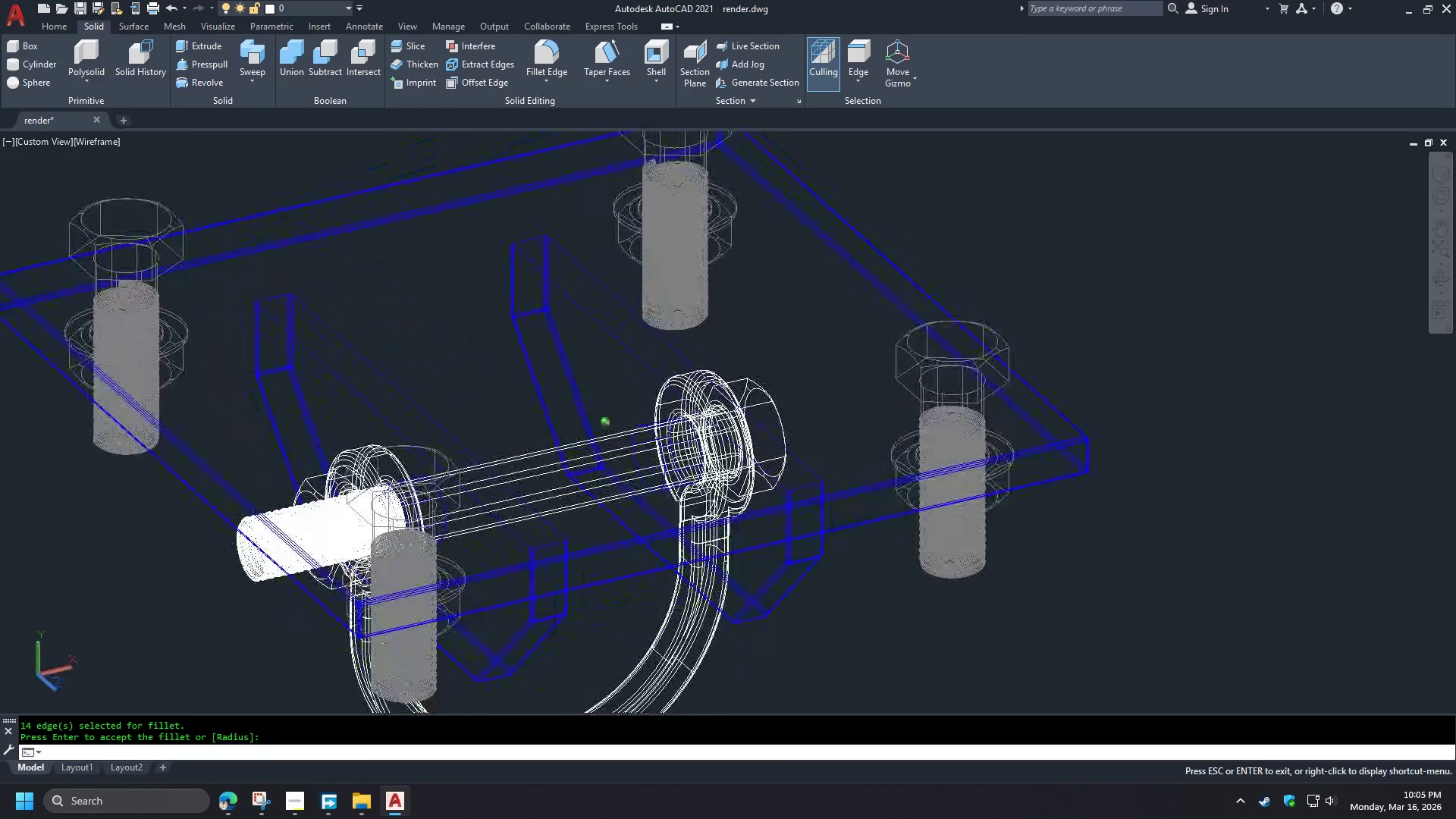 
scroll: coordinate [375, 441], scroll_direction: none, amount: 0.0
 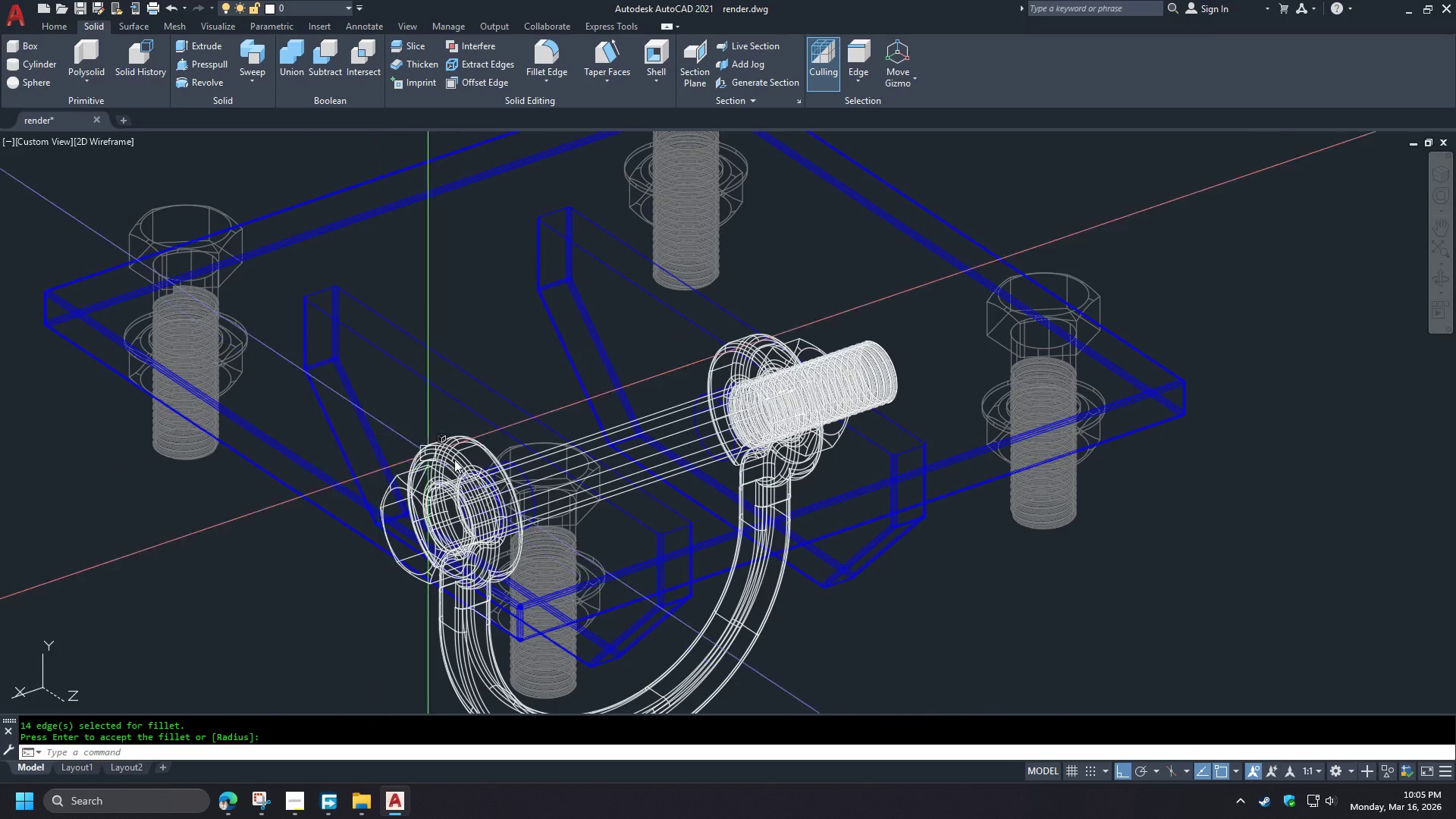 
hold_key(key=ShiftLeft, duration=0.62)
 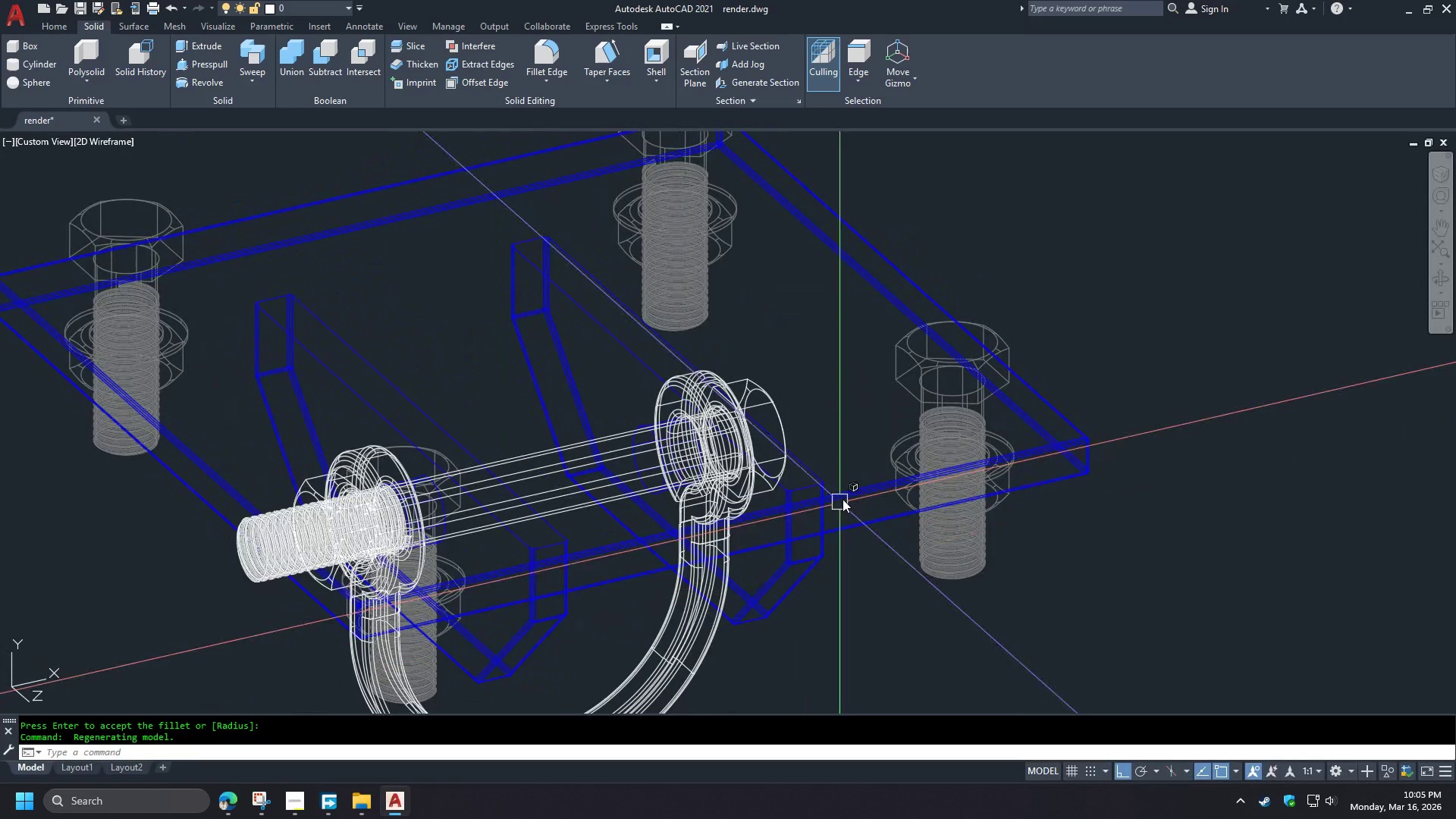 
left_click([846, 497])
 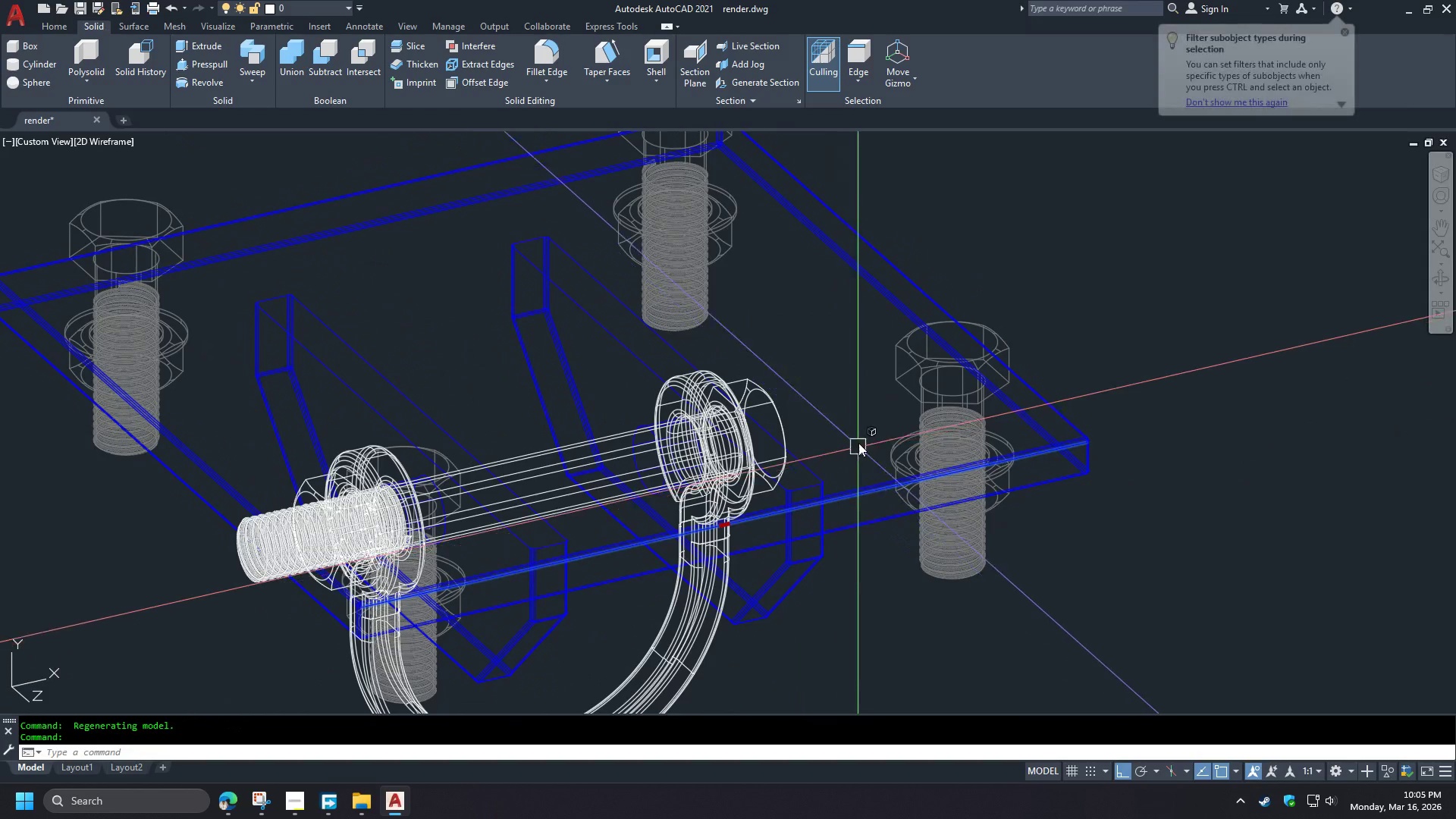 
key(Shift+Escape)
 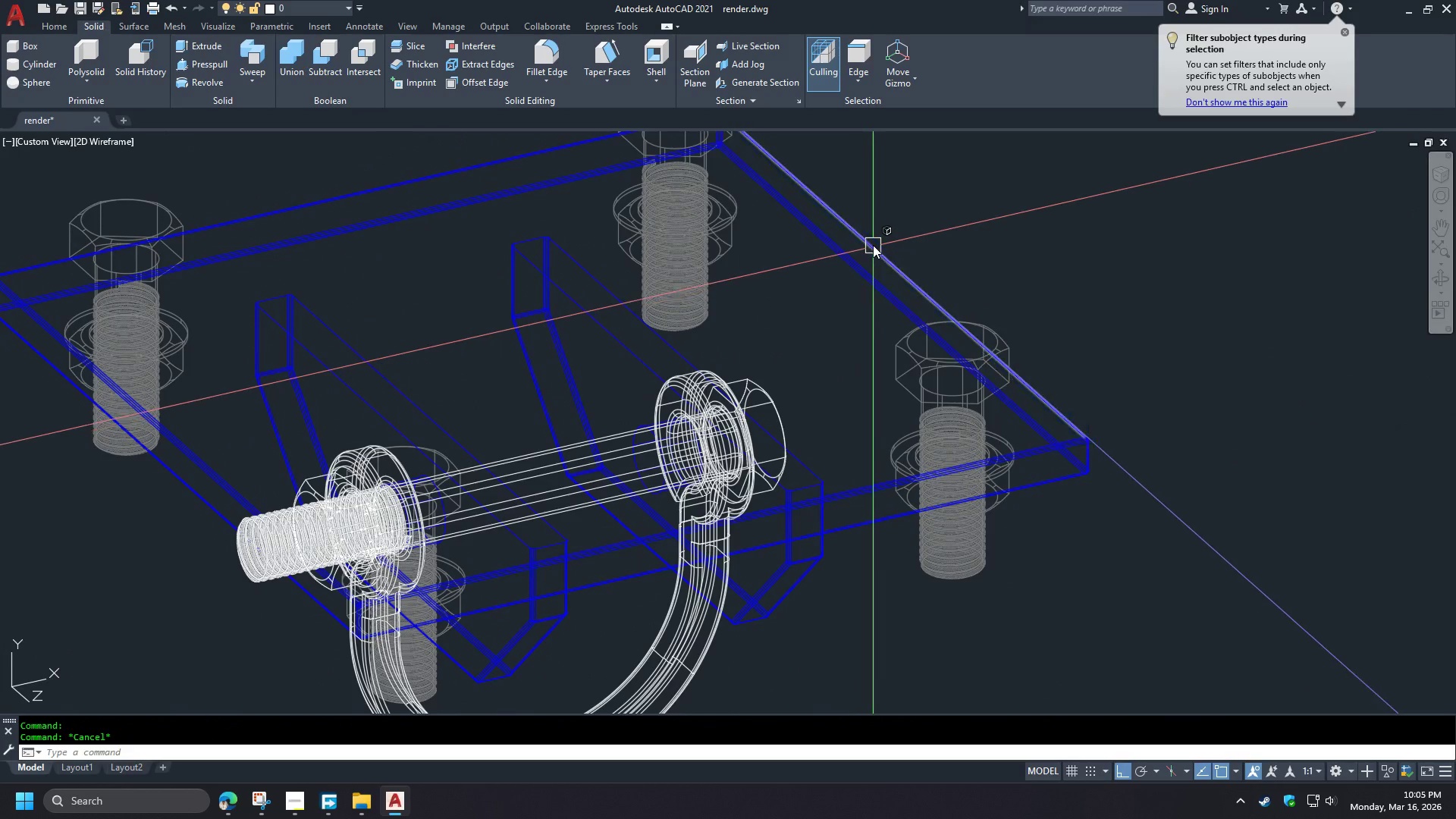 
left_click([873, 245])
 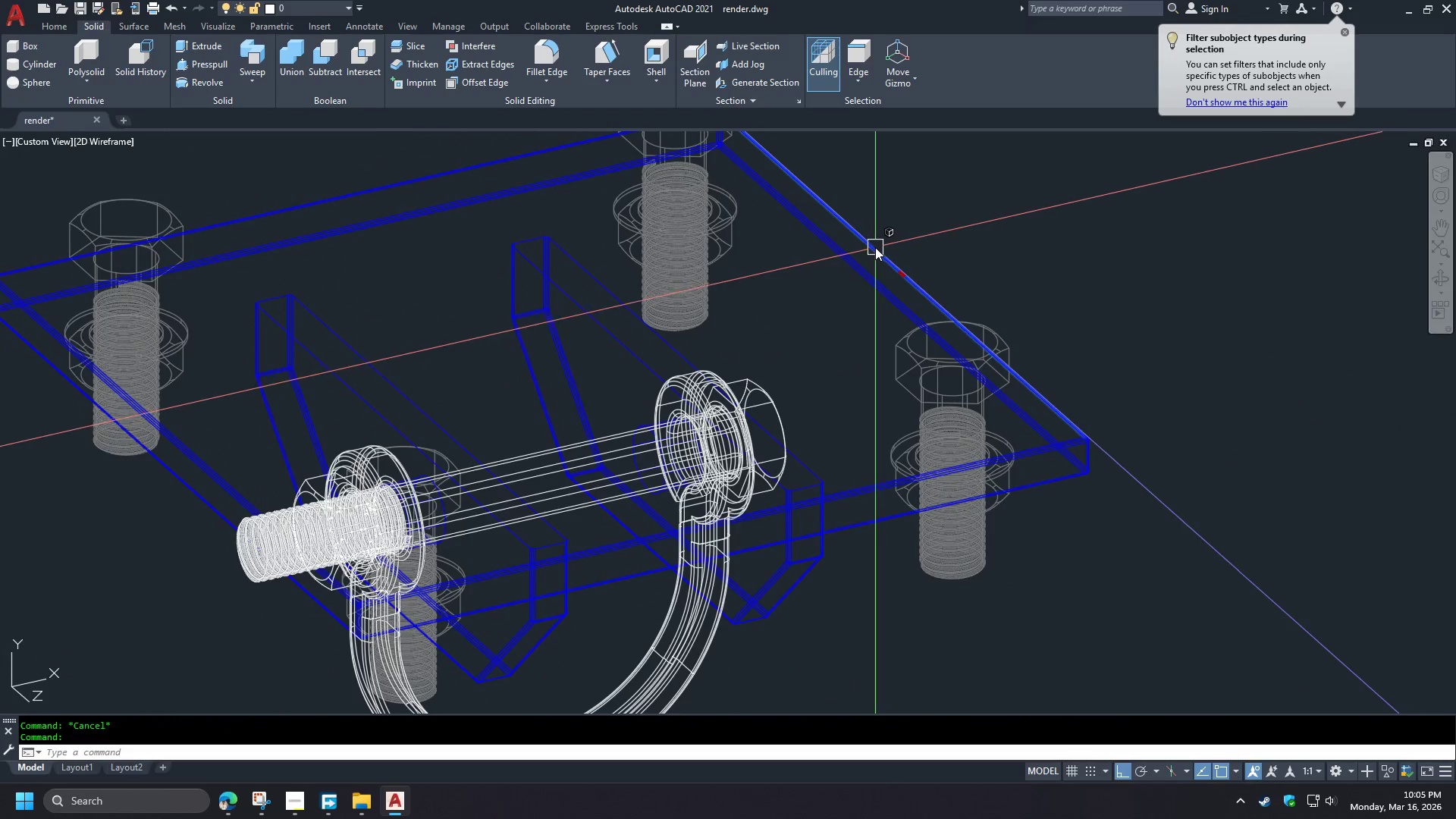 
key(Control+Shift+1)
 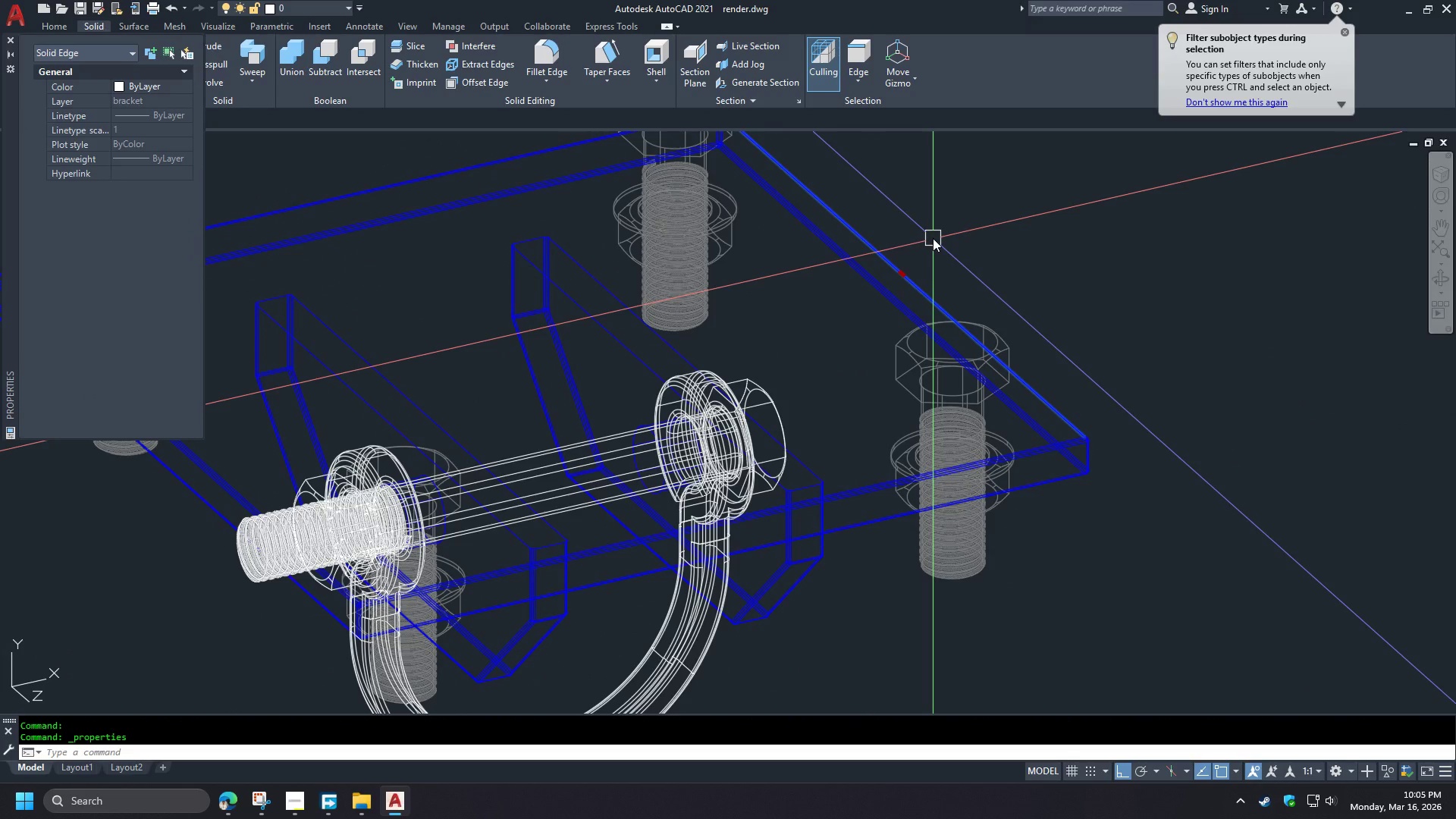 
key(Control+1)
 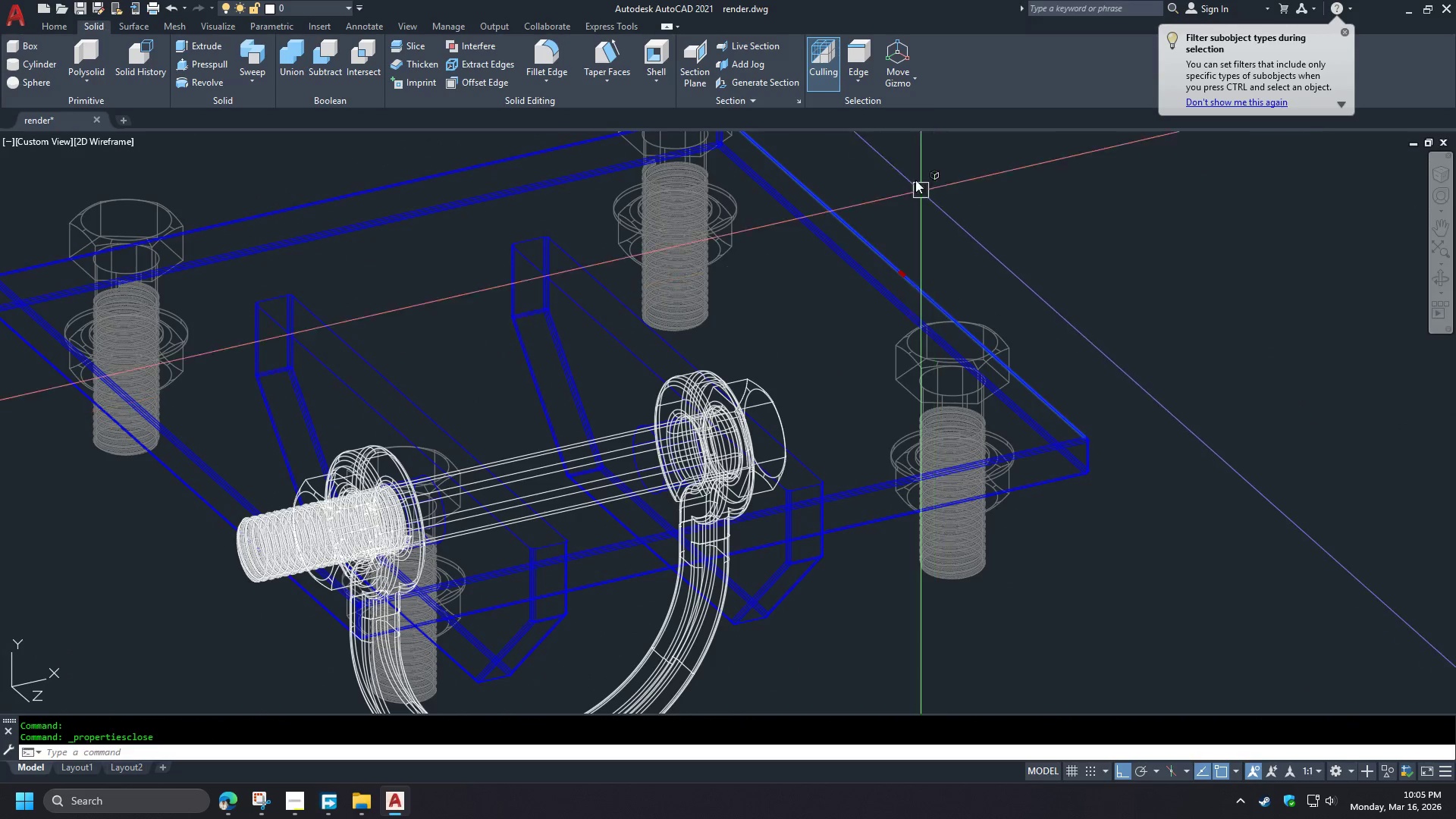 
key(Escape)
 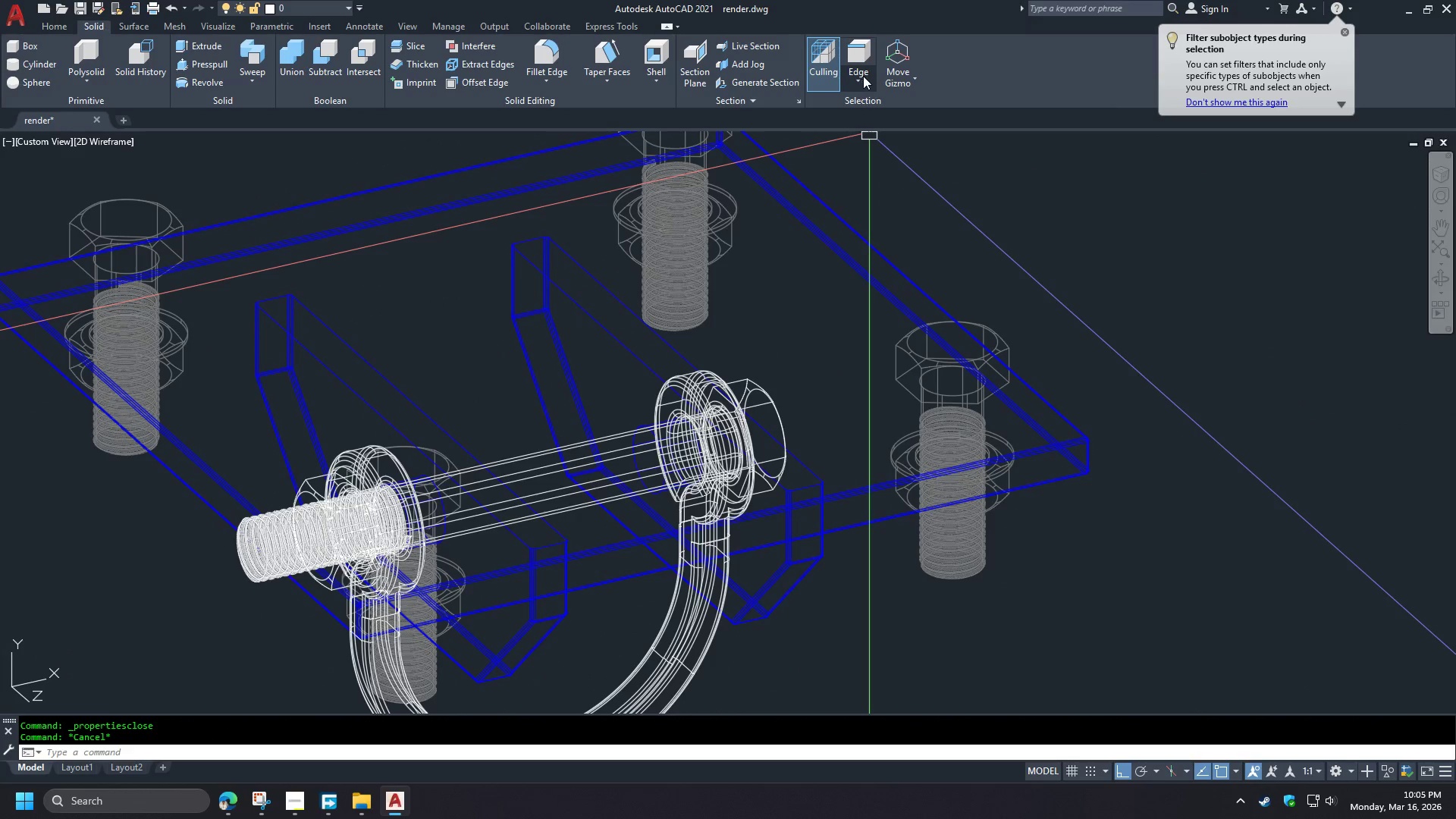 
left_click([865, 77])
 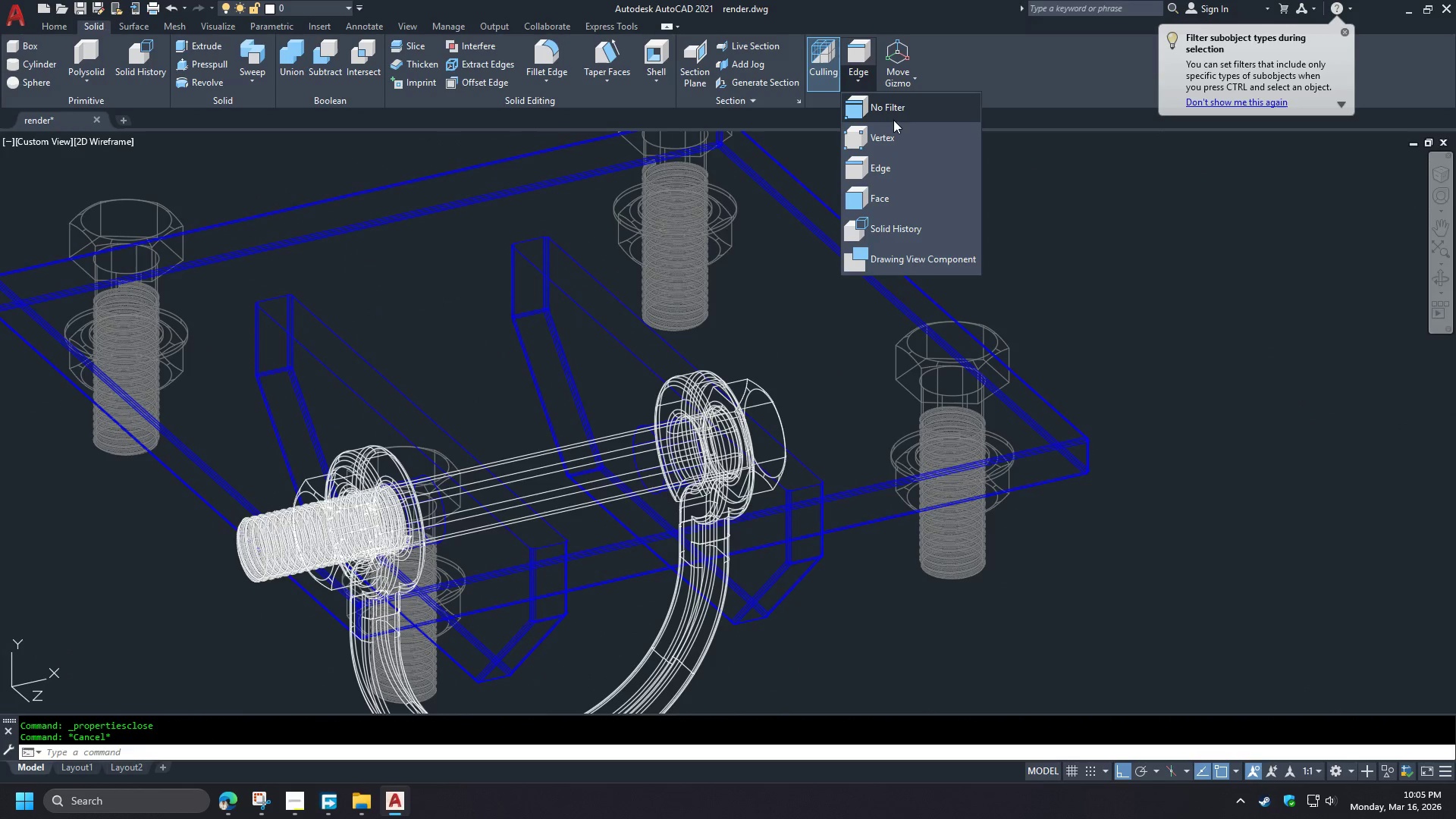 
left_click([888, 111])
 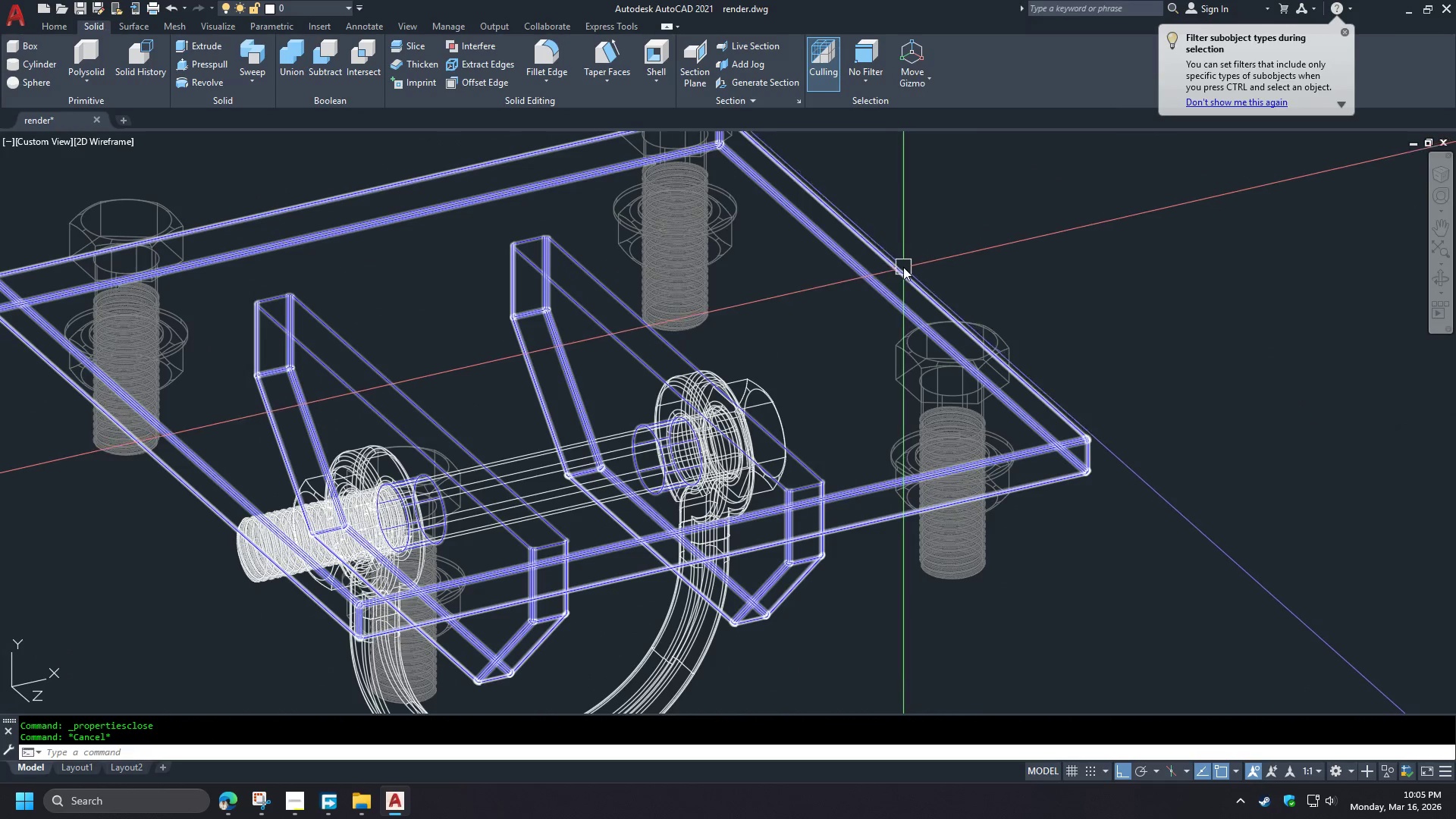 
left_click([902, 270])
 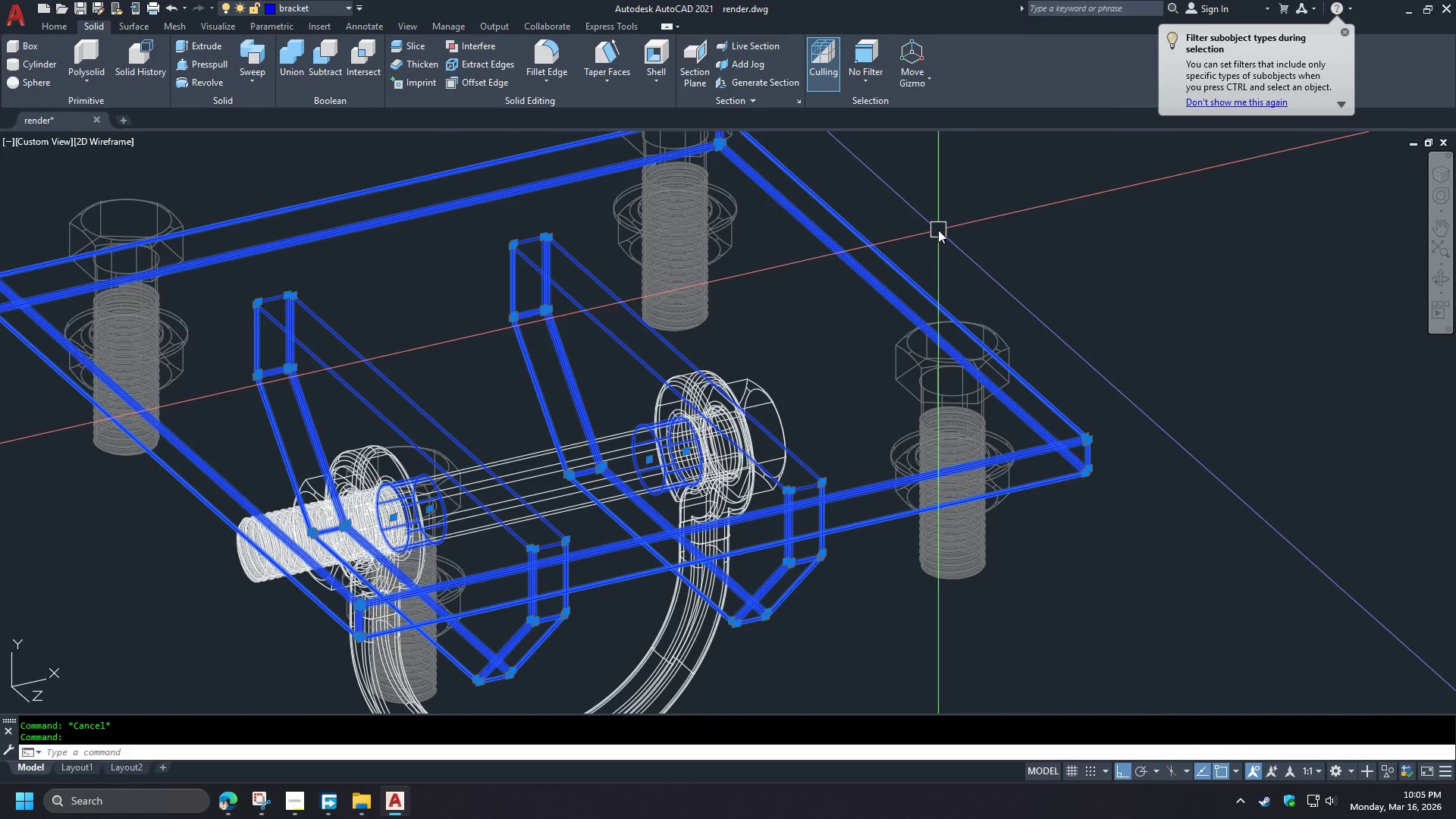 
key(Control+1)
 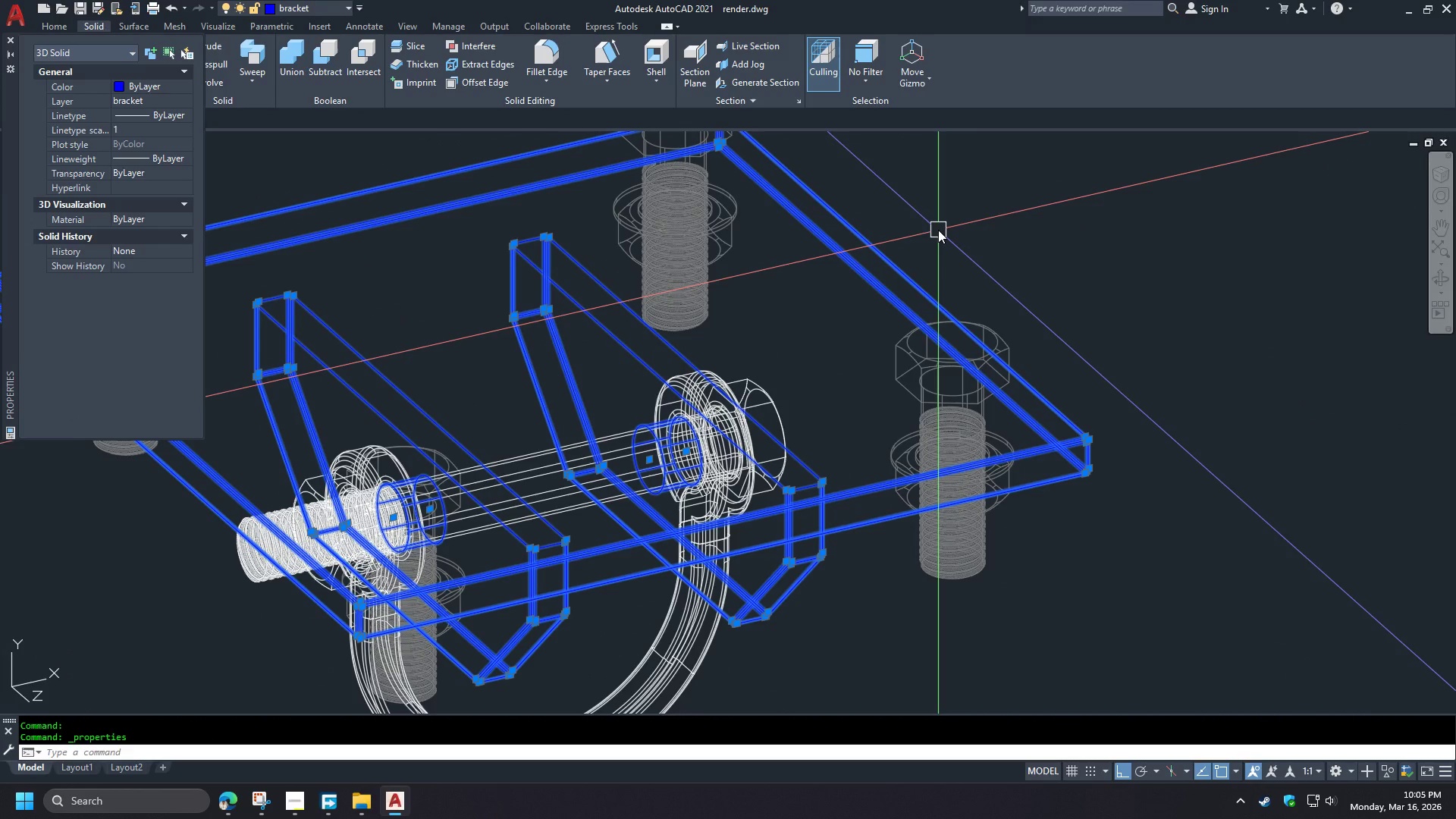 
key(Control+1)
 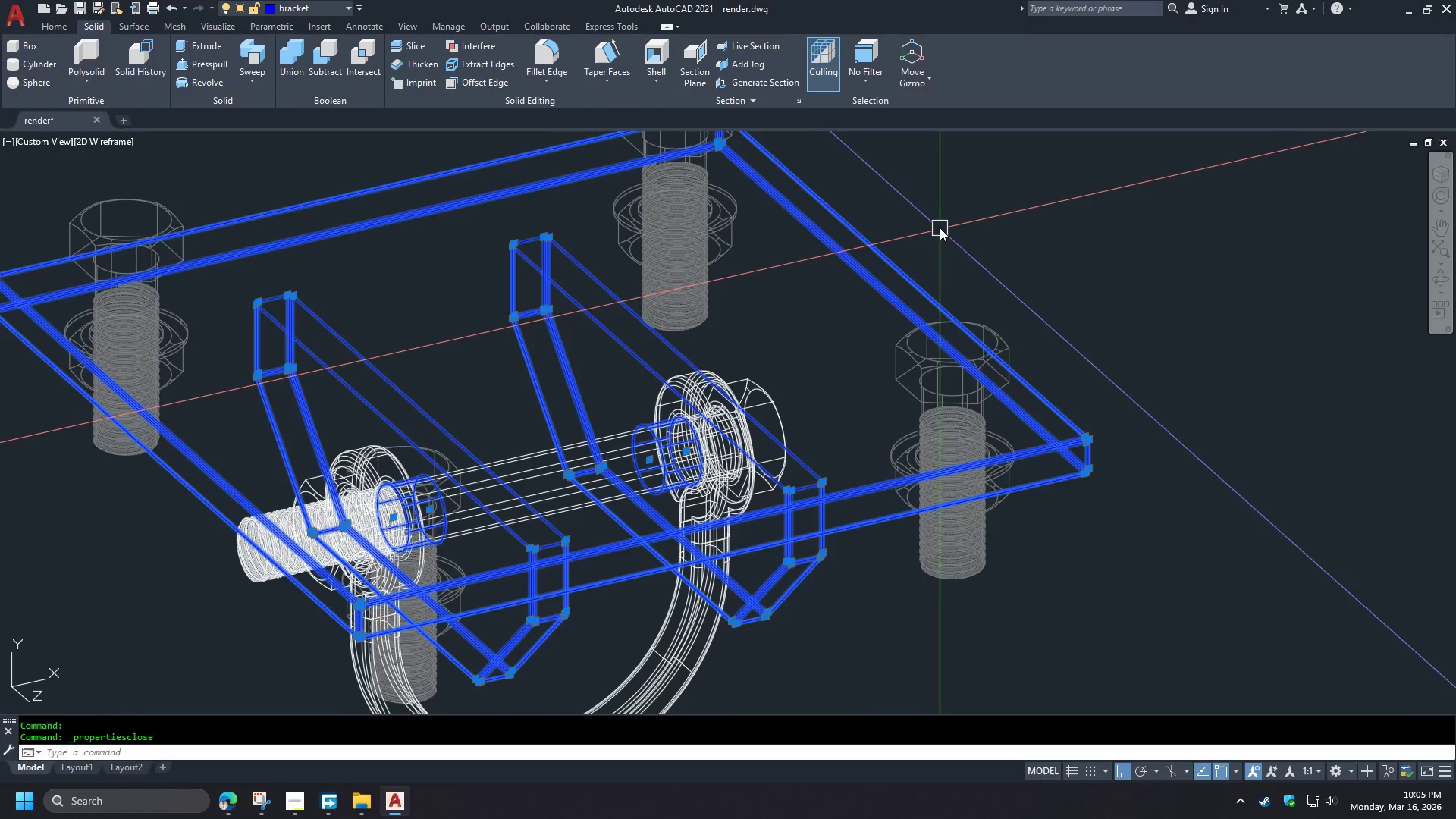 
key(Escape)
 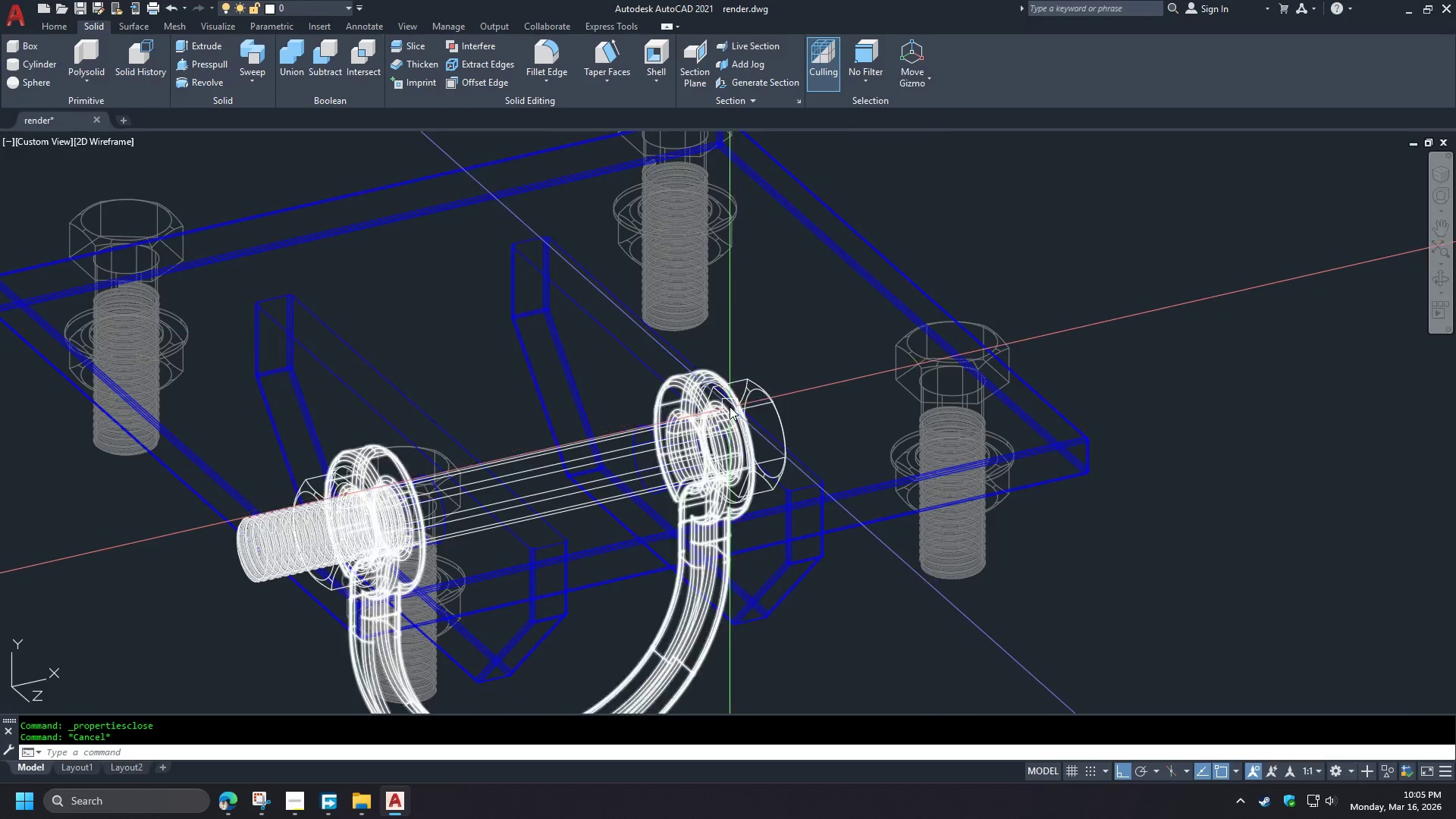 
scroll: coordinate [730, 406], scroll_direction: down, amount: 1.0
 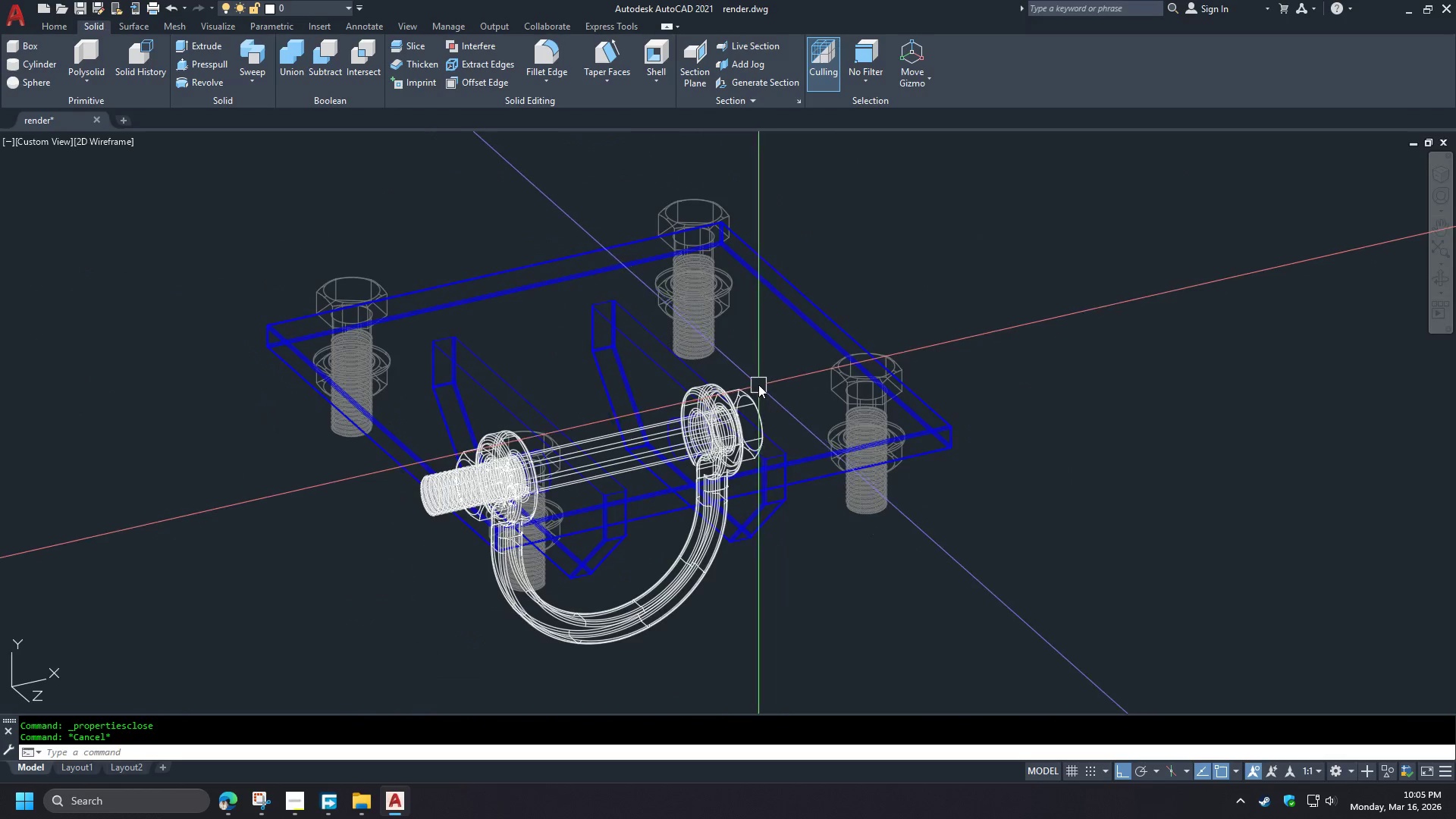 
hold_key(key=ShiftLeft, duration=1.53)
 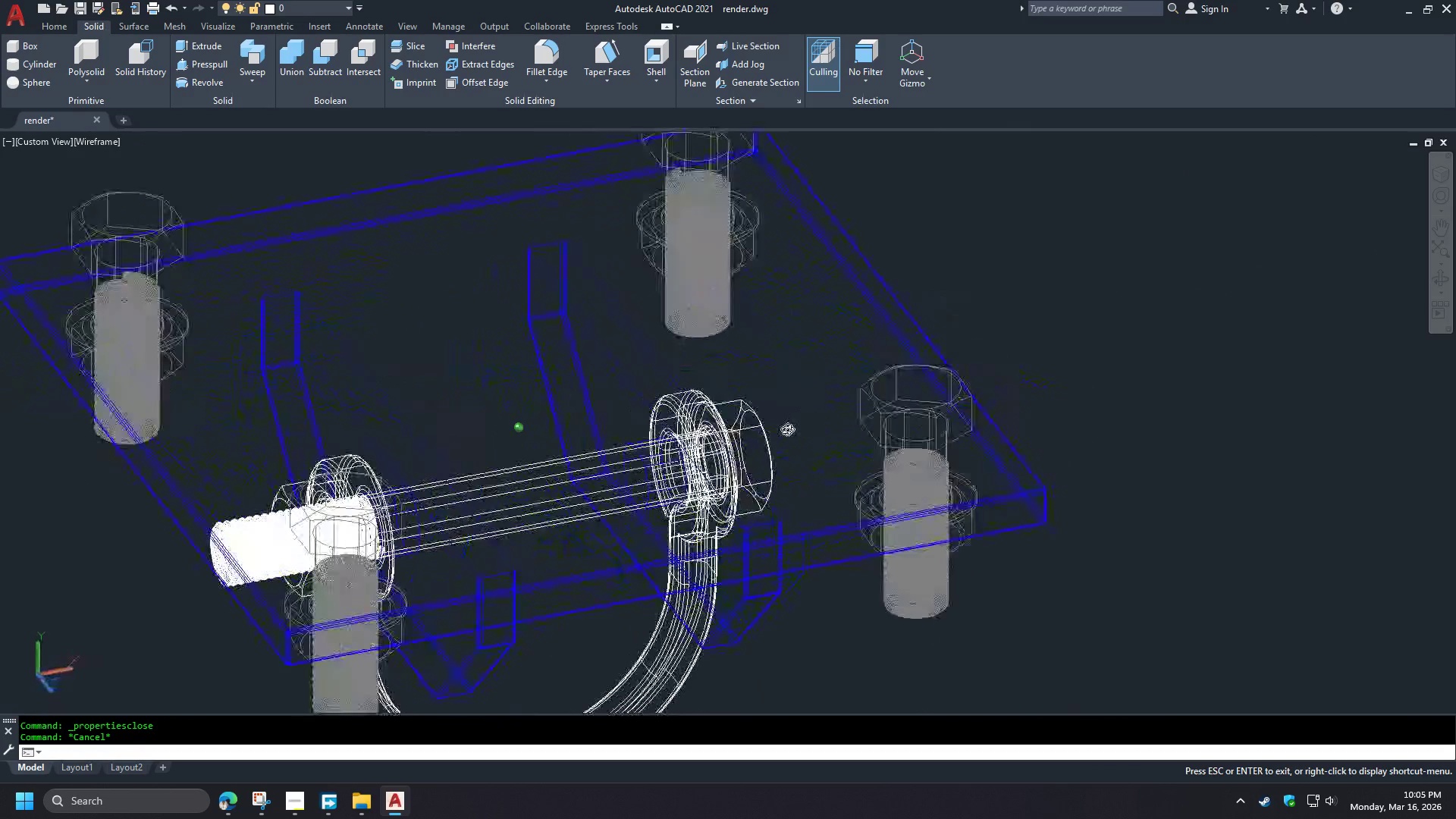 
scroll: coordinate [755, 378], scroll_direction: up, amount: 1.0
 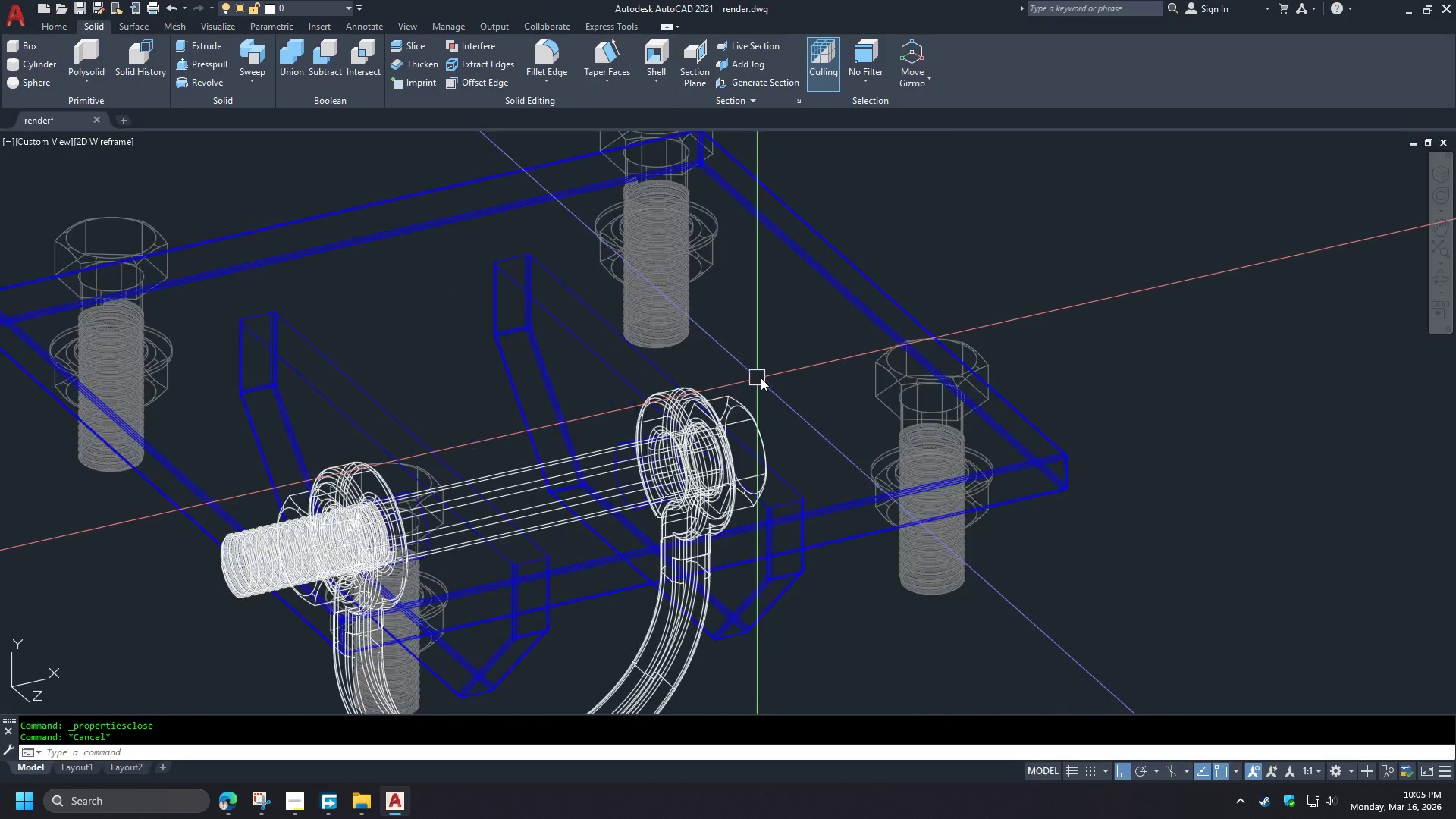 
key(Shift+ShiftLeft)
 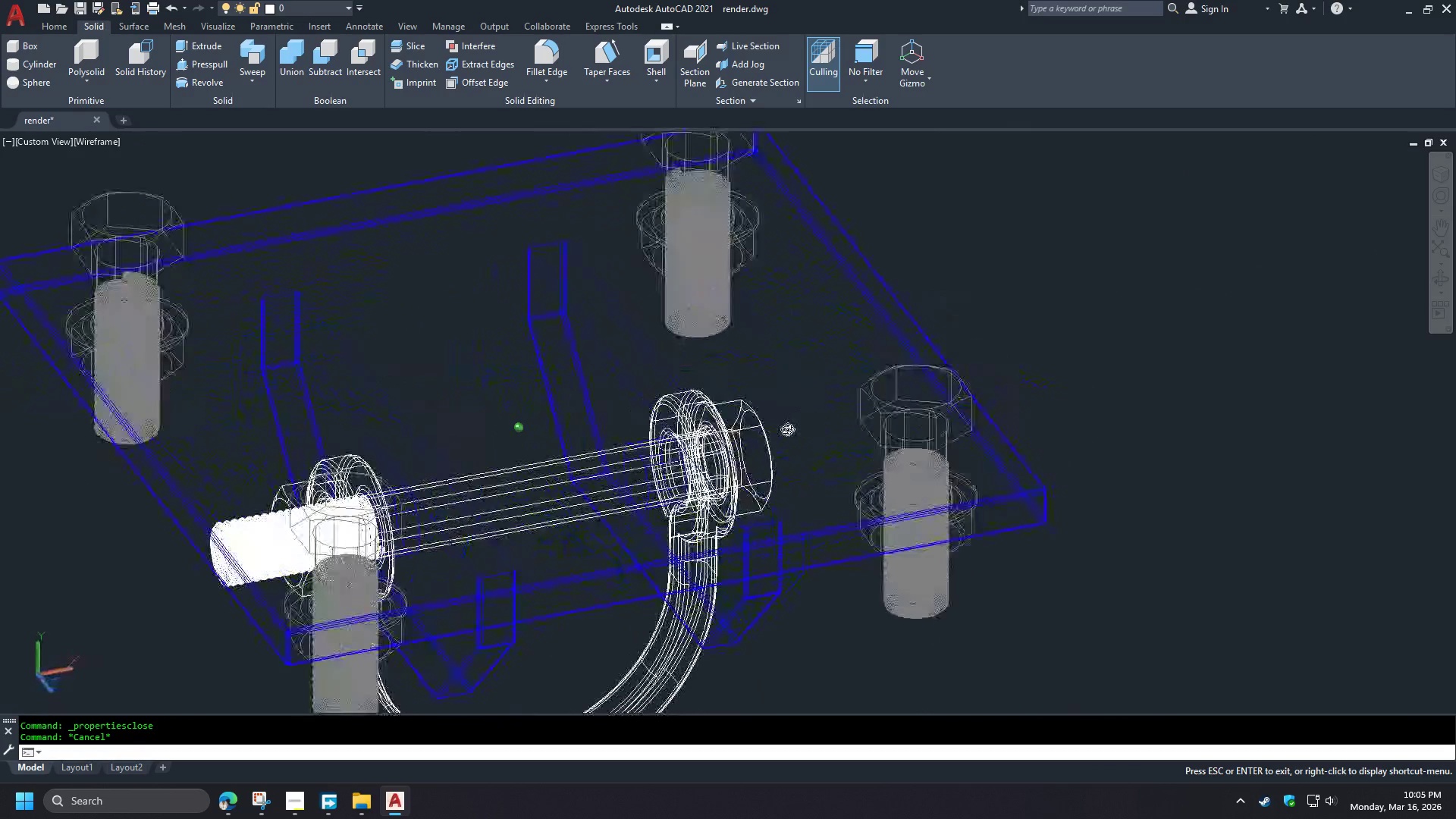 
key(Shift+ShiftLeft)
 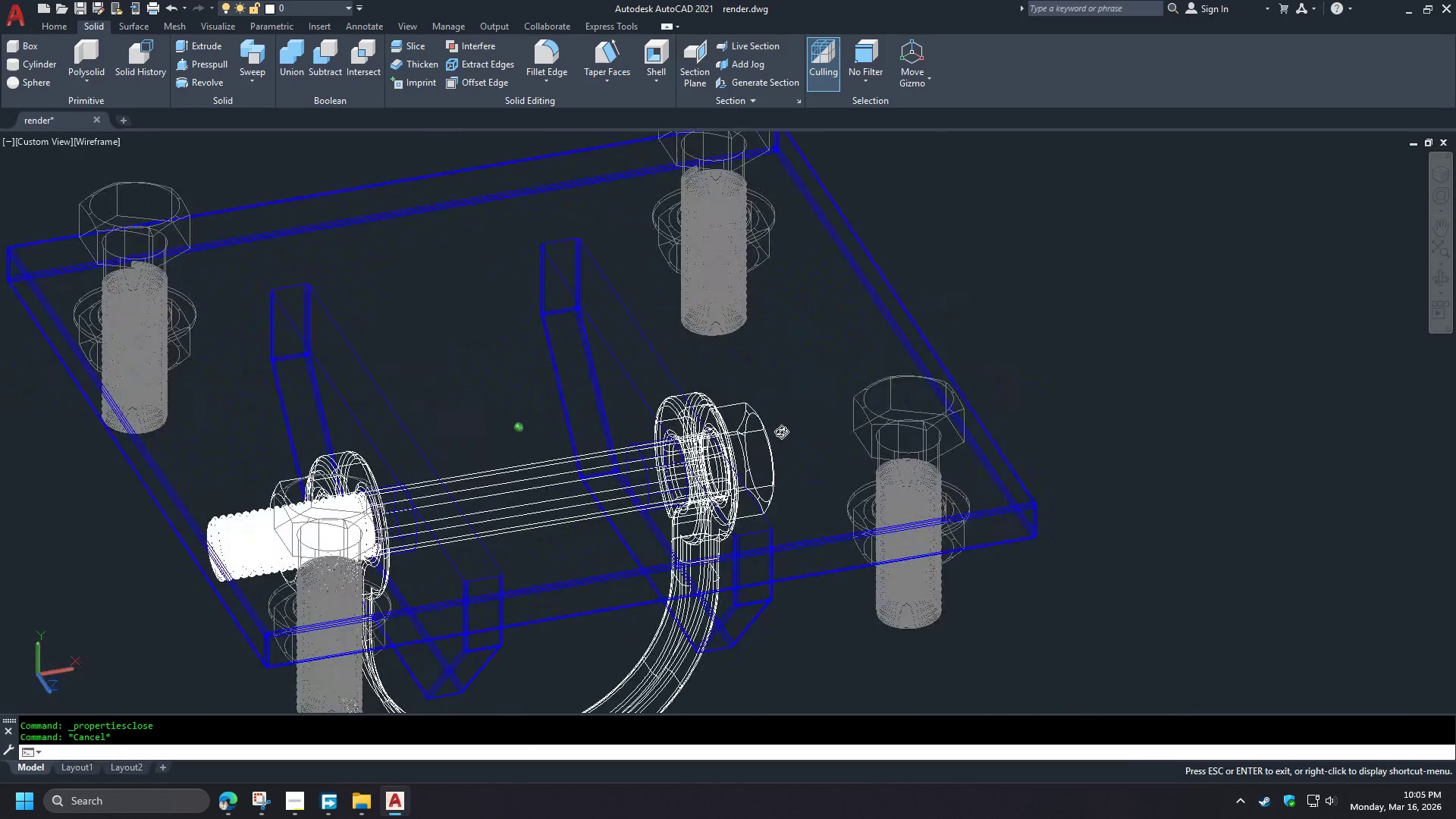 
key(Shift+ShiftLeft)
 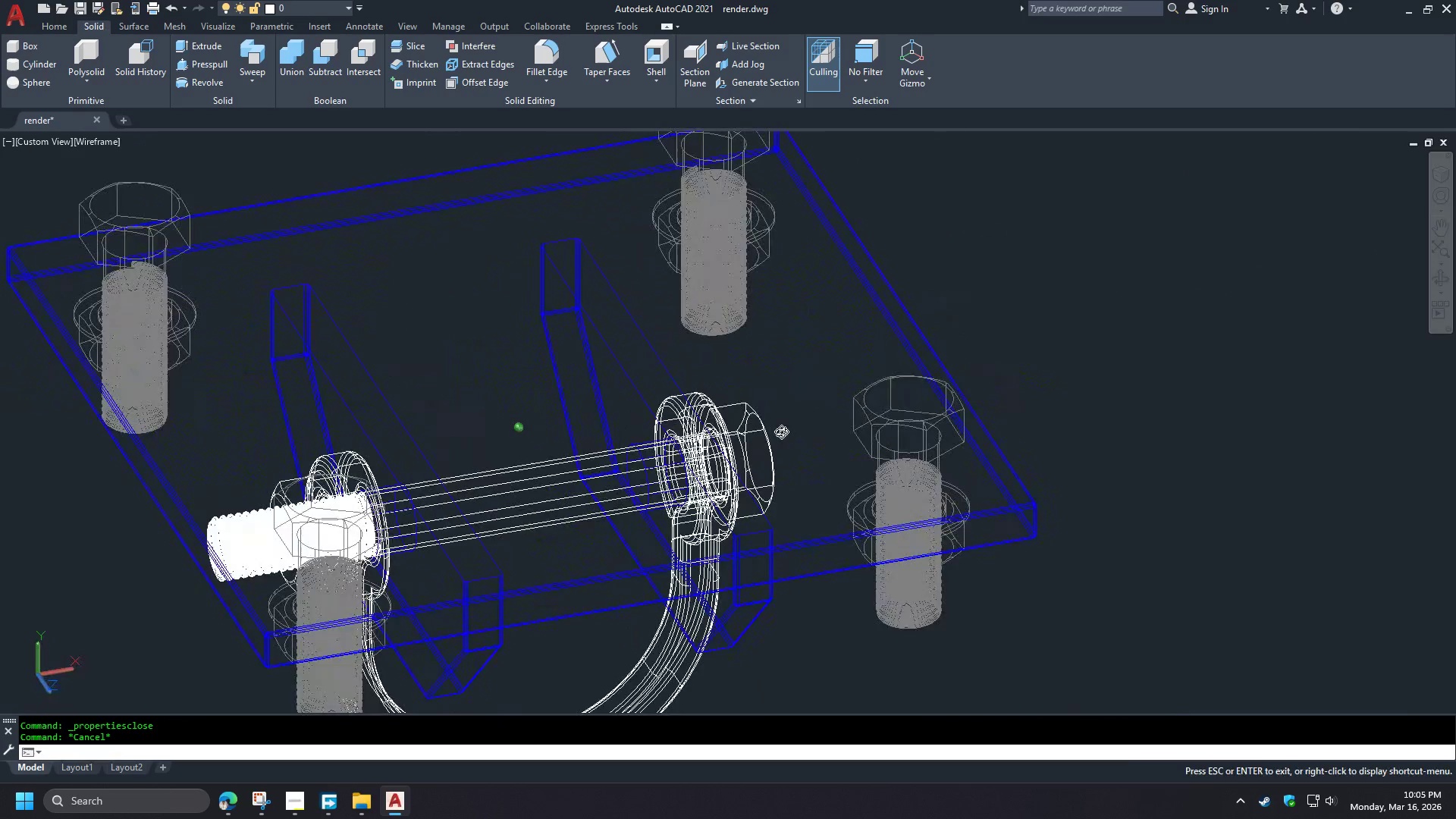 
key(Shift+ShiftLeft)
 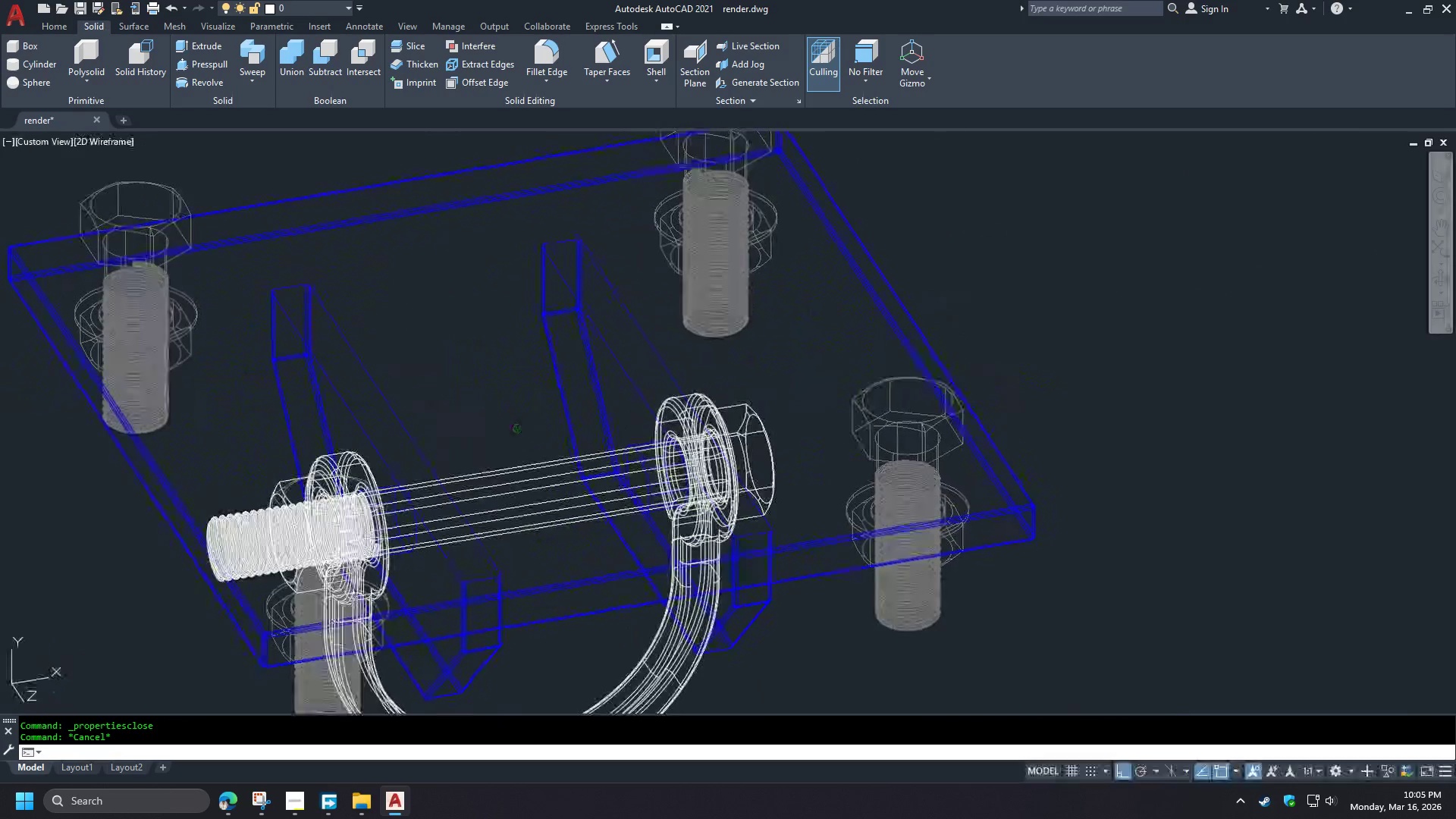 
key(Shift+ShiftLeft)
 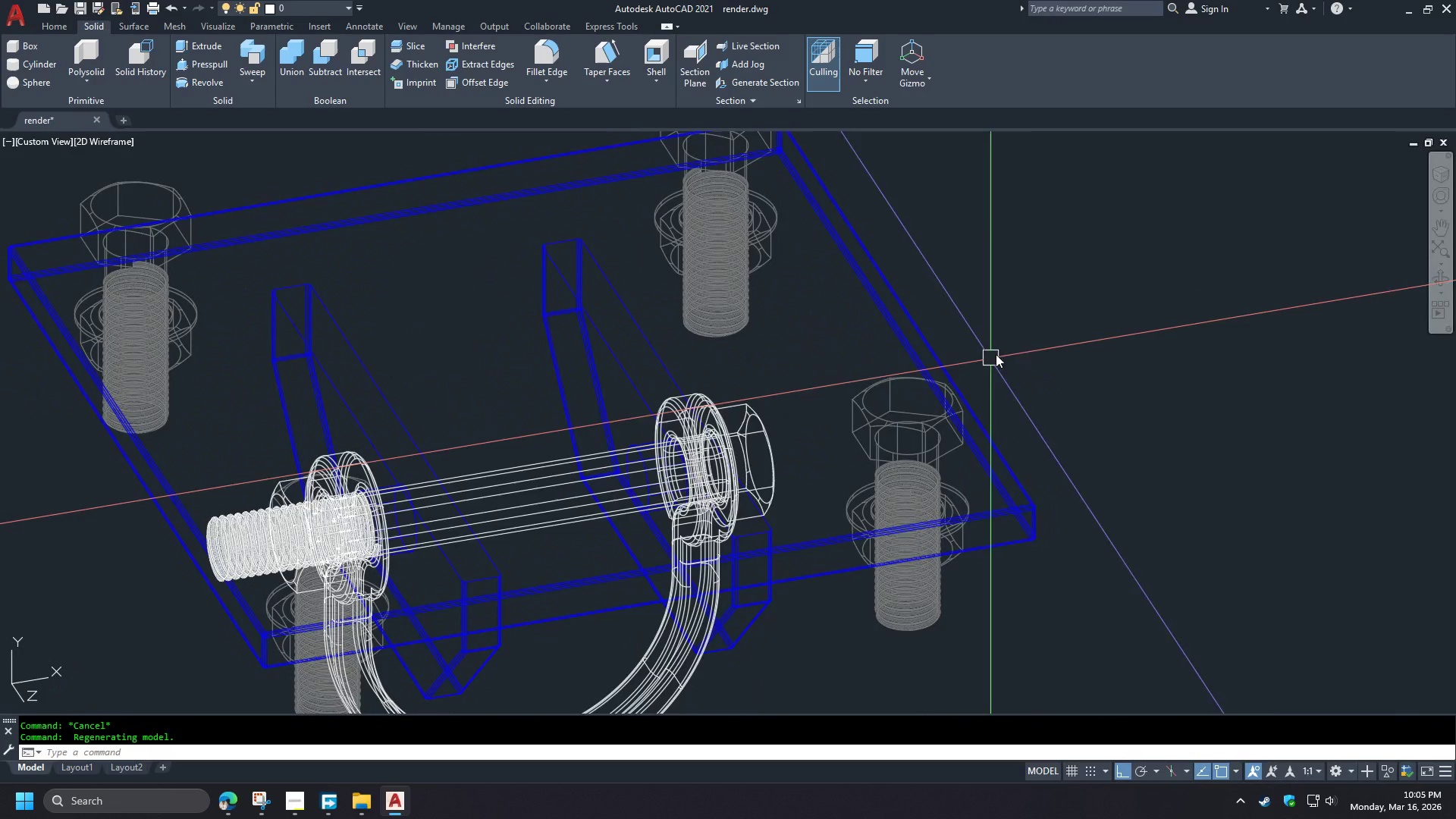 
scroll: coordinate [1034, 337], scroll_direction: down, amount: 1.0
 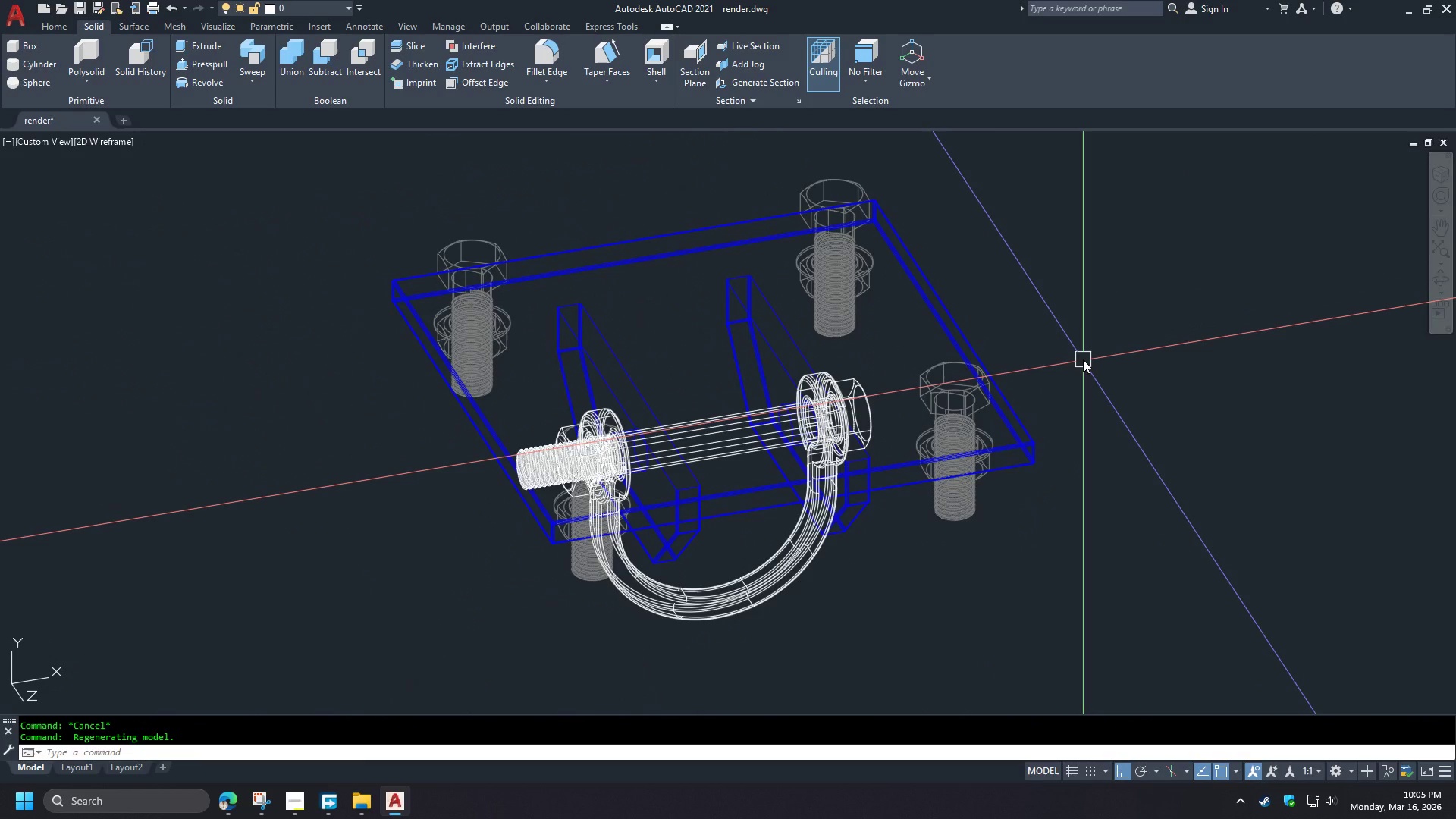 
type(-v sw )
 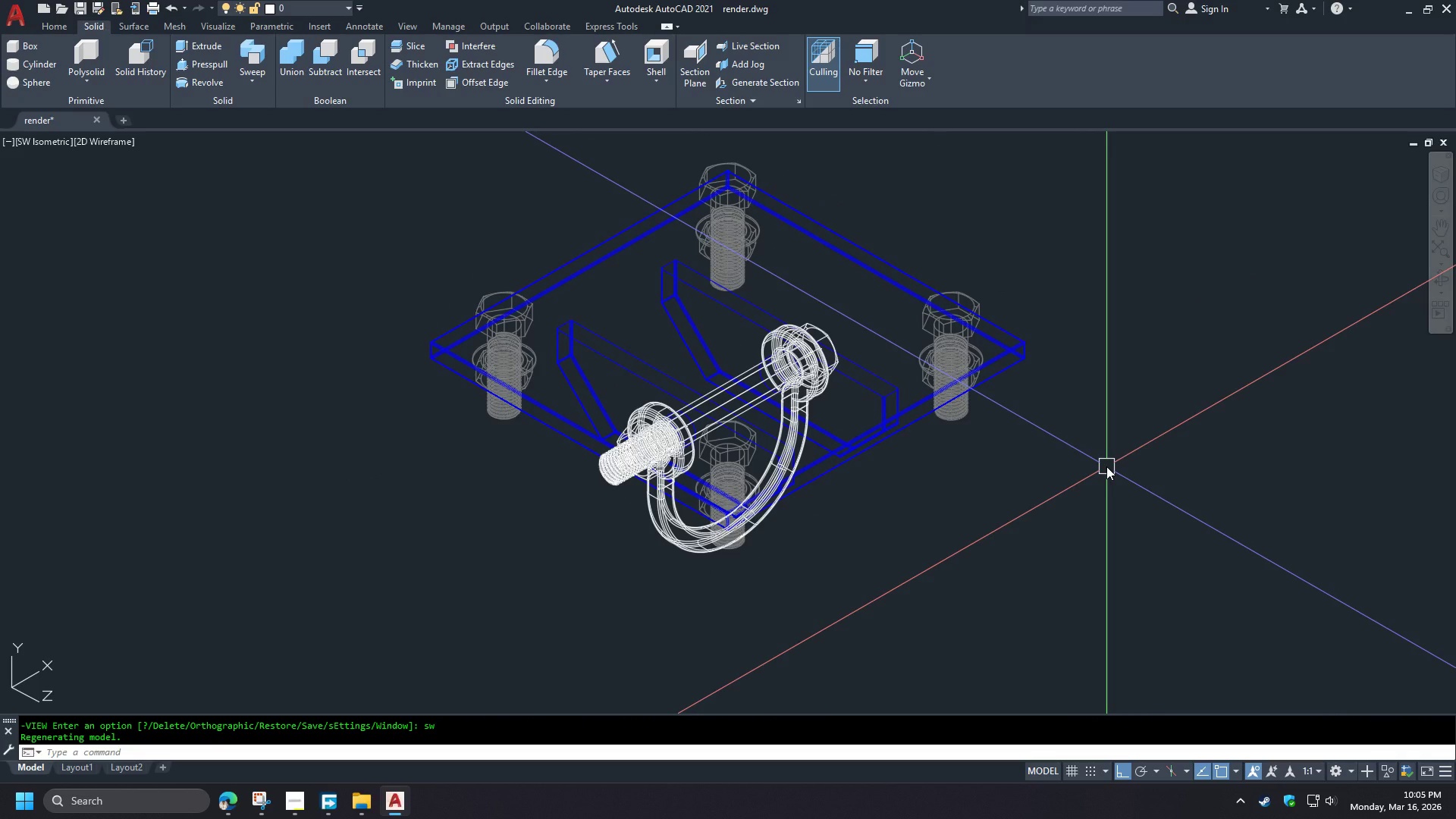 
wait(6.31)
 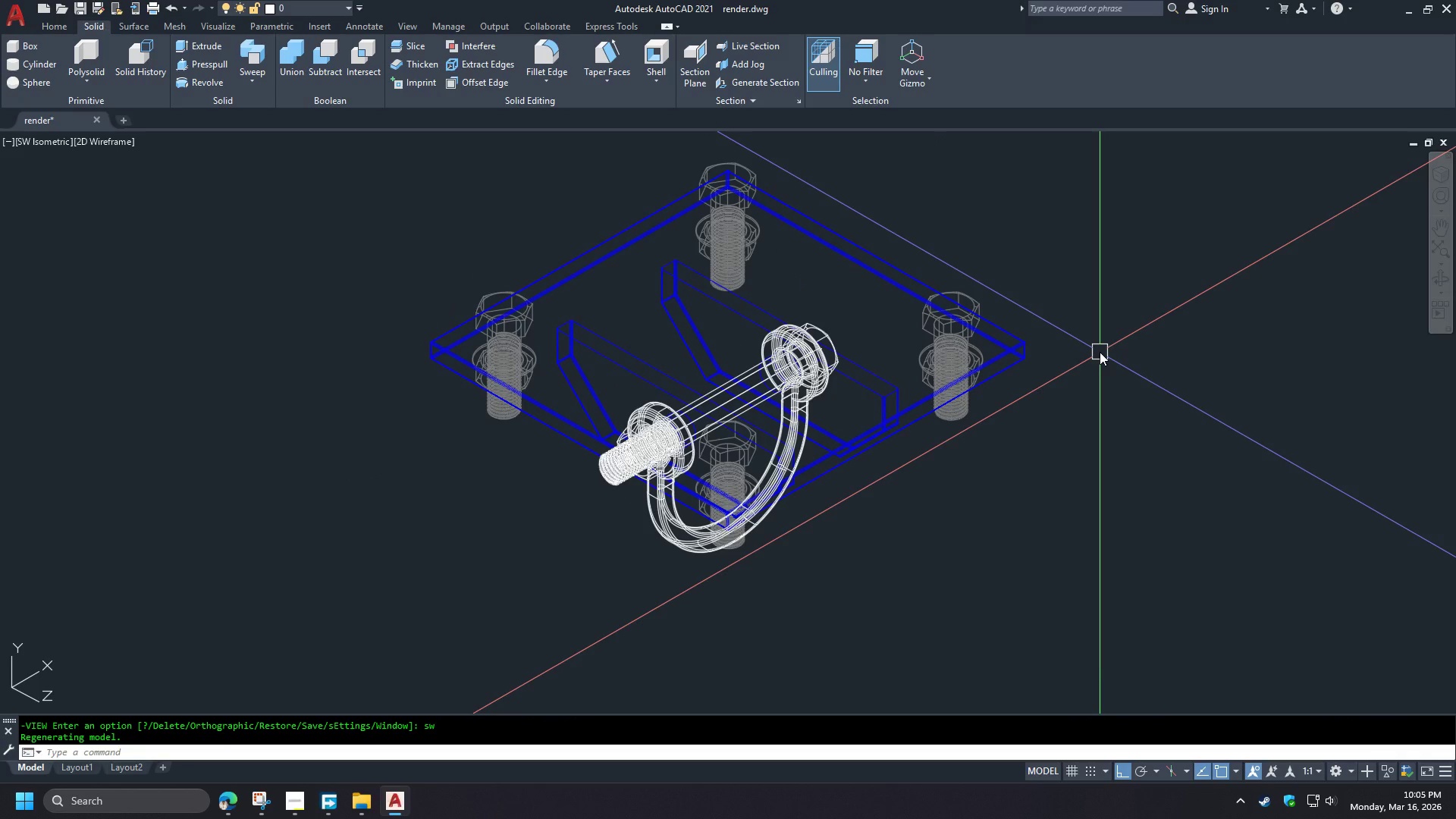 
type(vs c )
 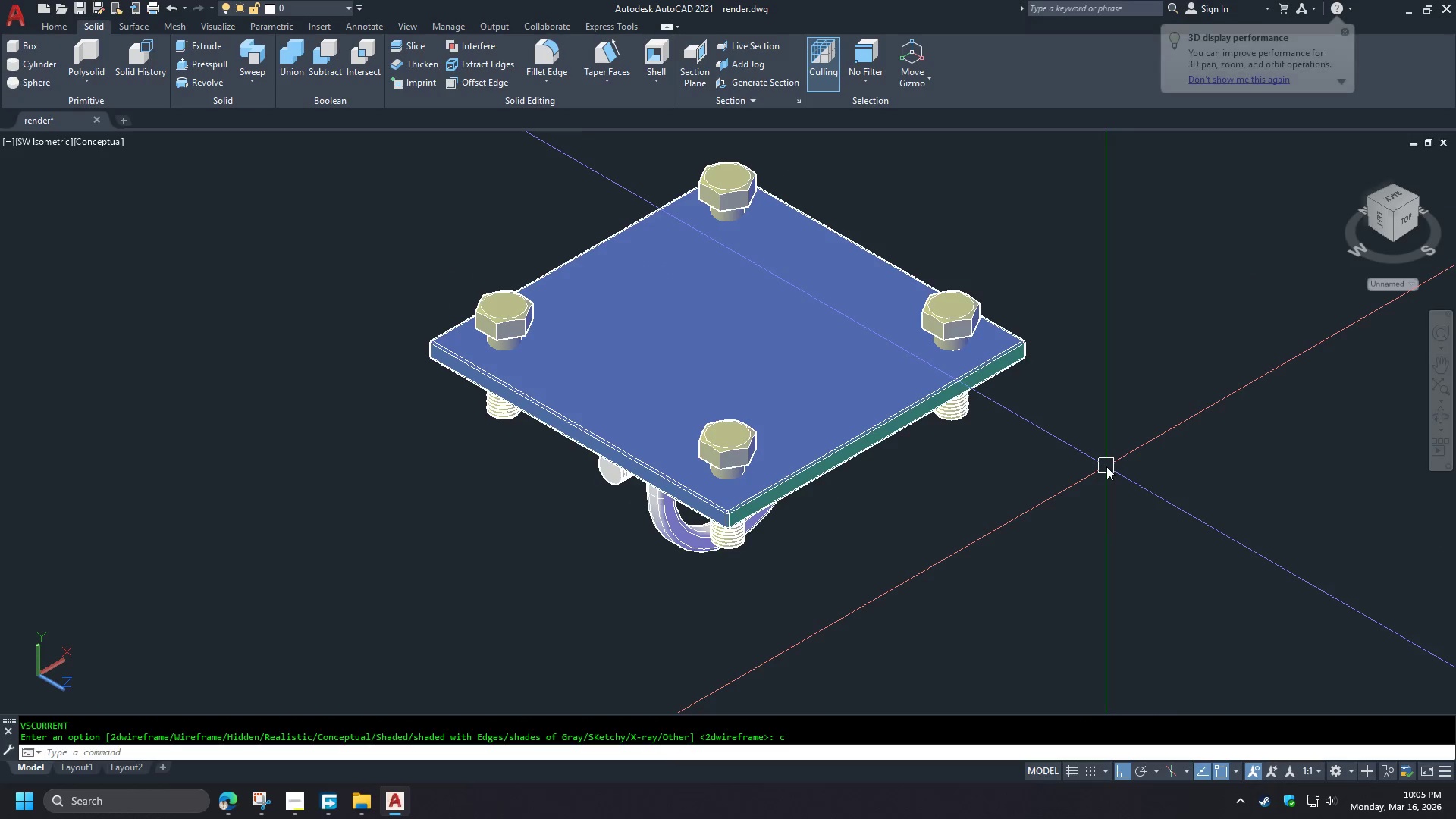 
hold_key(key=ControlLeft, duration=1.5)
 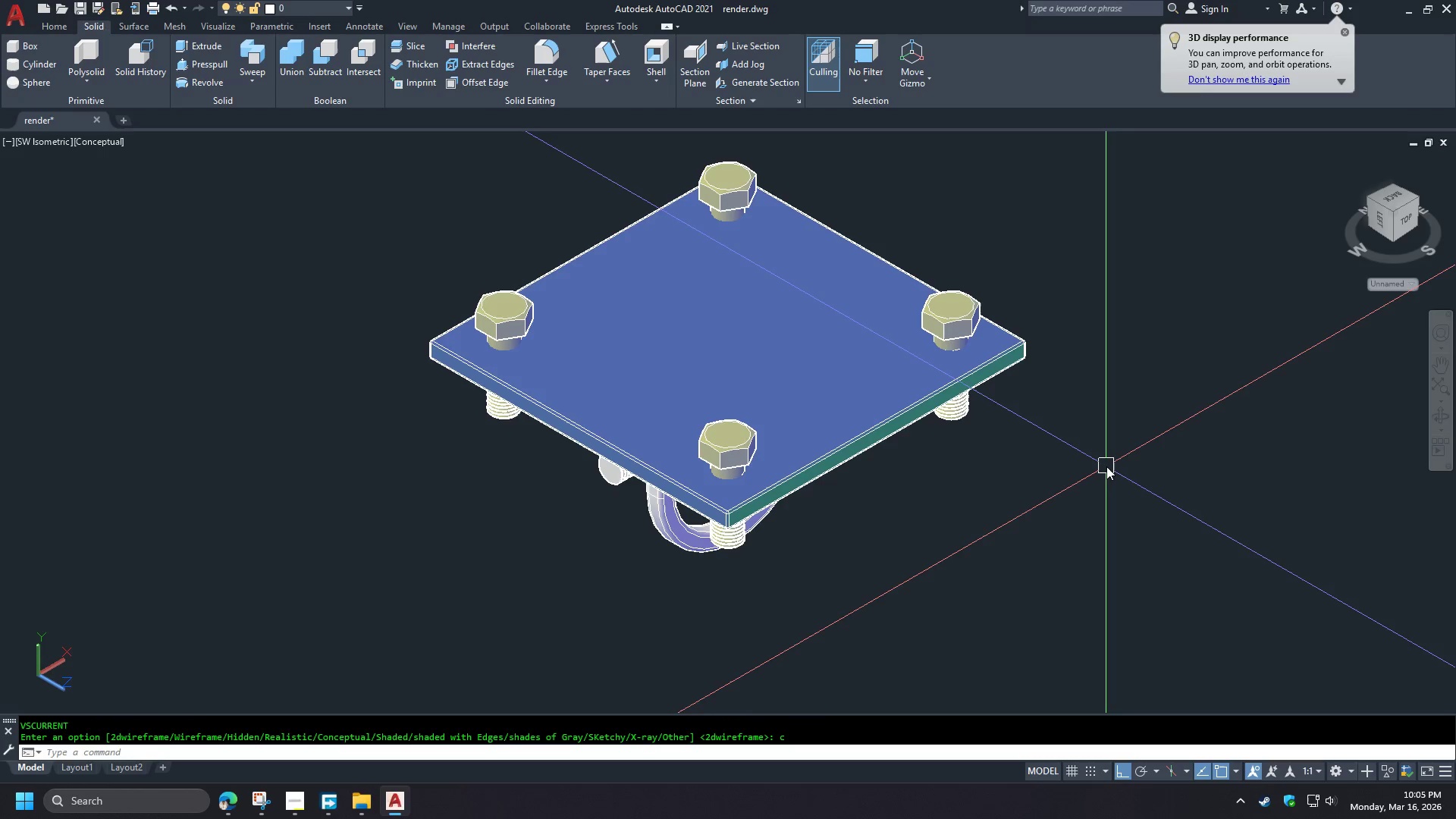 
key(Control+S)
 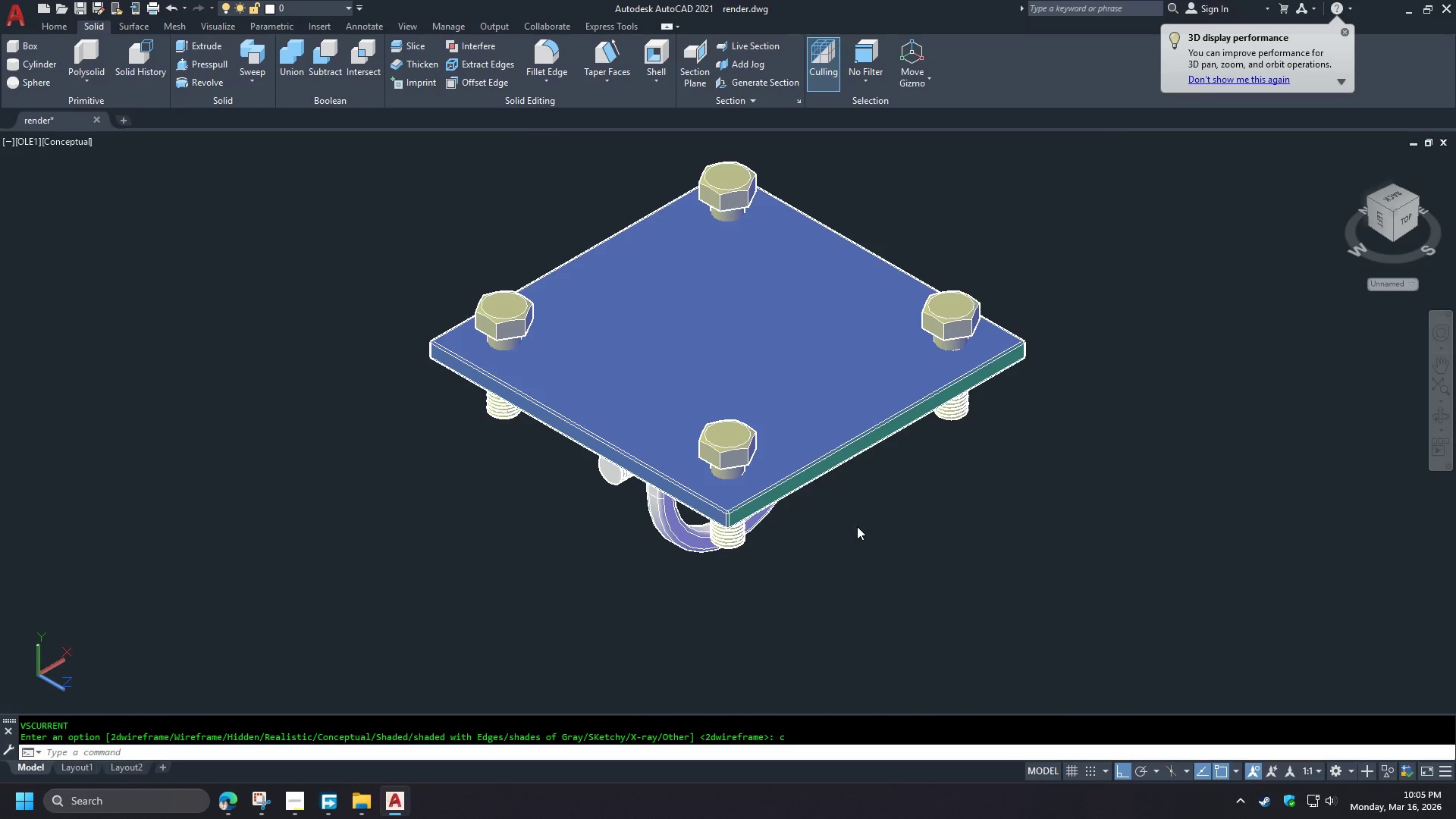 
wait(12.31)
 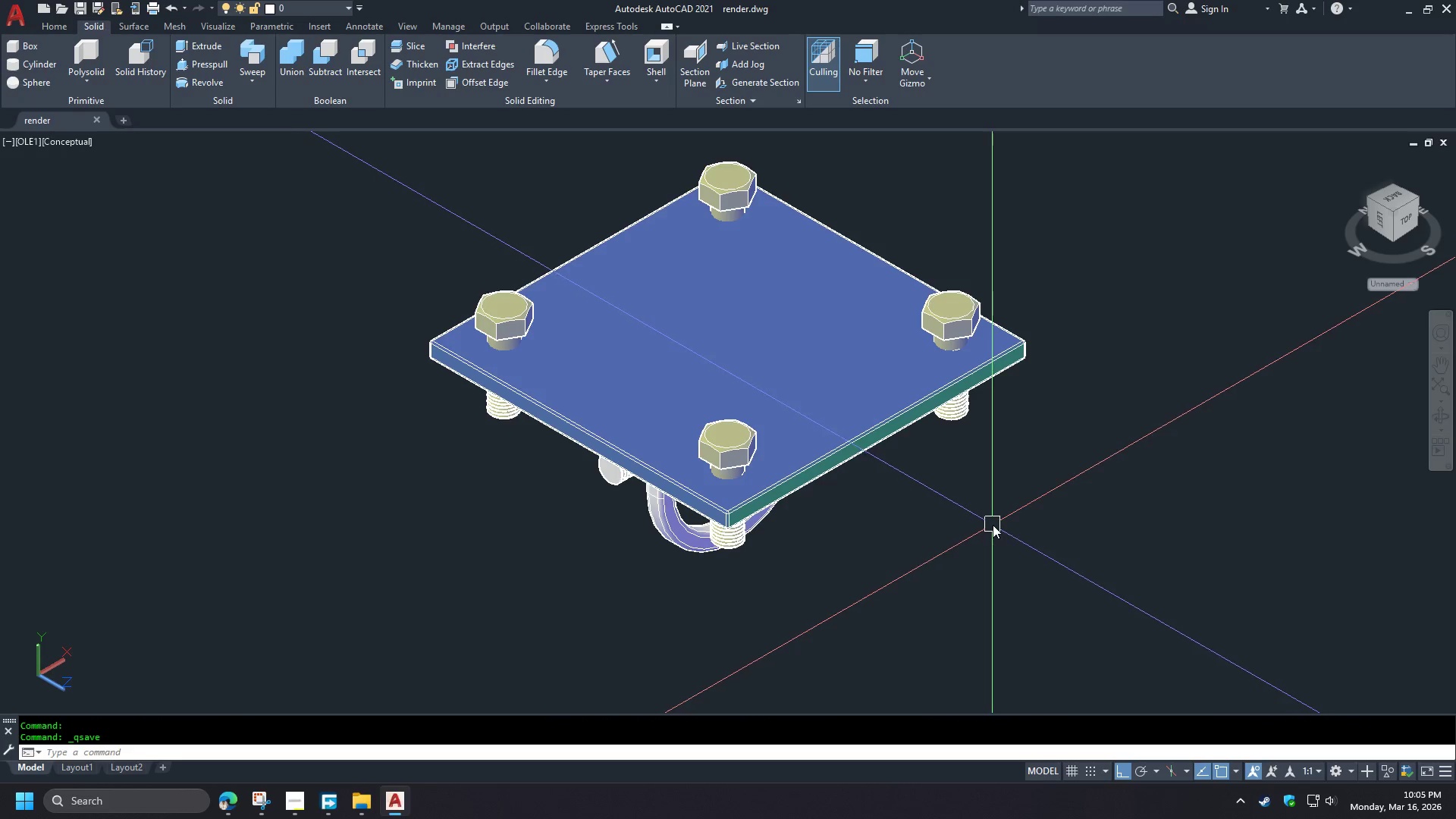 
key(Control+Shift+S)
 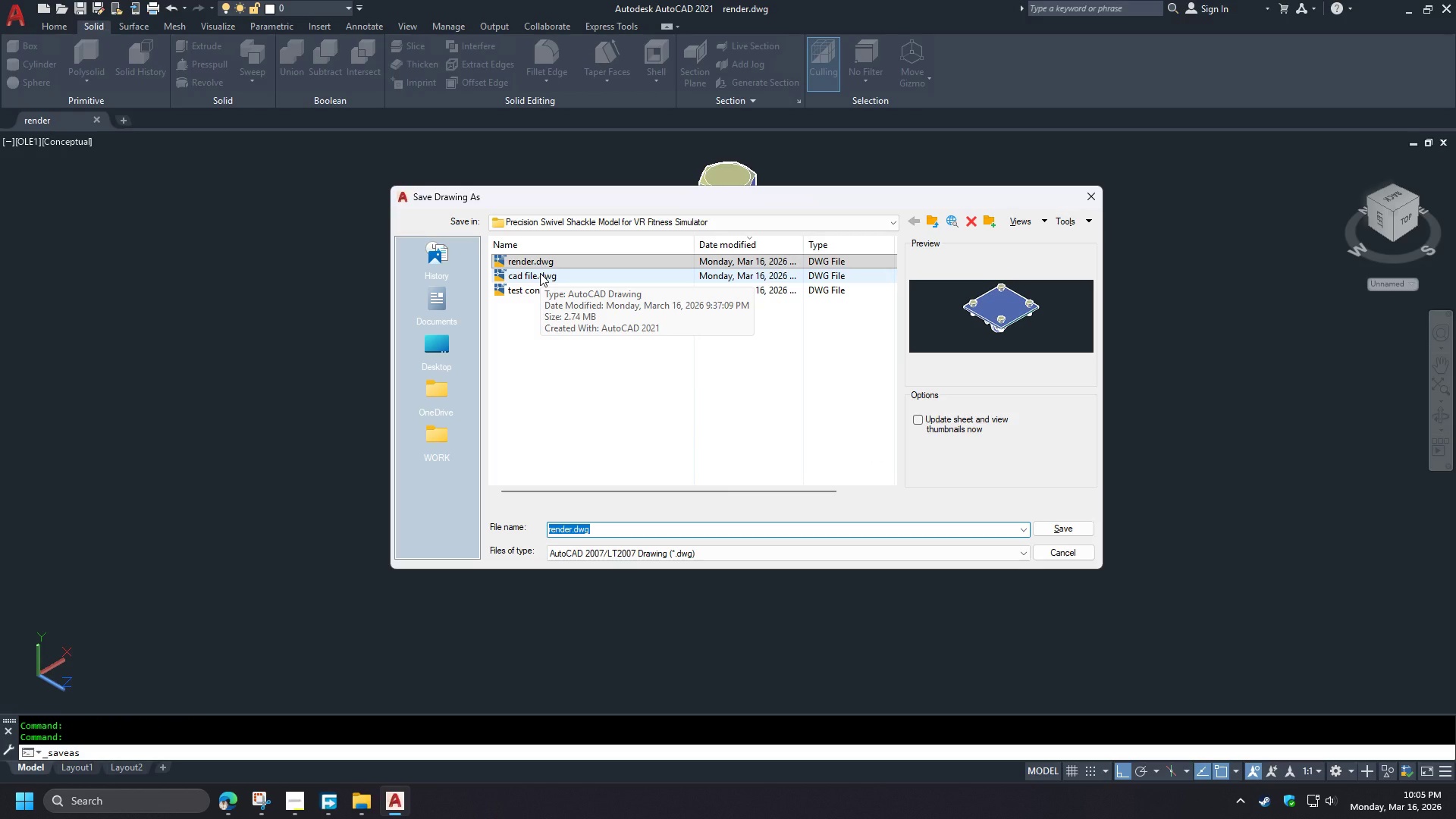 
wait(7.33)
 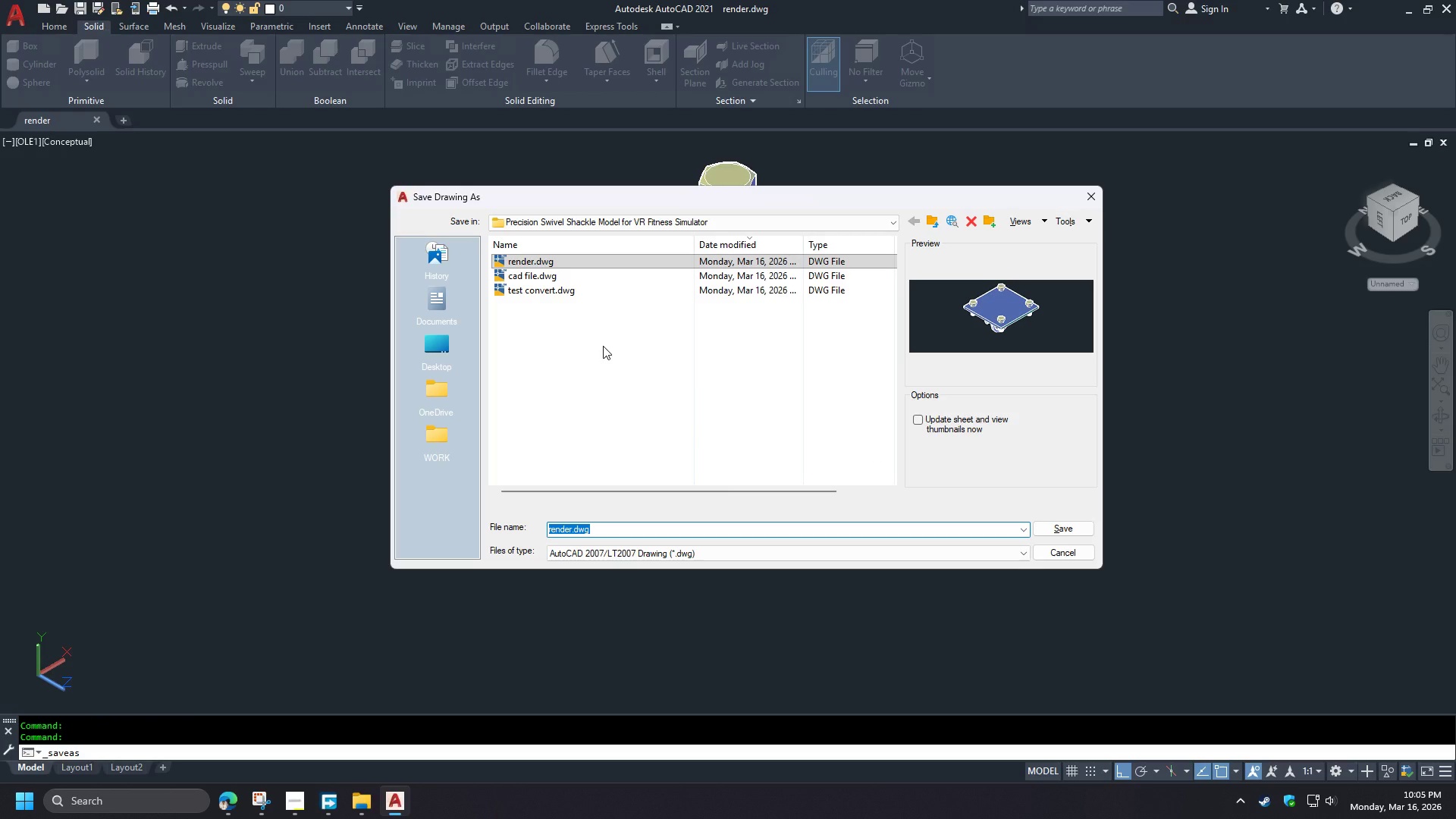 
left_click([1057, 554])
 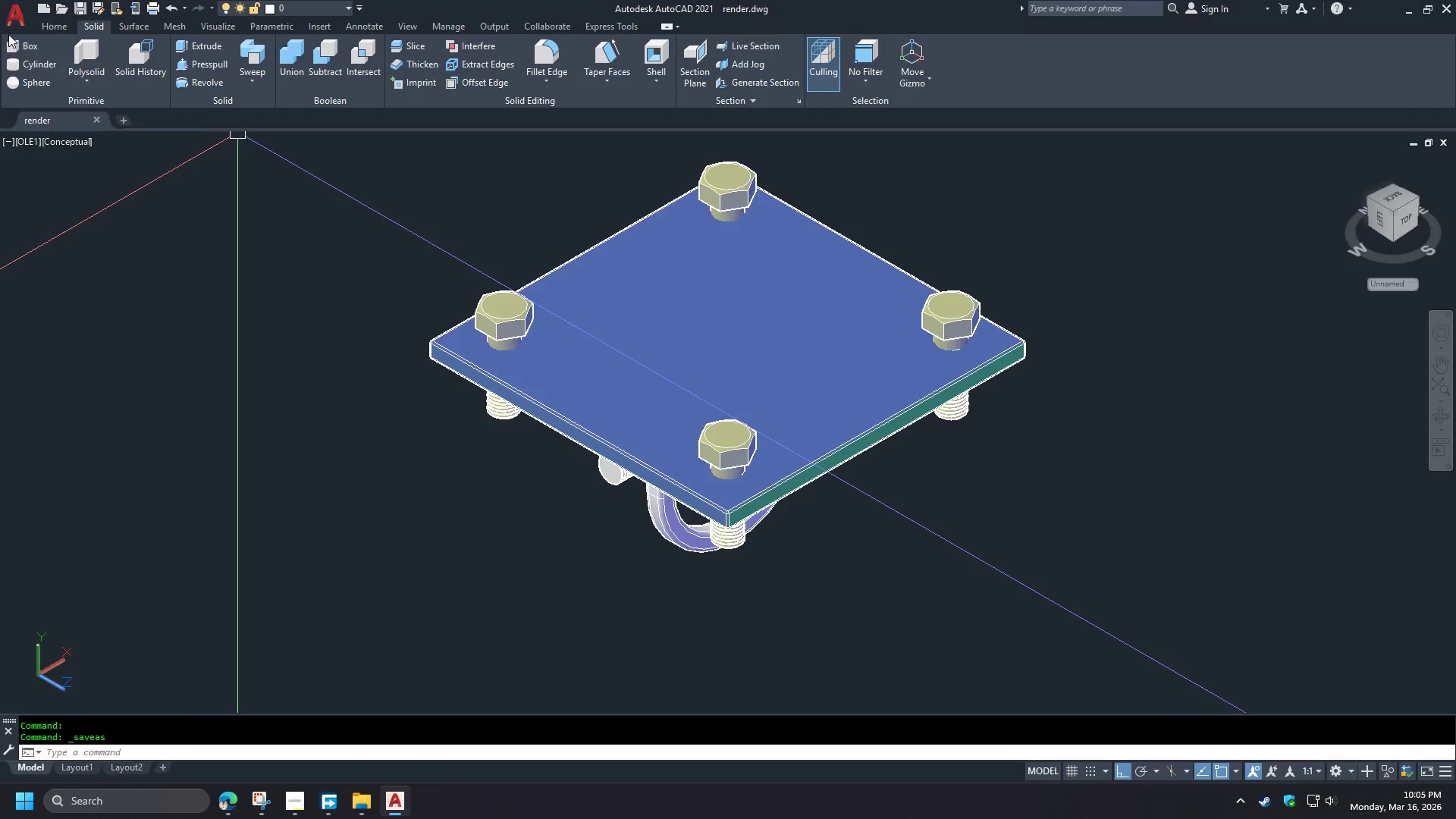 
left_click([9, 27])
 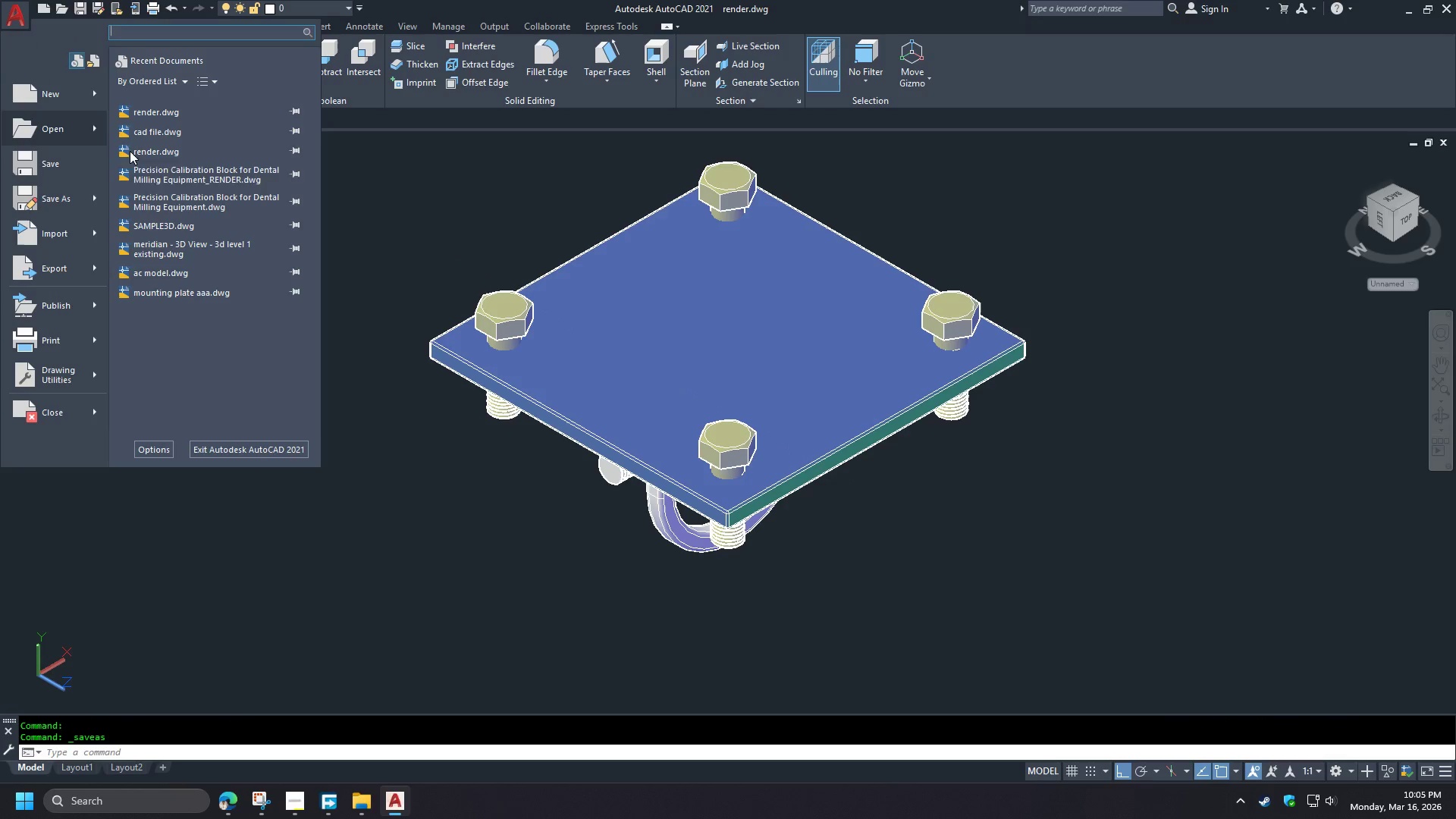 
mouse_move([115, 222])
 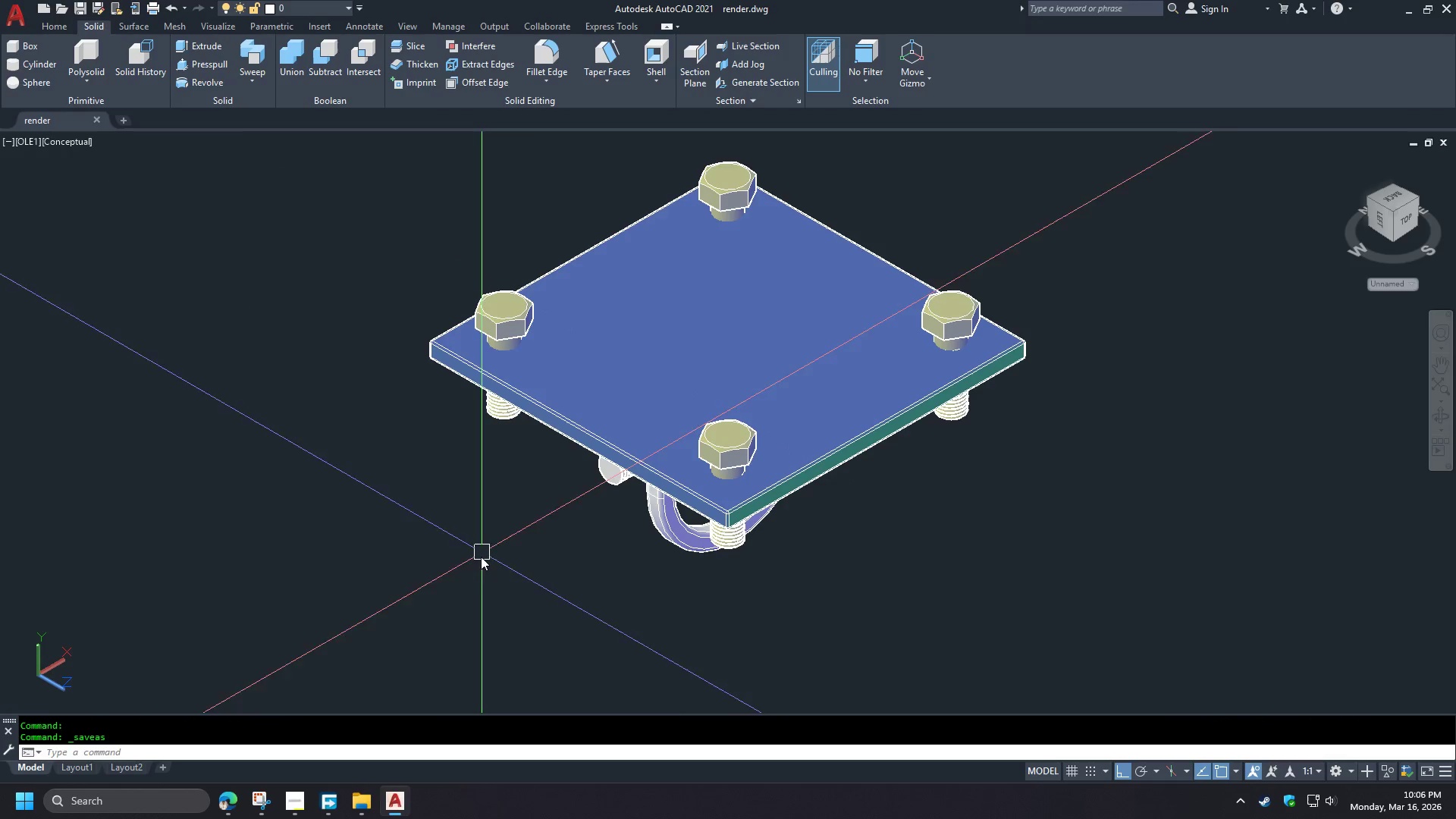 
double_click([478, 572])
 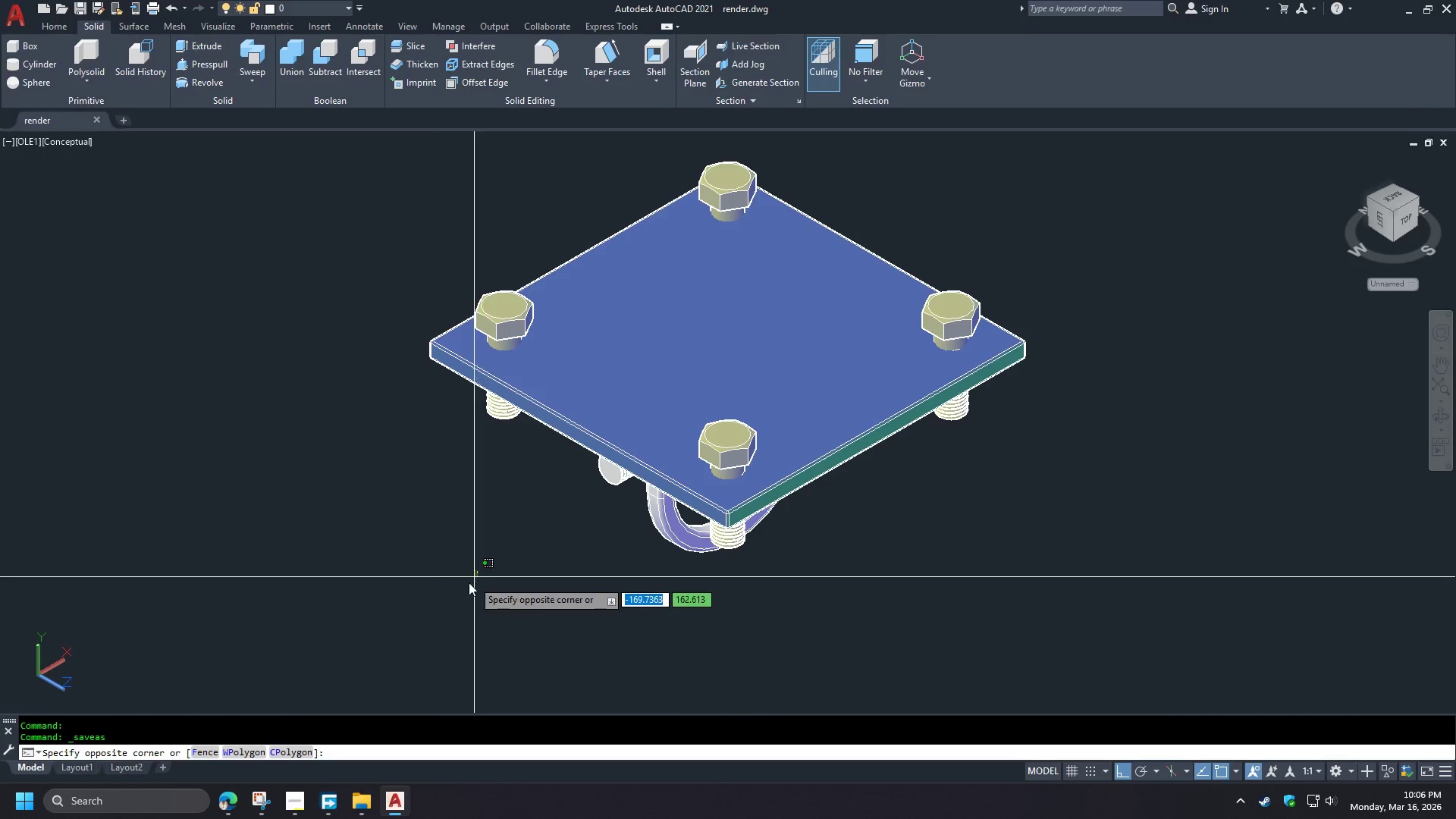 
triple_click([431, 587])
 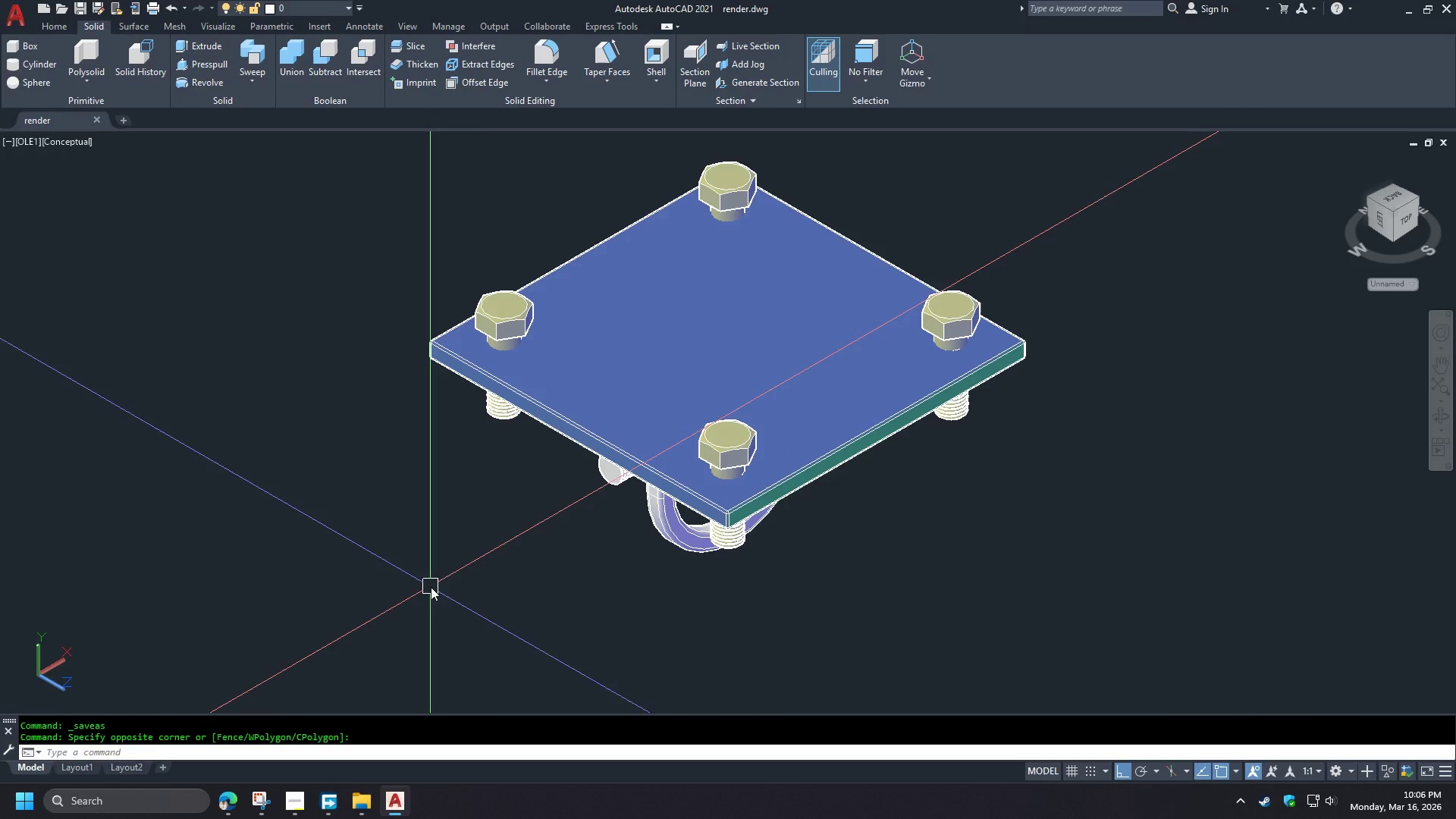 
key(Control+Shift+S)
 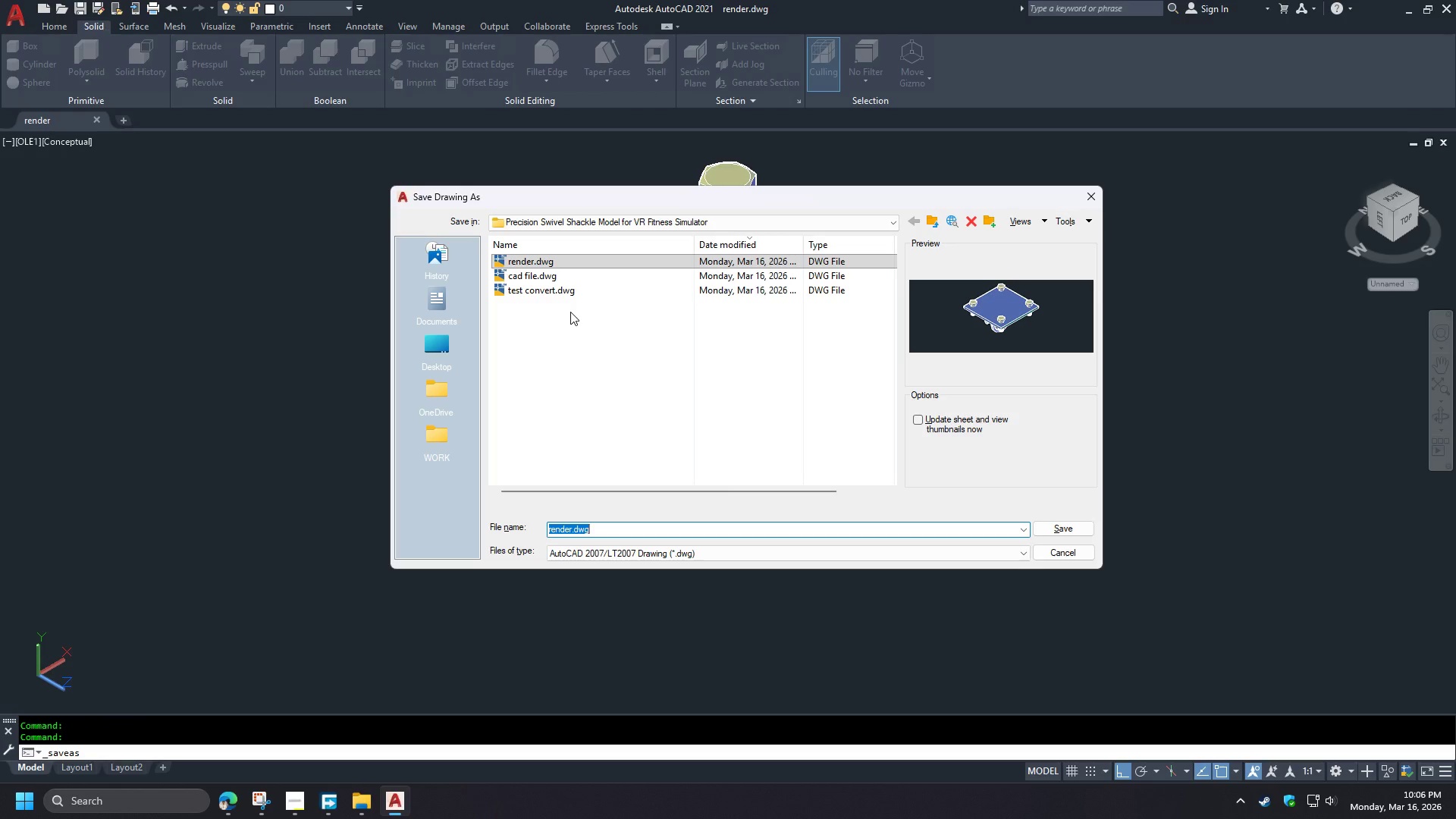 
wait(6.09)
 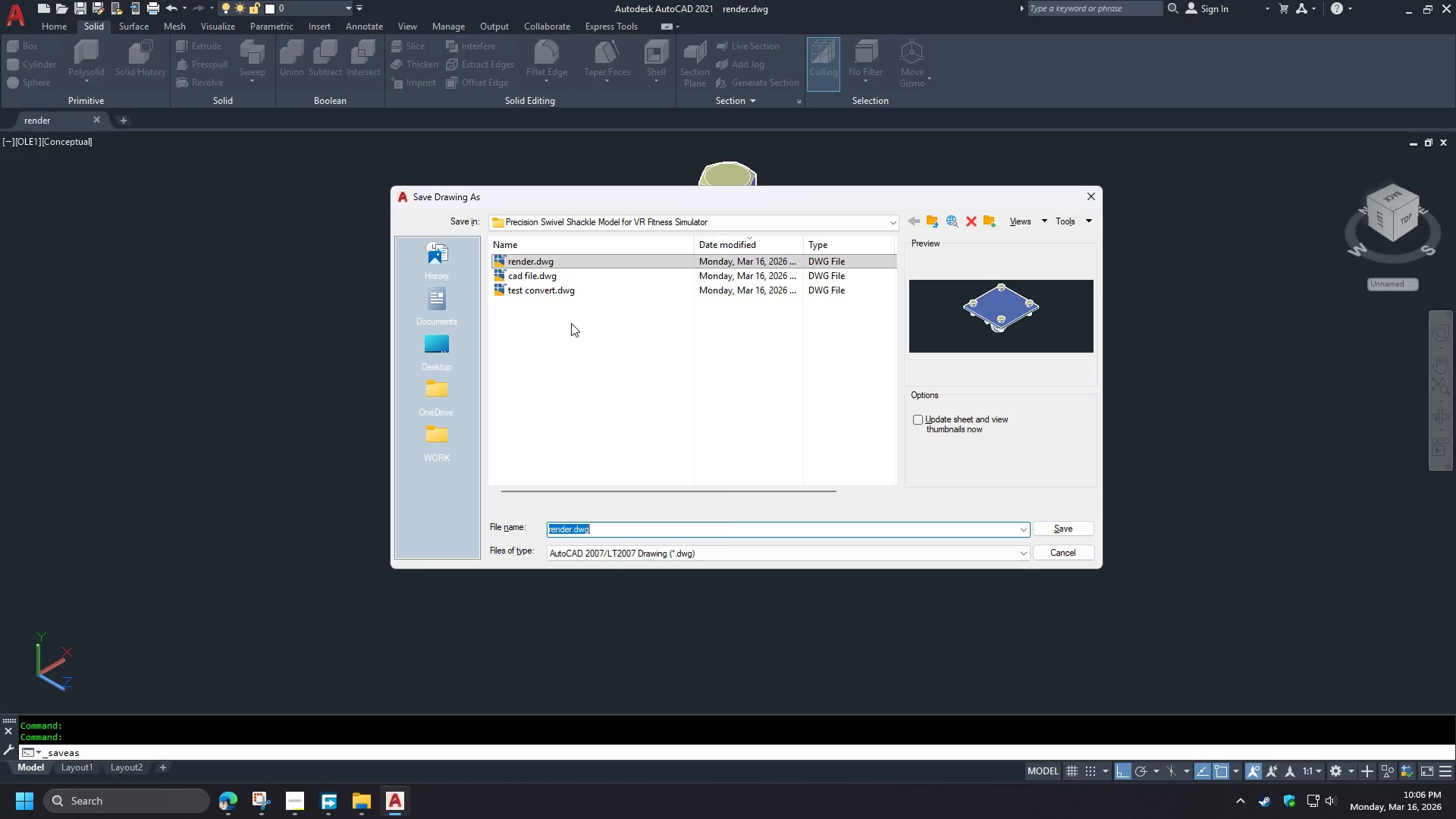 
left_click([555, 275])
 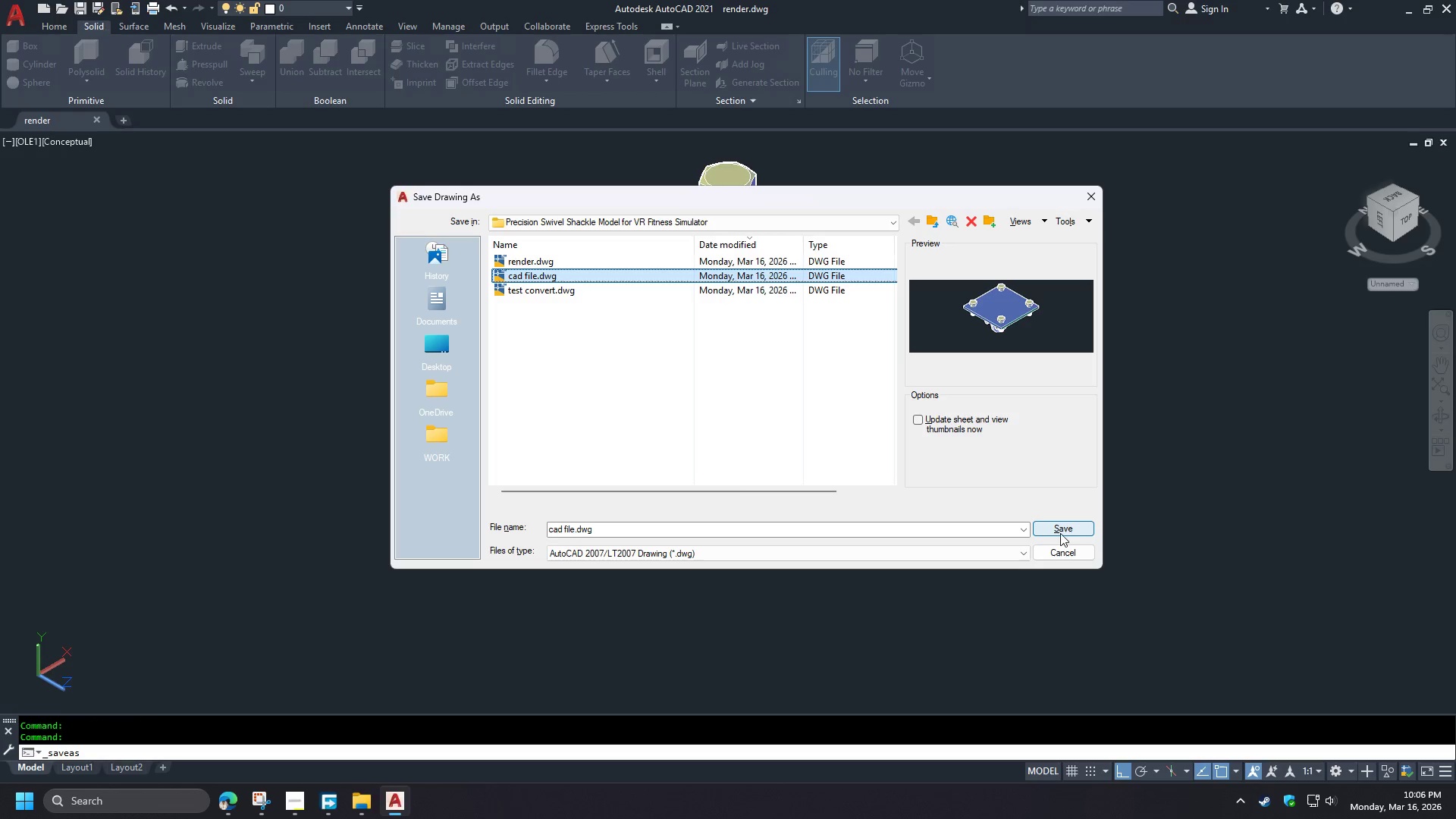 
left_click([1083, 532])
 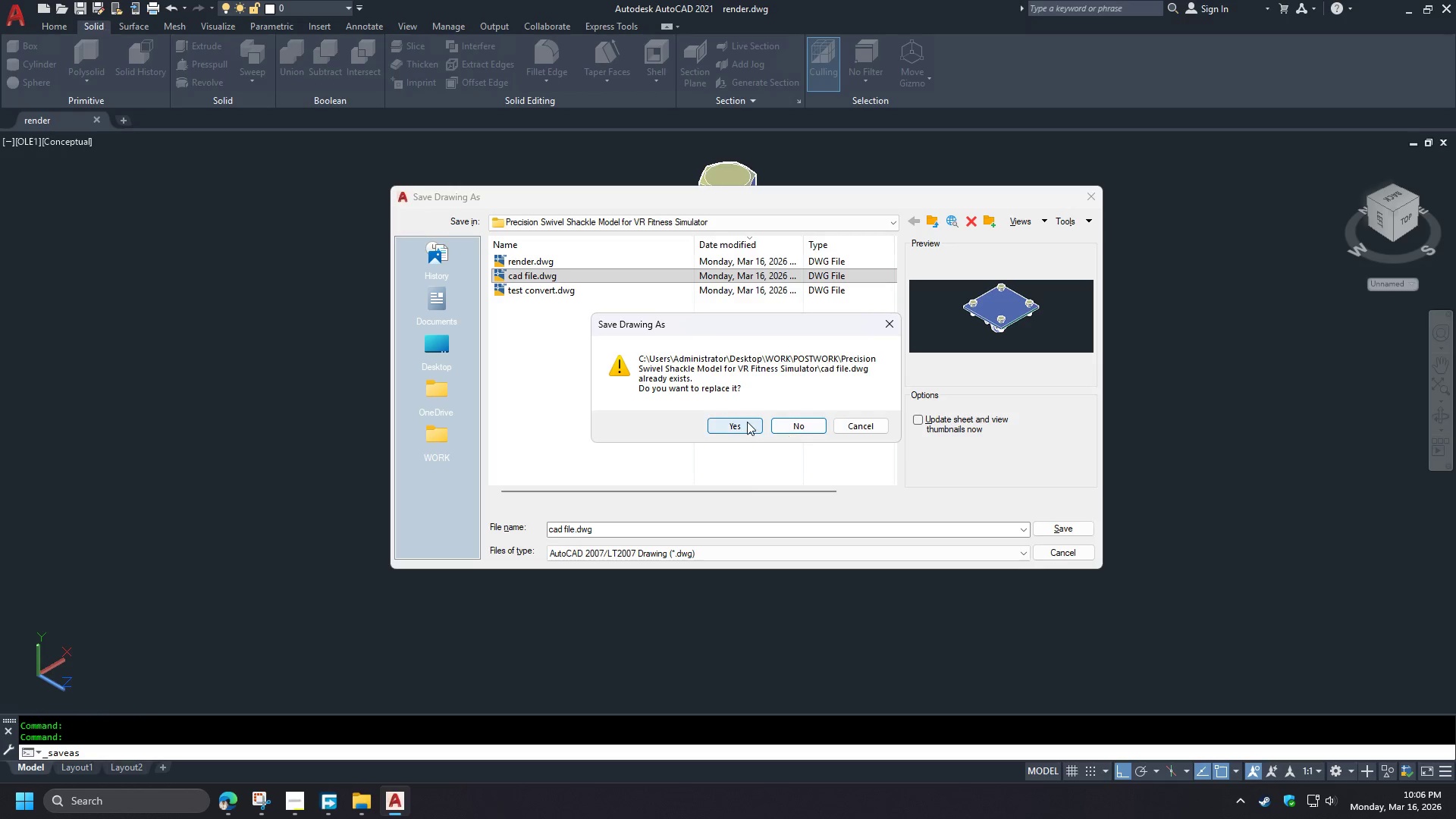 
left_click([747, 422])
 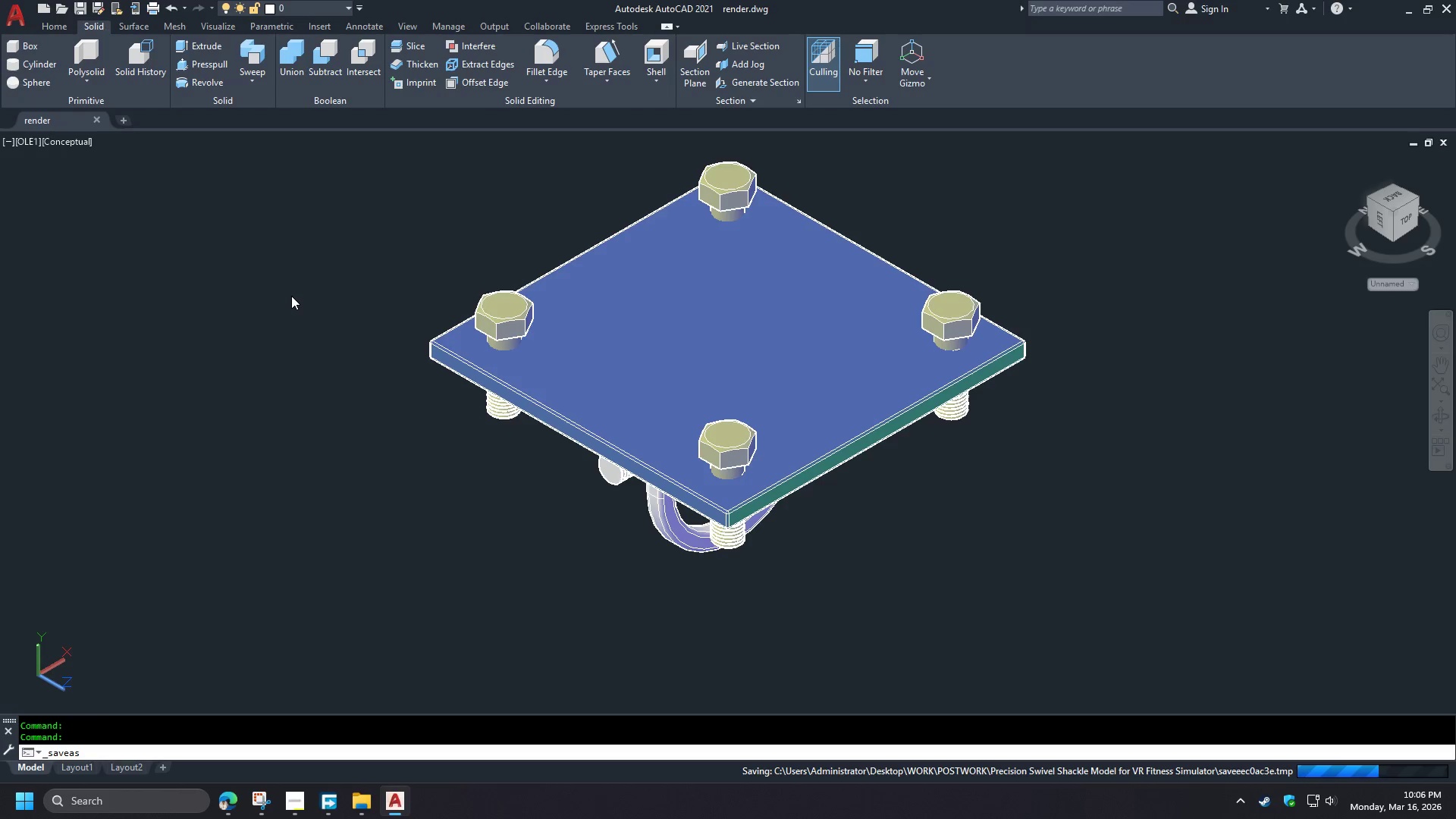 
wait(10.81)
 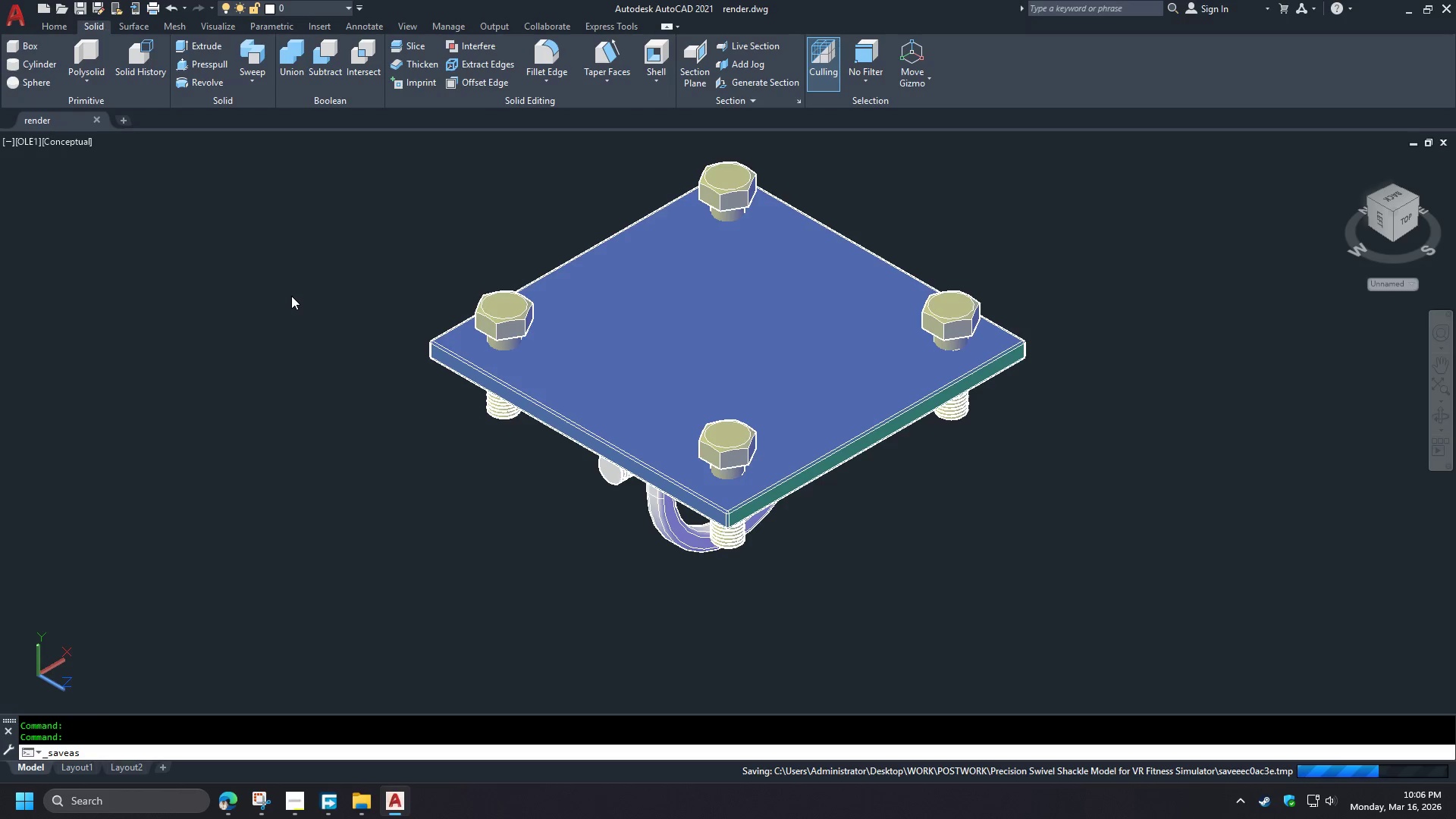 
left_click([97, 118])
 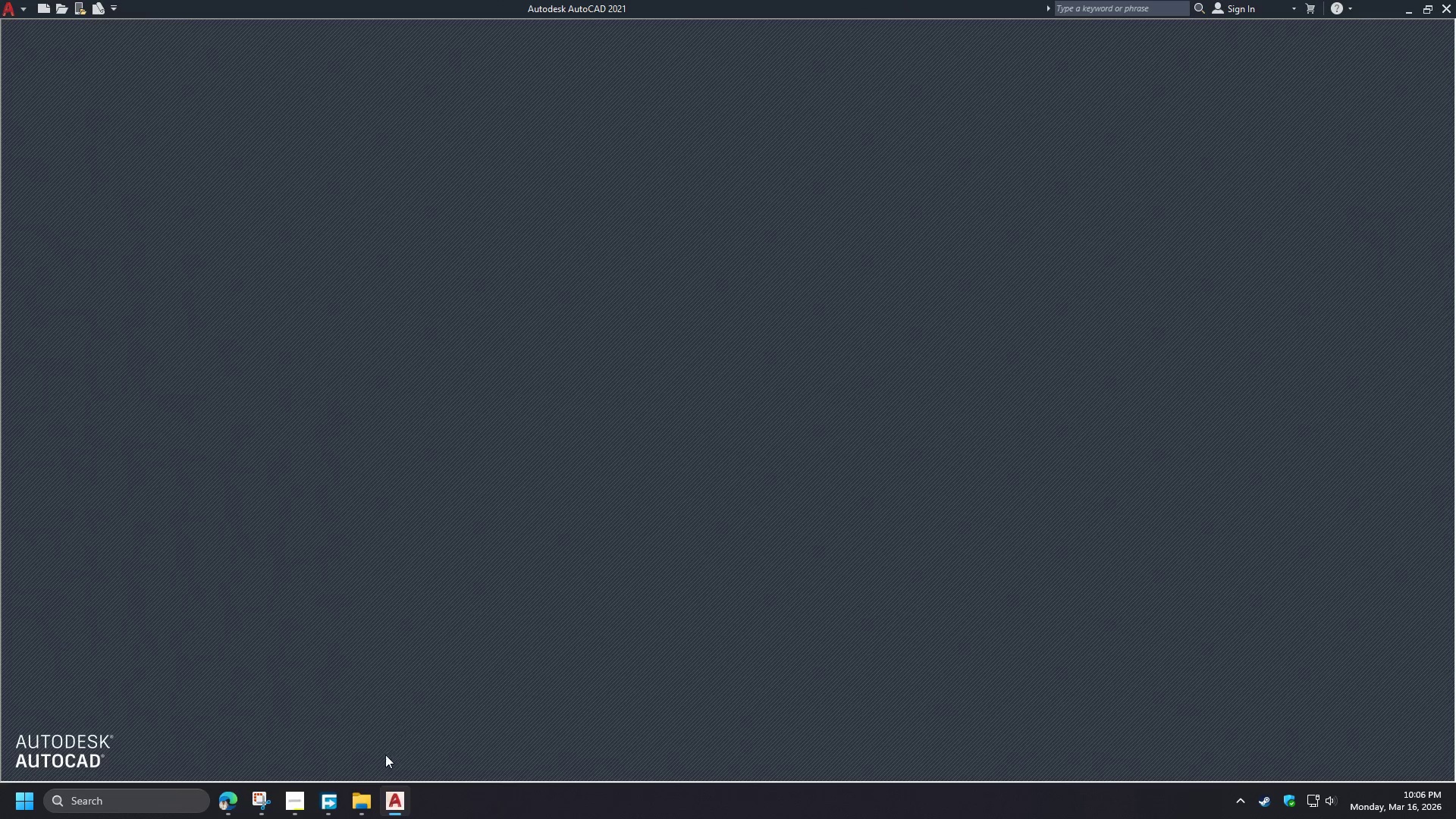 
left_click([364, 799])
 